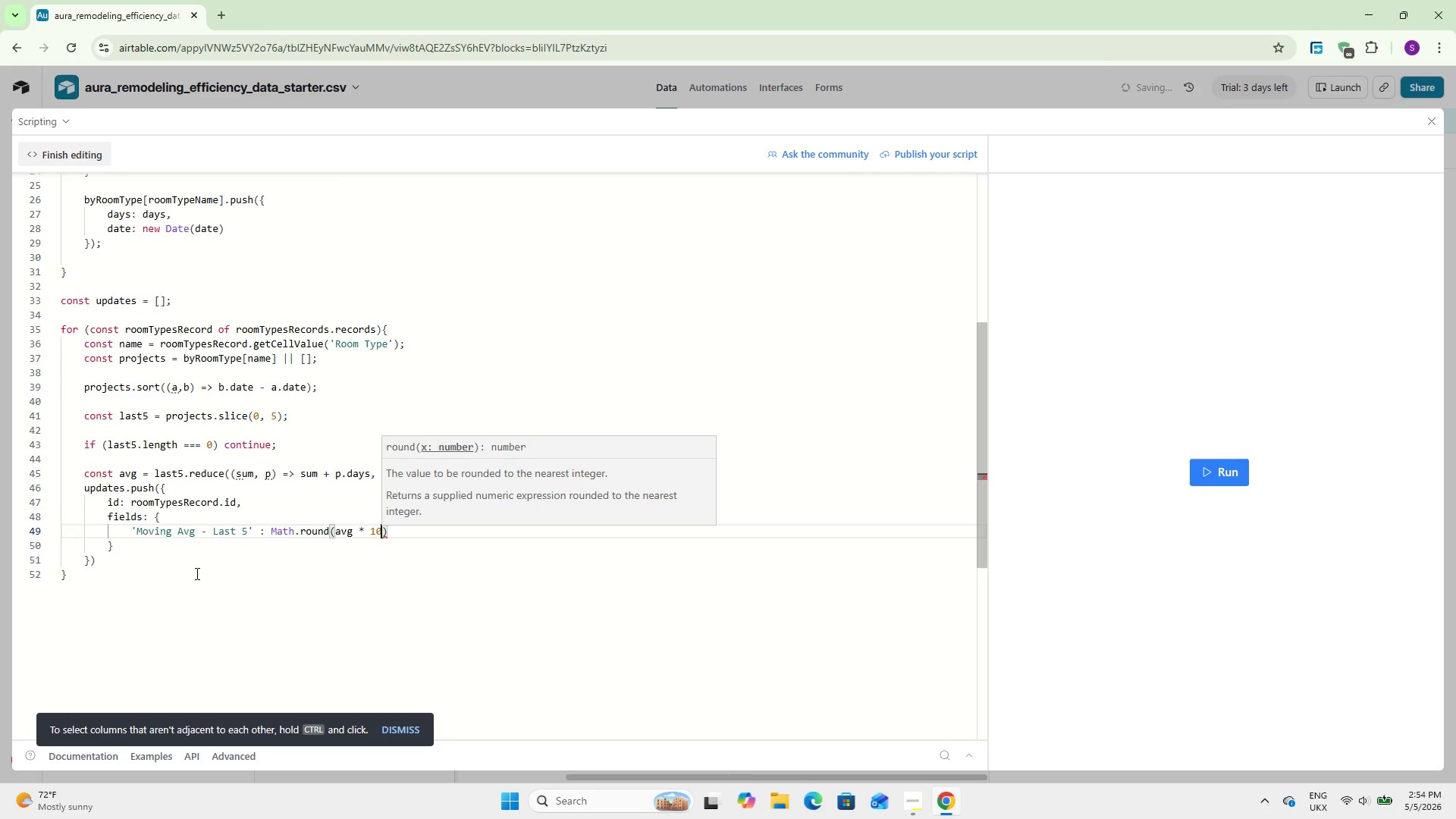 
key(ArrowRight)
 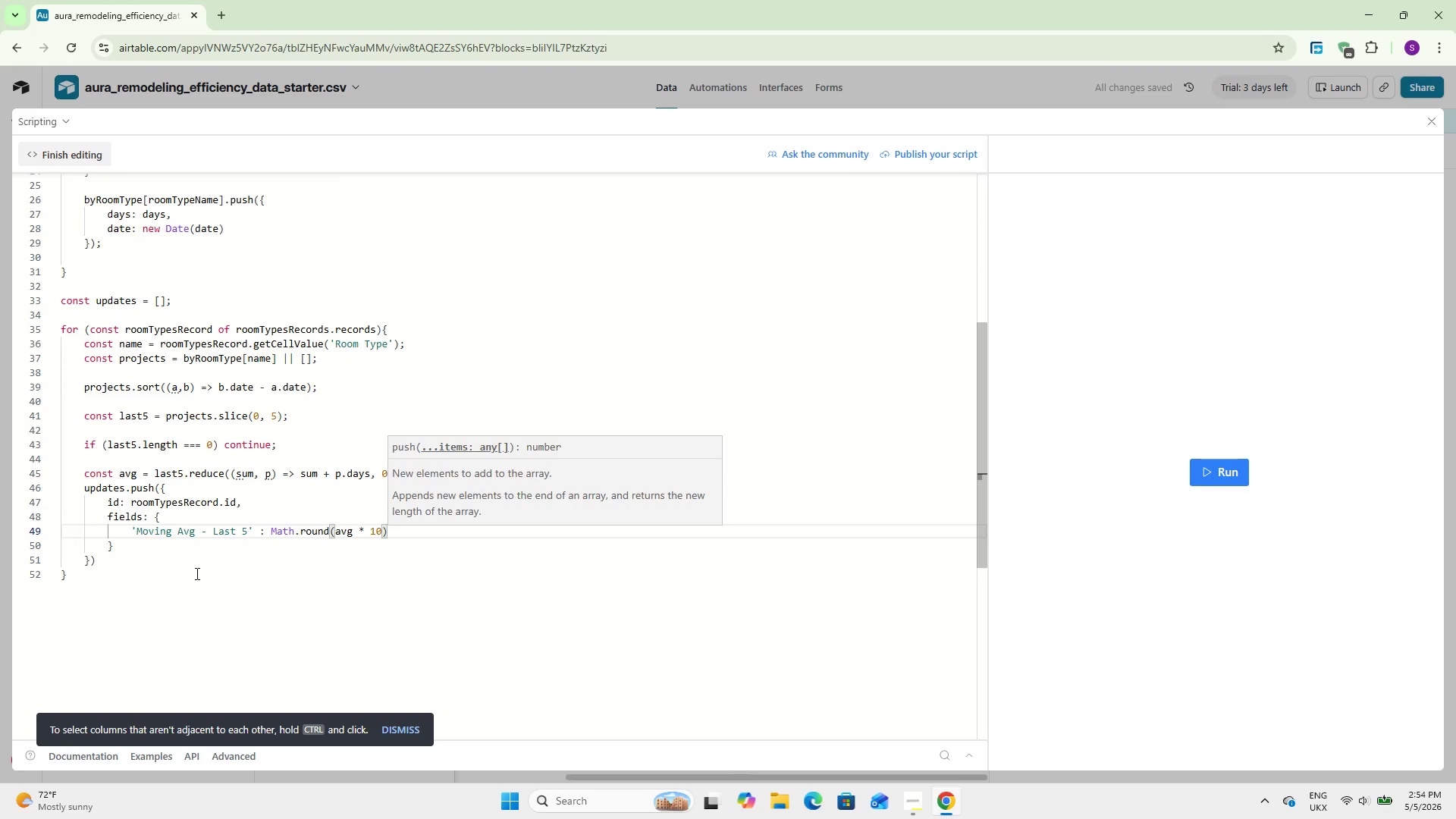 
type( / 10)
 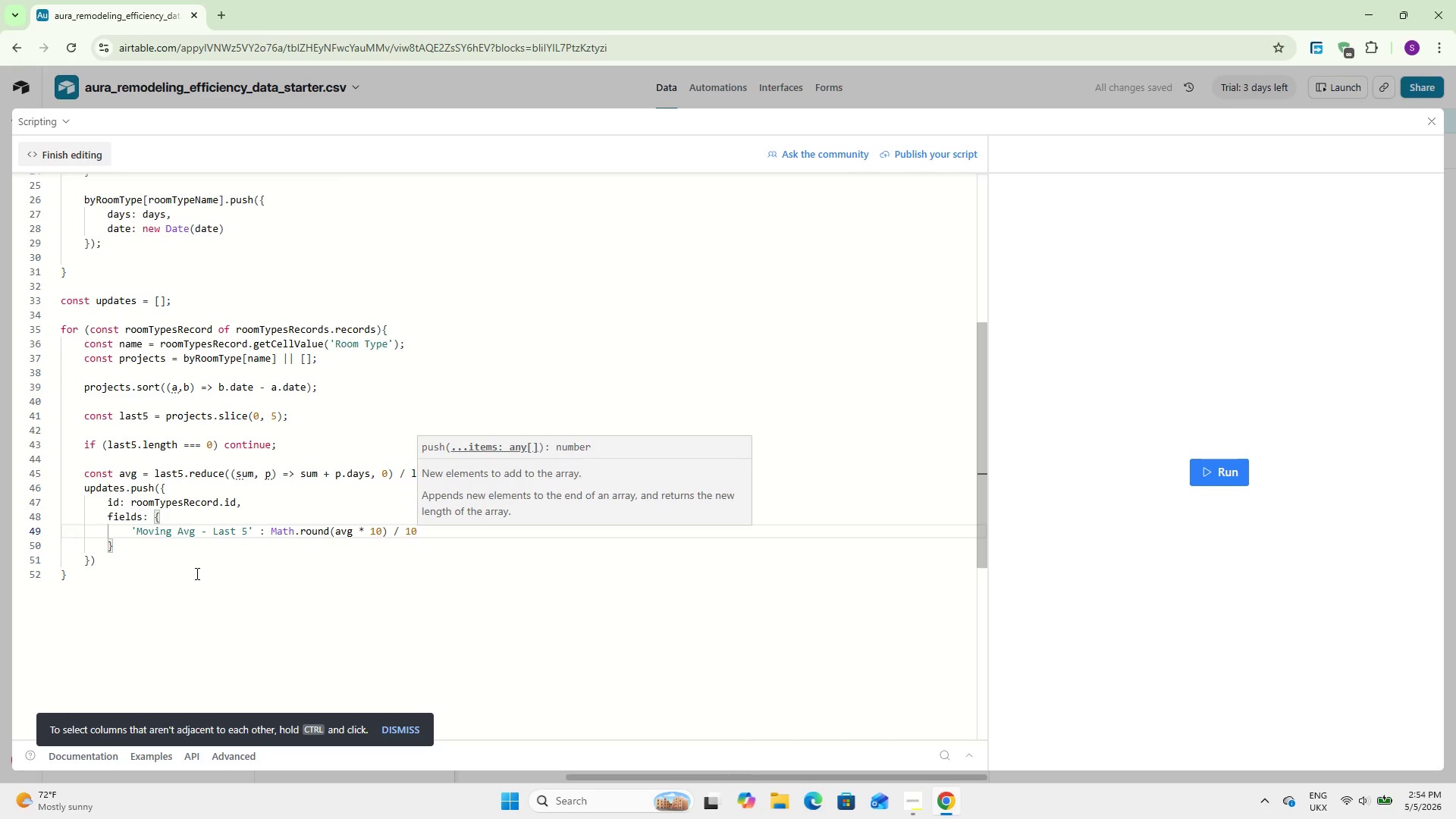 
key(ArrowDown)
 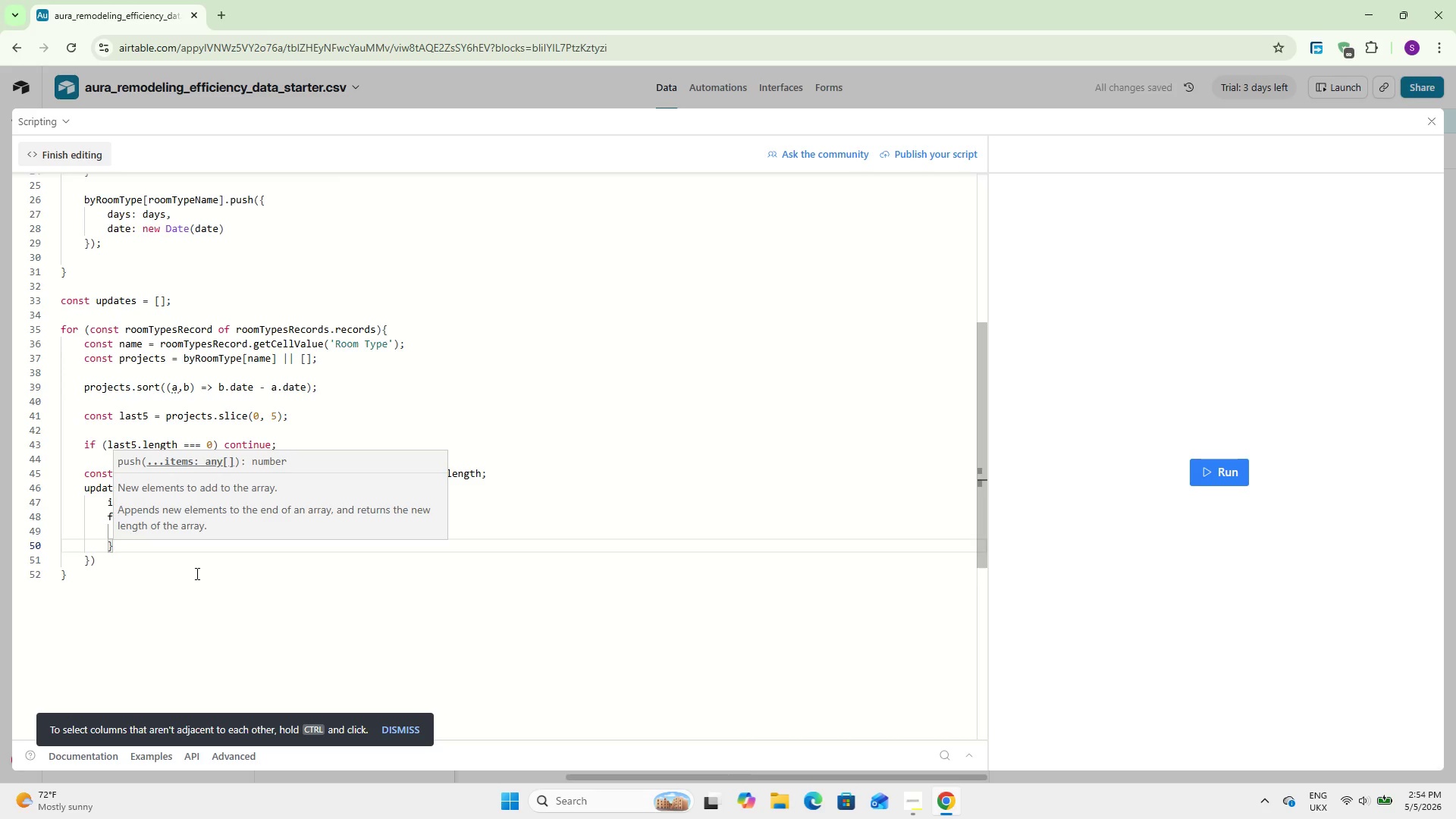 
key(ArrowDown)
 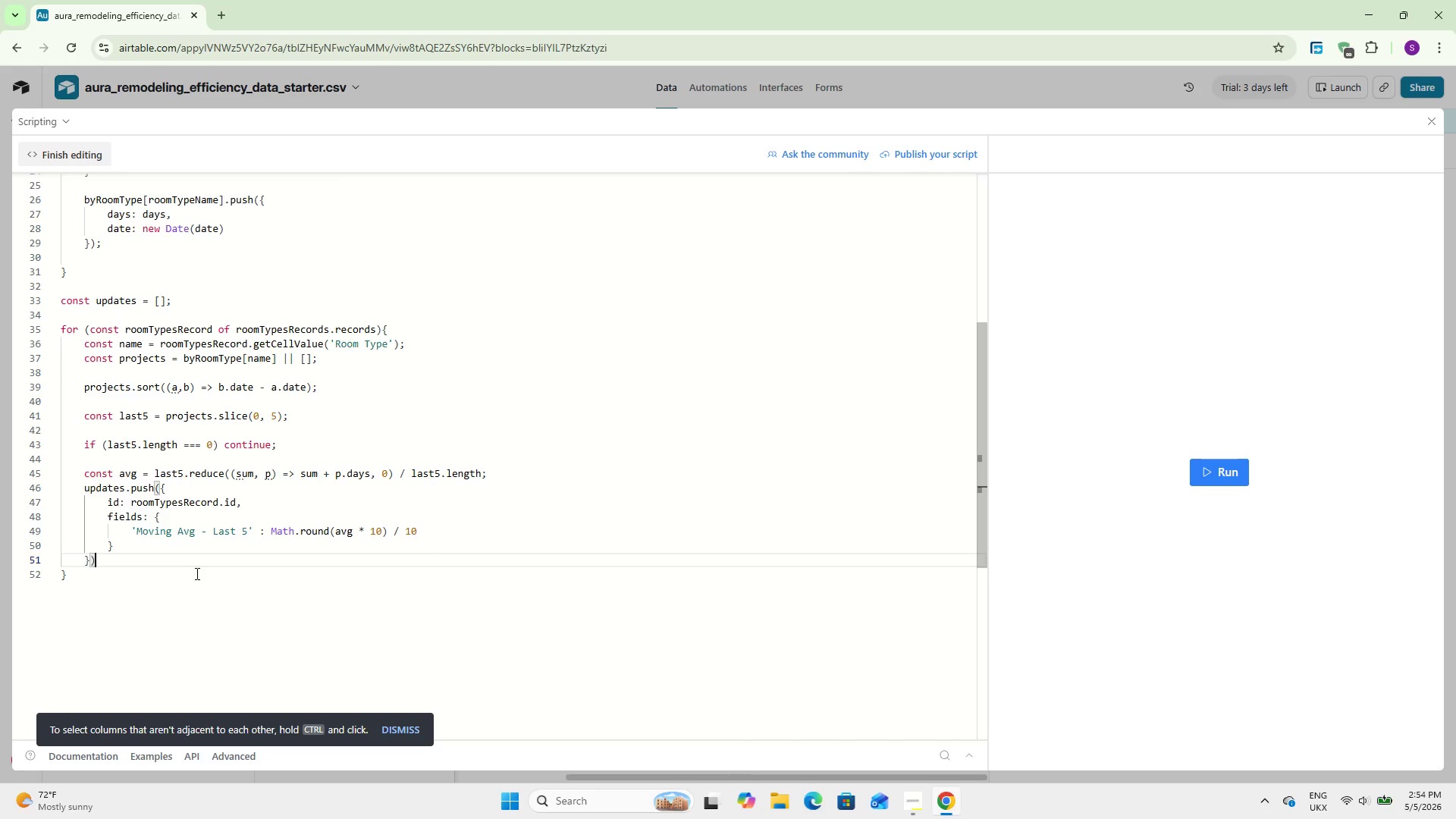 
key(Semicolon)
 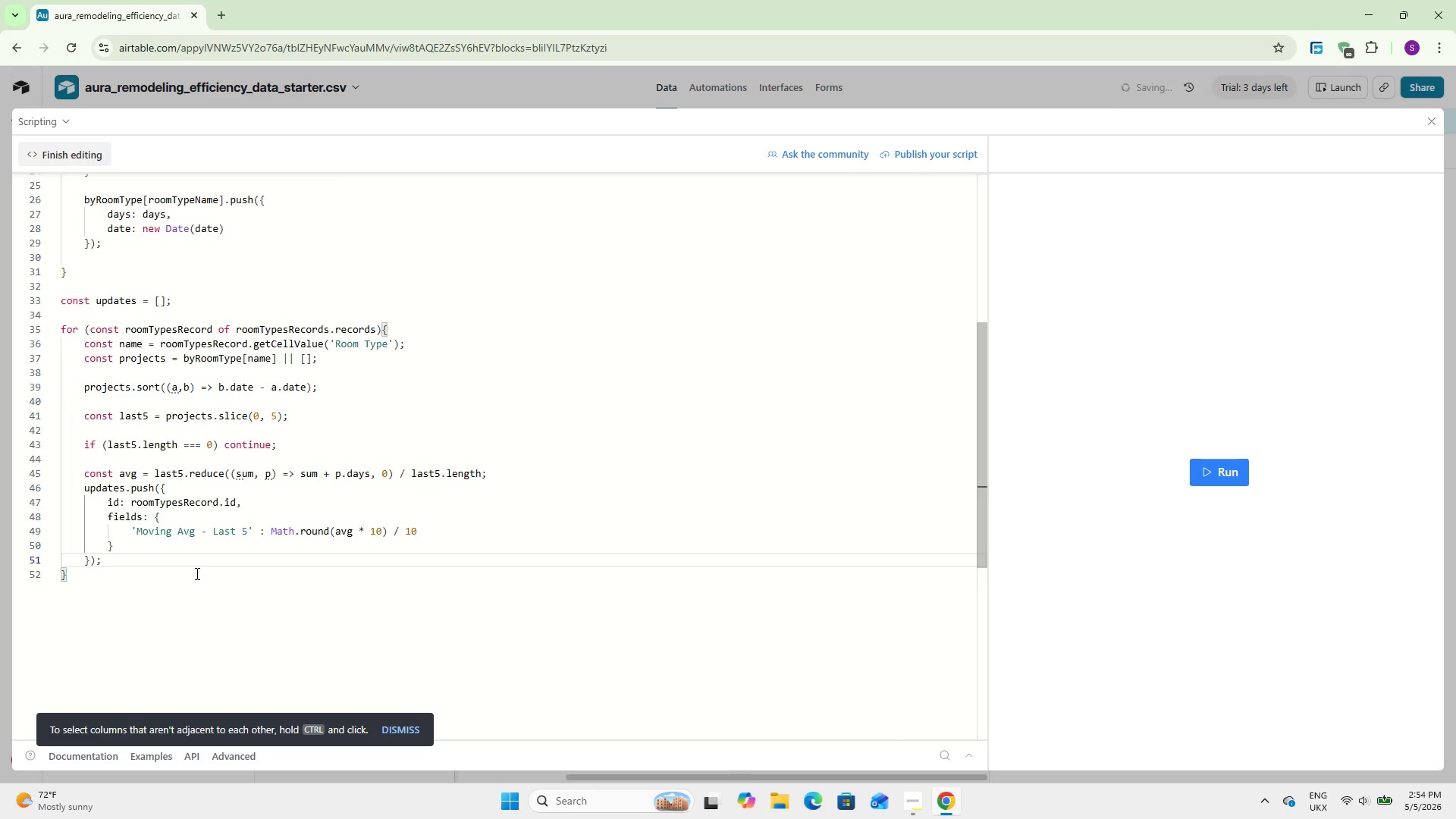 
key(ArrowDown)
 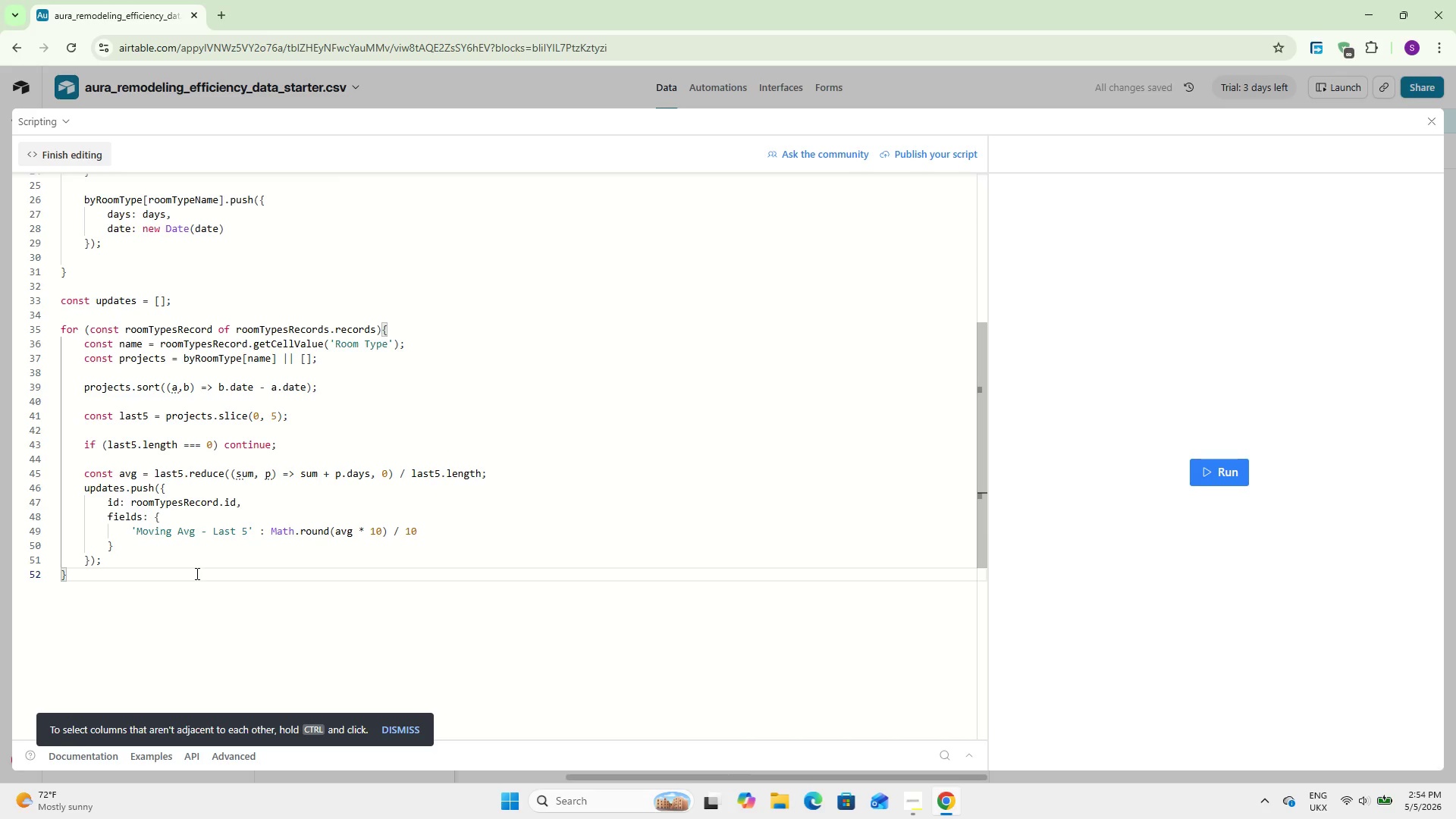 
key(Enter)
 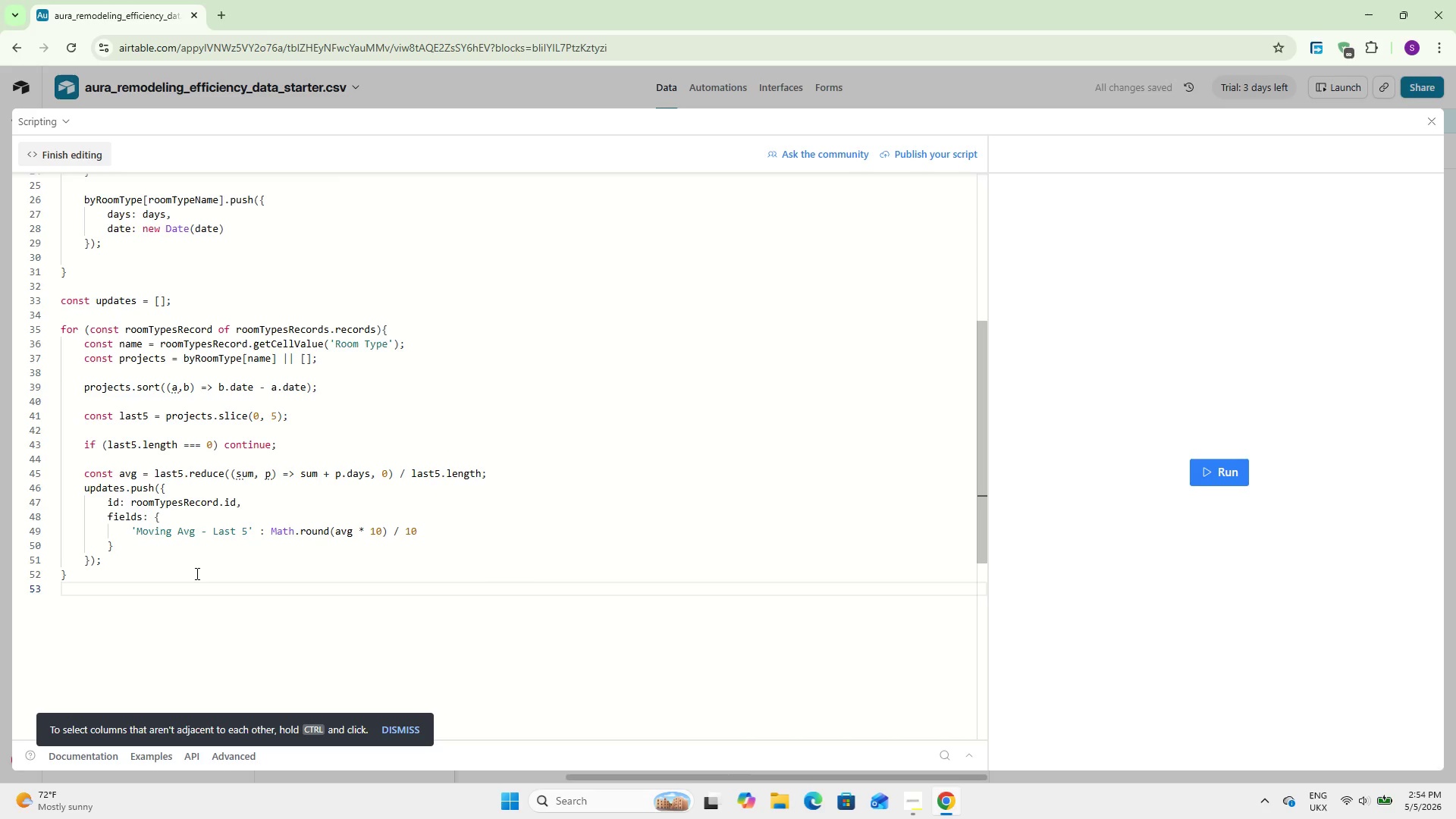 
key(Enter)
 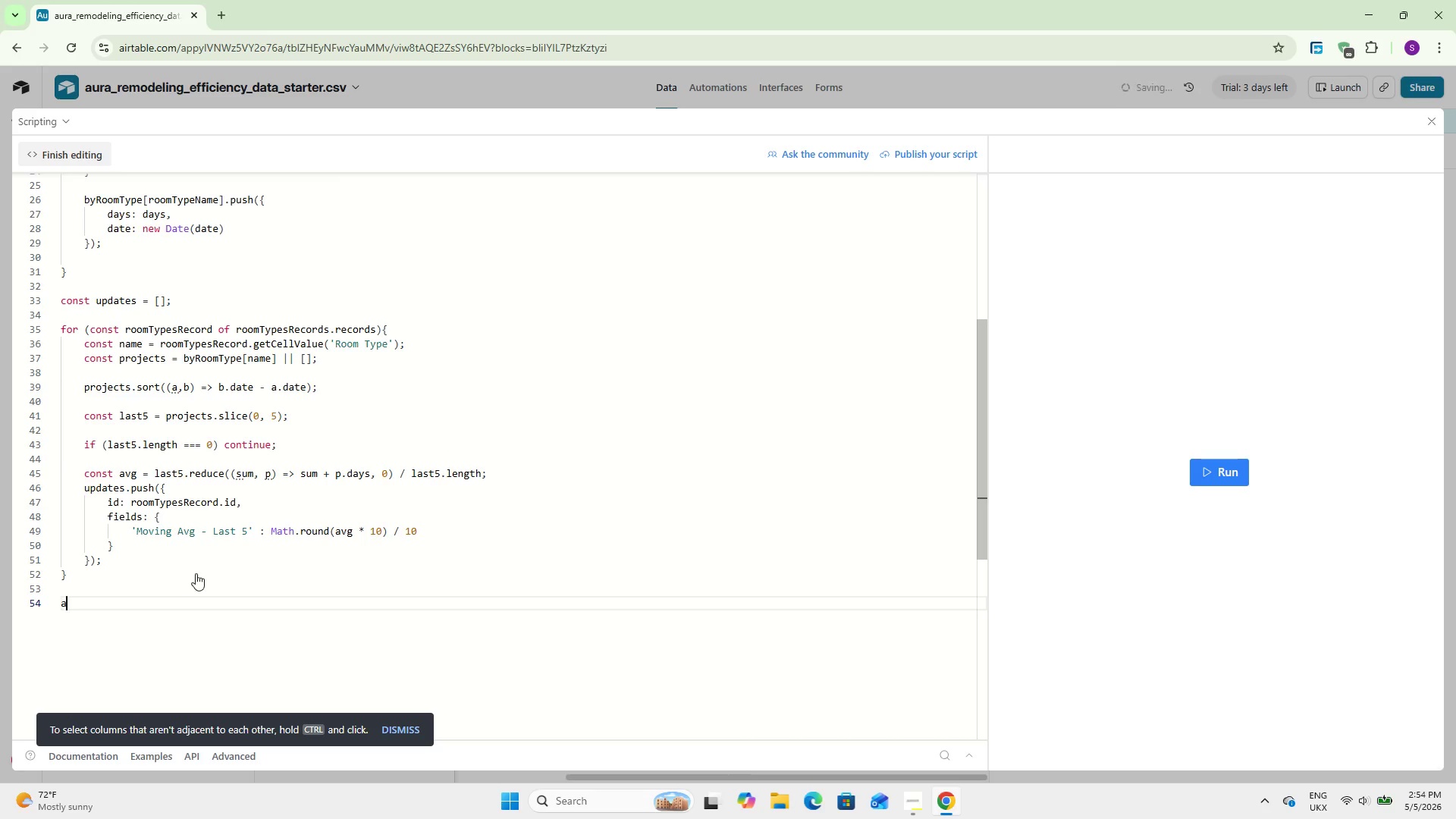 
type(await)
 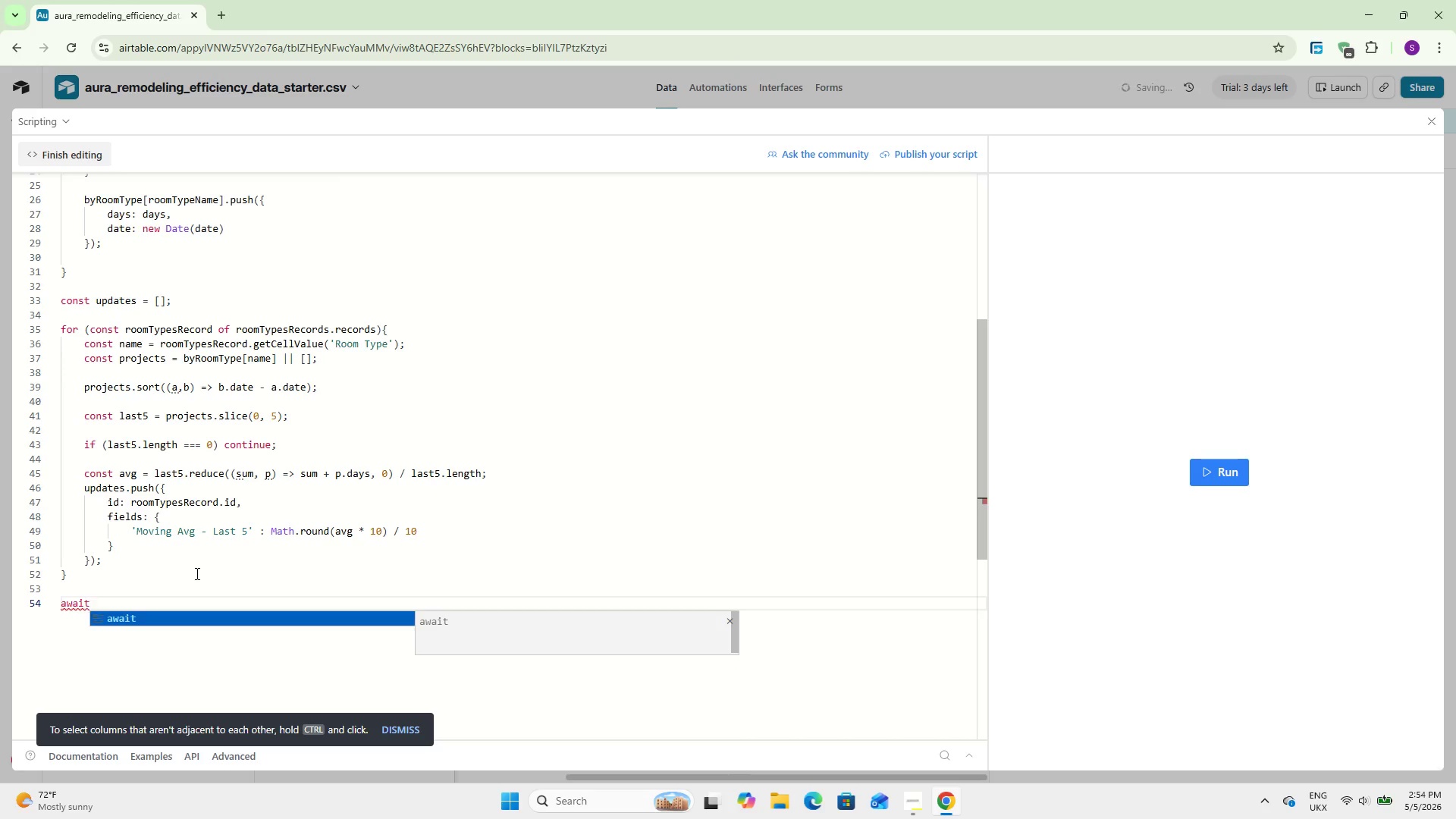 
key(Enter)
 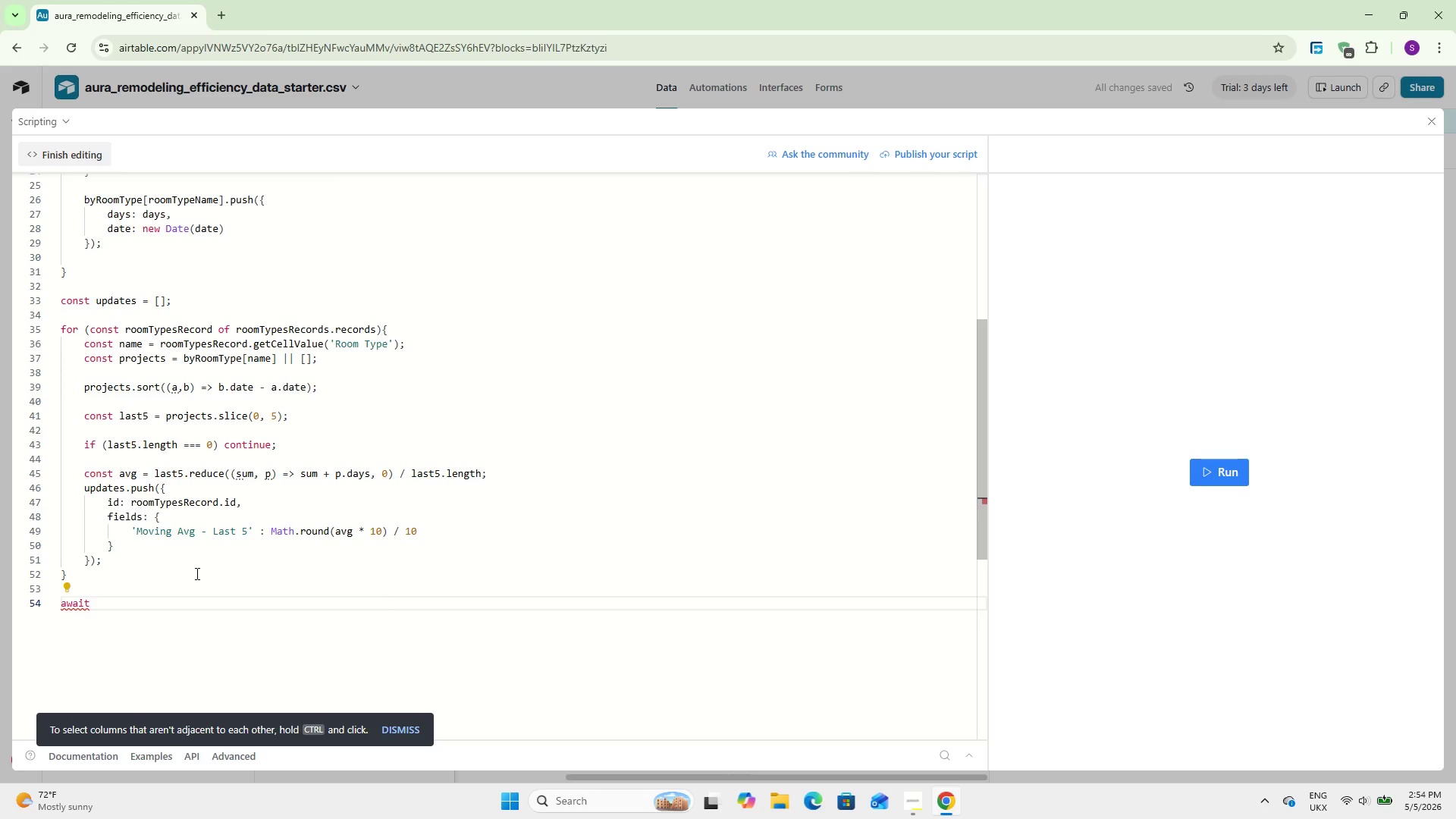 
type( room)
 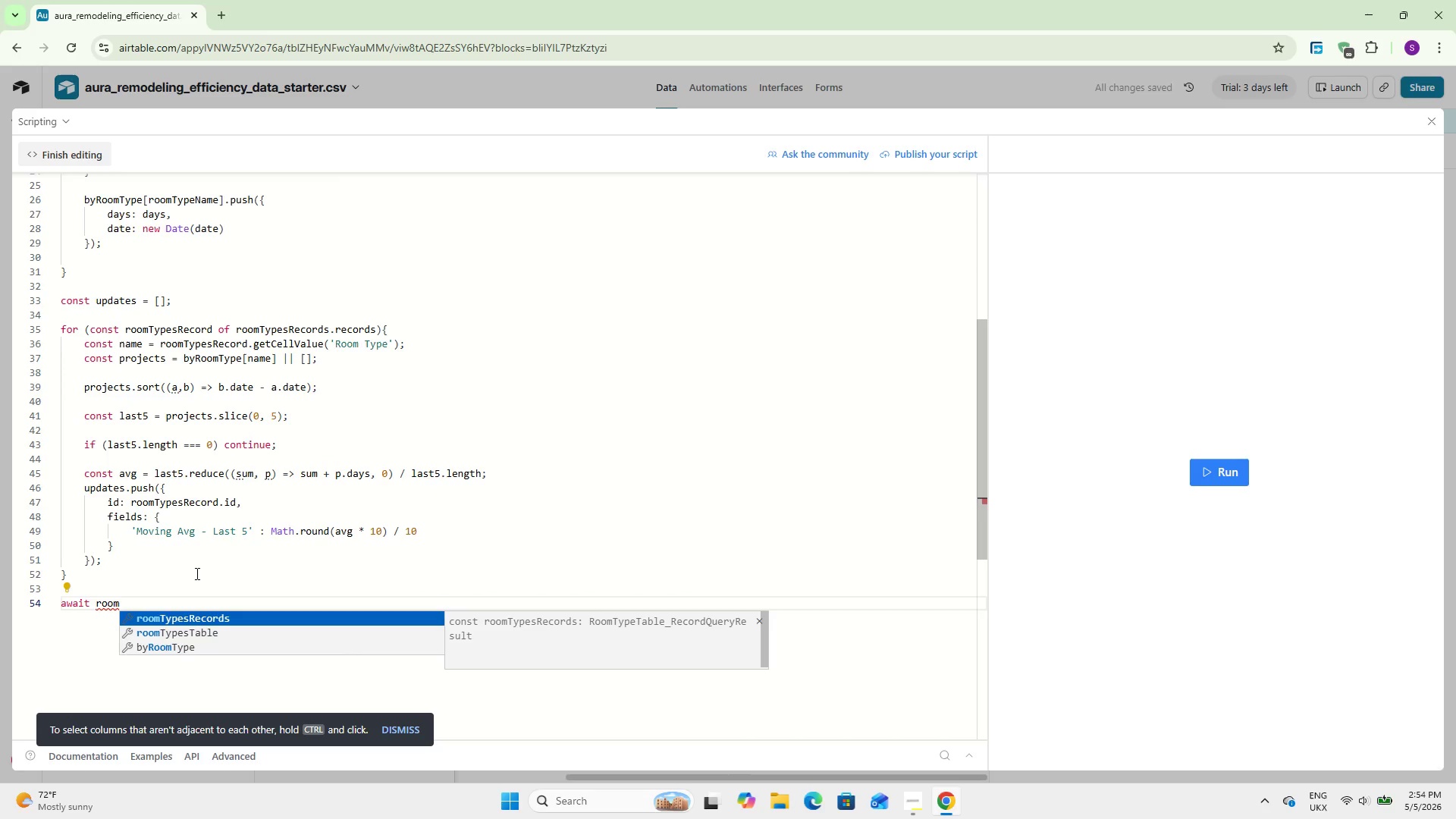 
key(ArrowDown)
 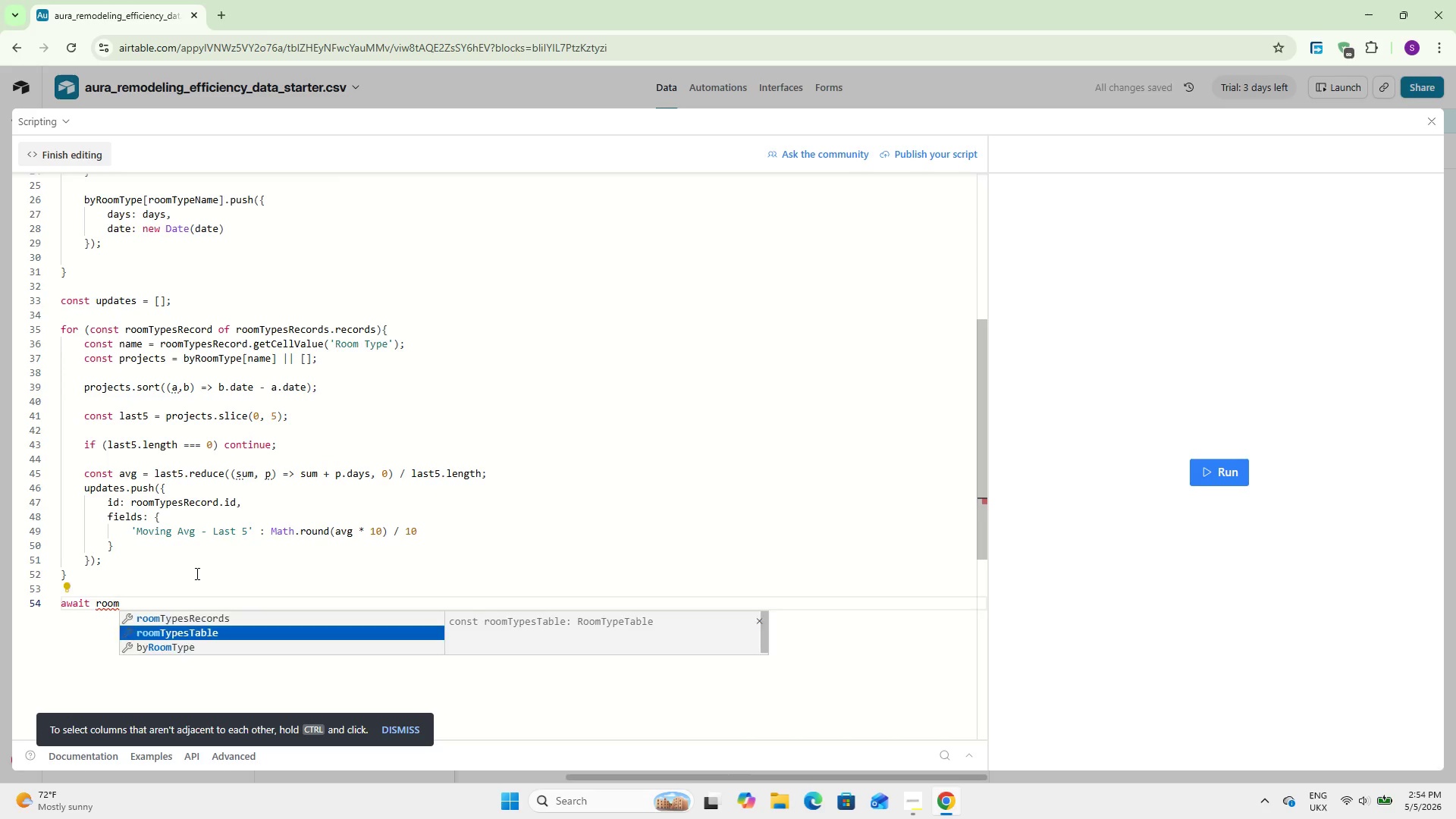 
key(Enter)
 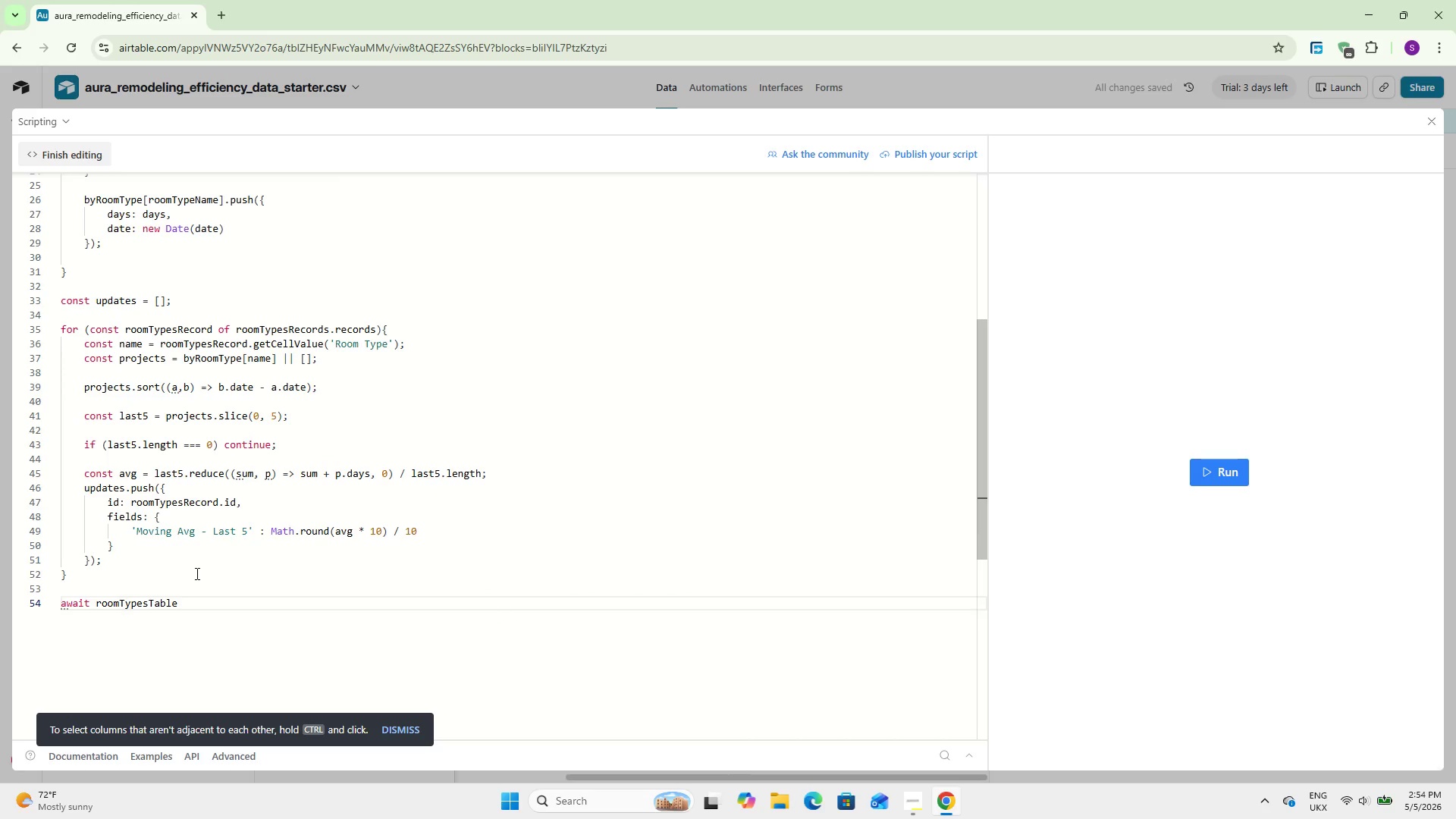 
type(.upda)
 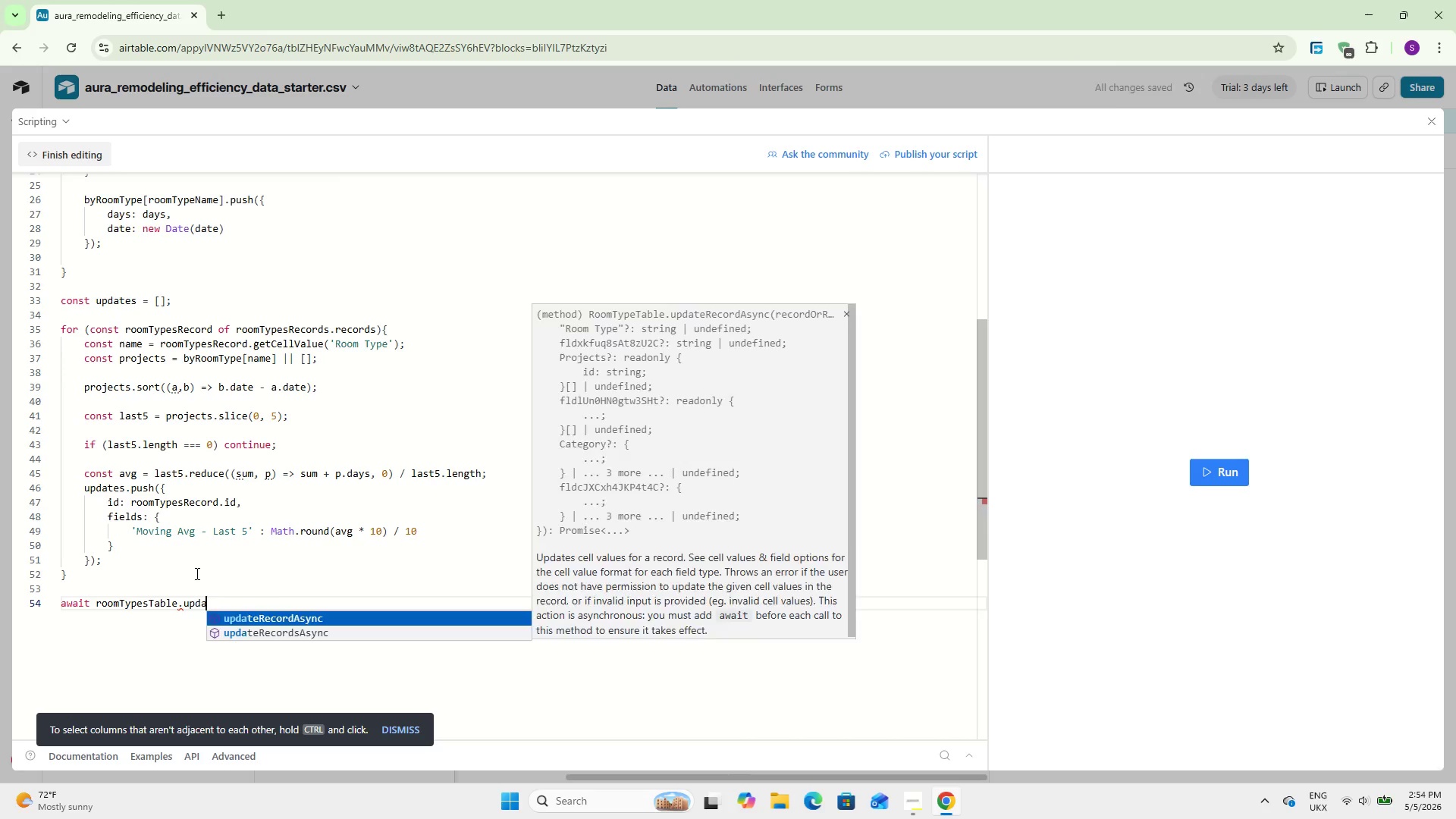 
key(Enter)
 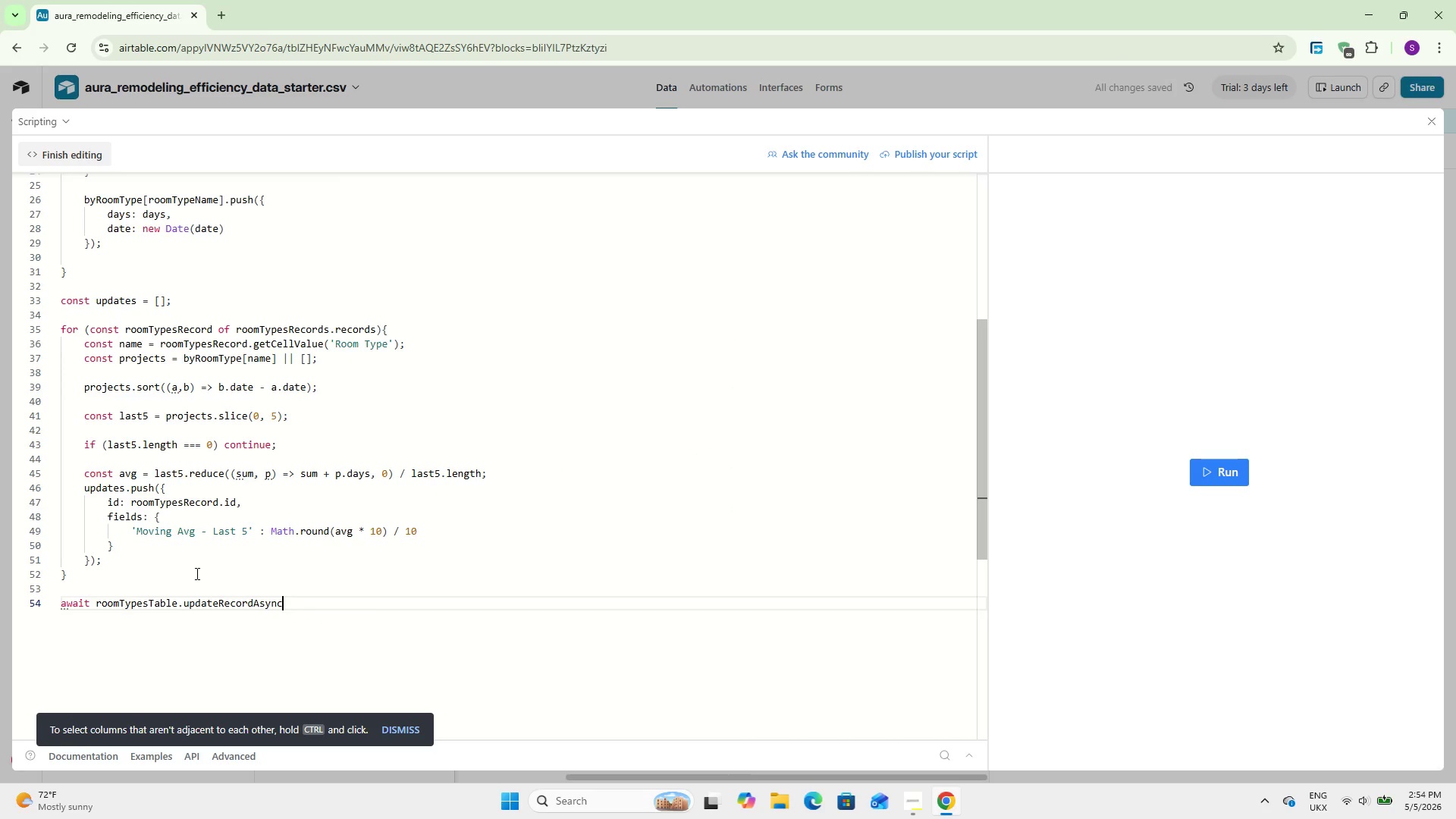 
type((upda)
 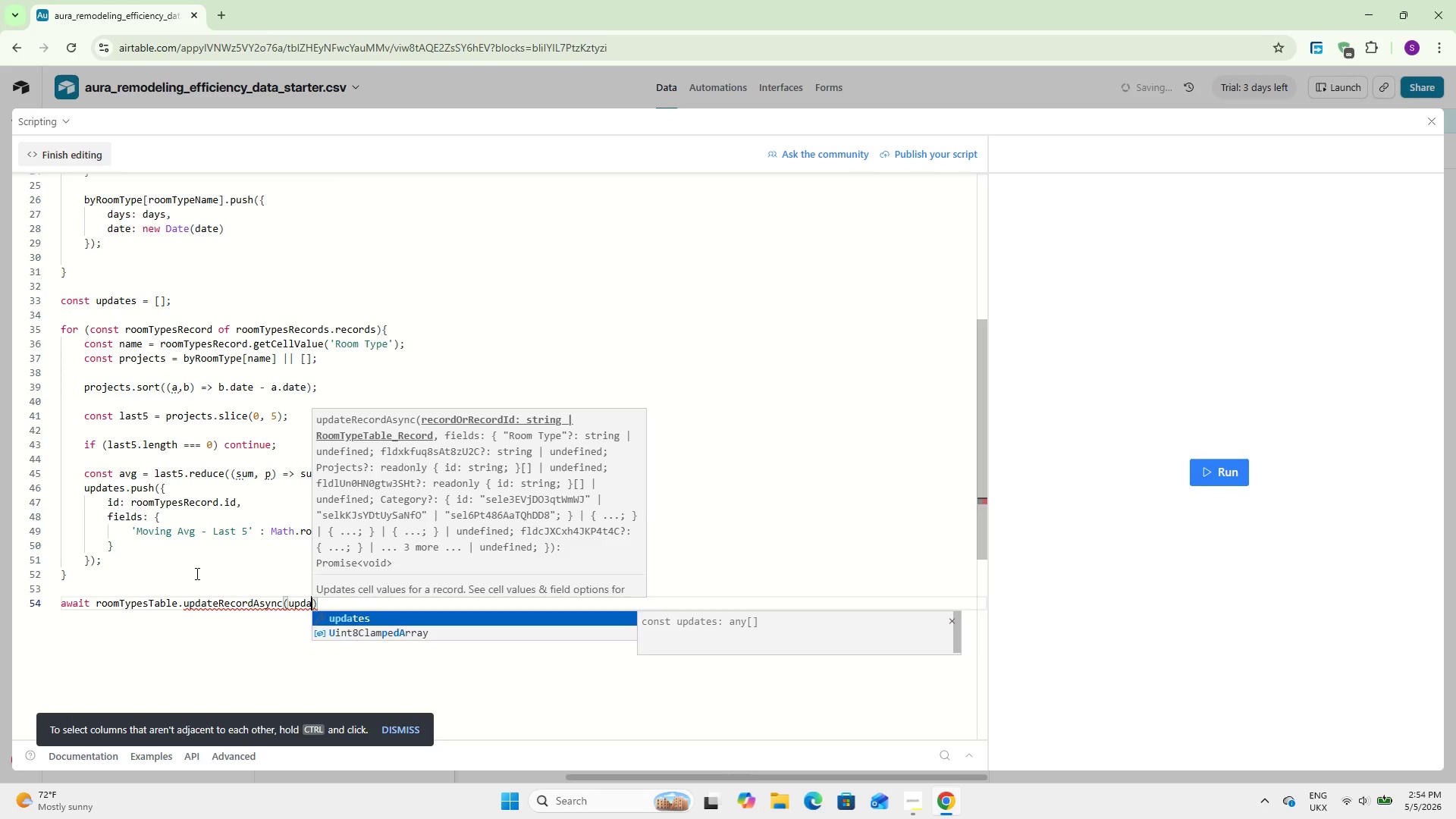 
key(Enter)
 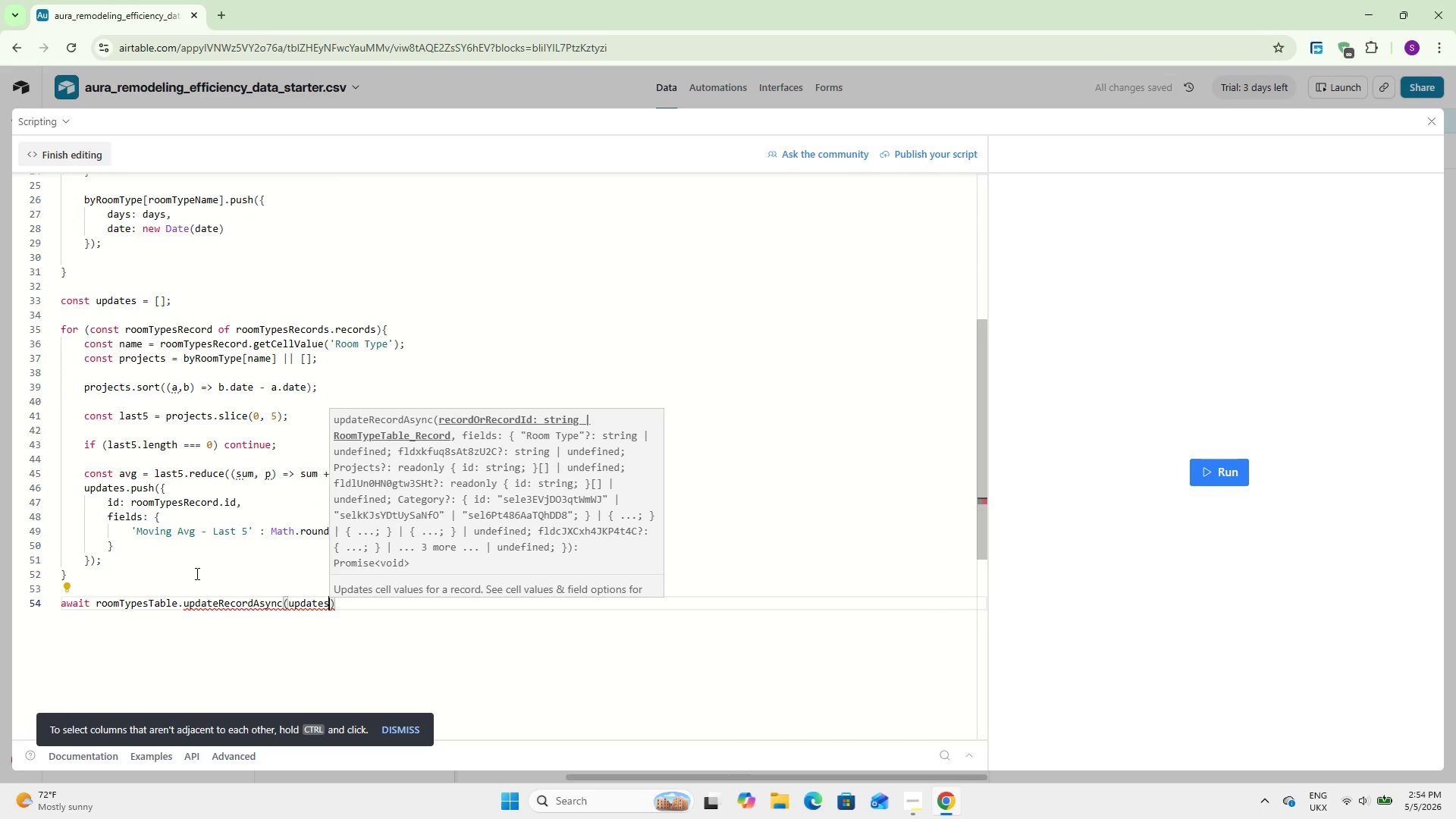 
key(ArrowRight)
 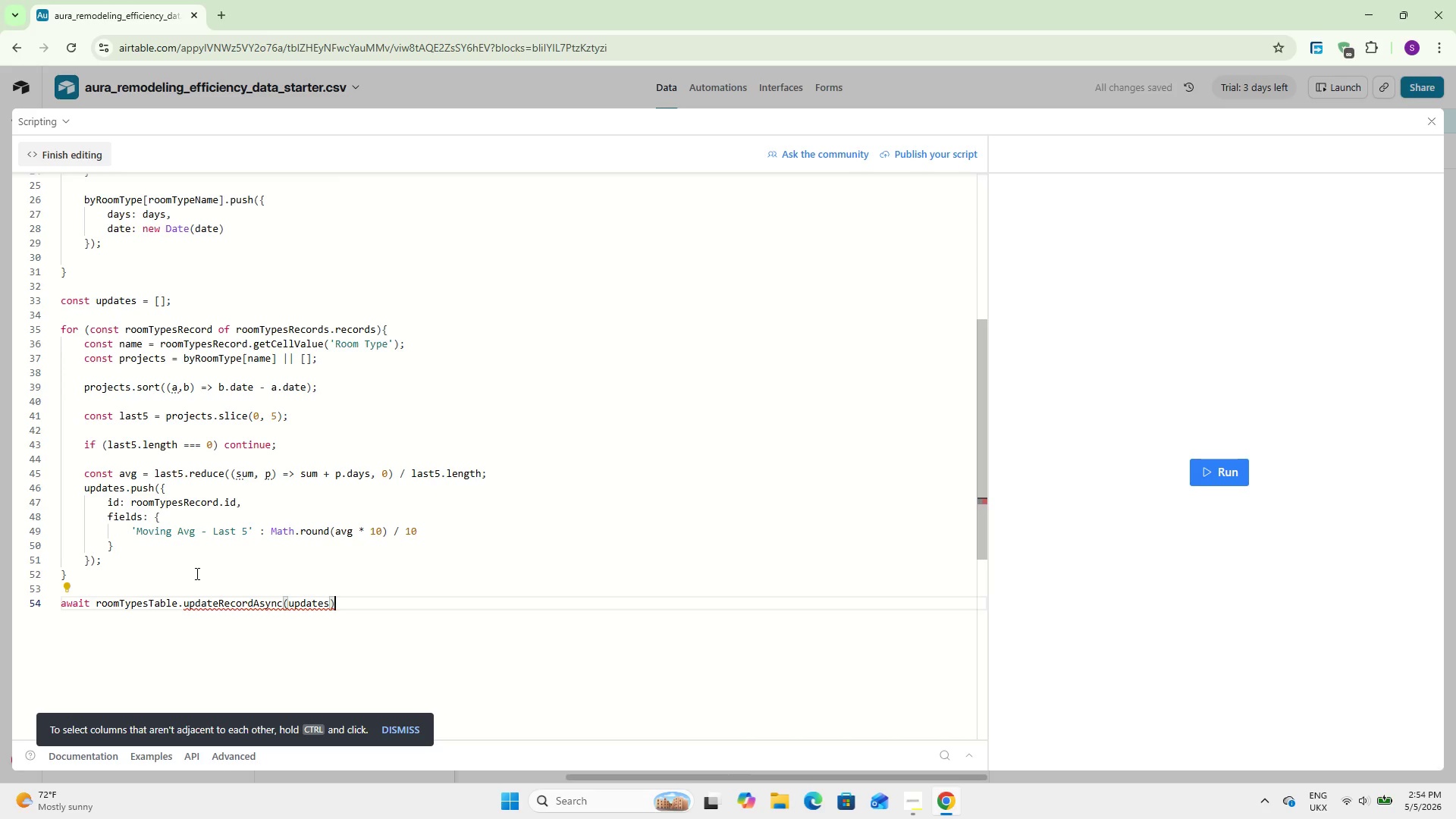 
key(Semicolon)
 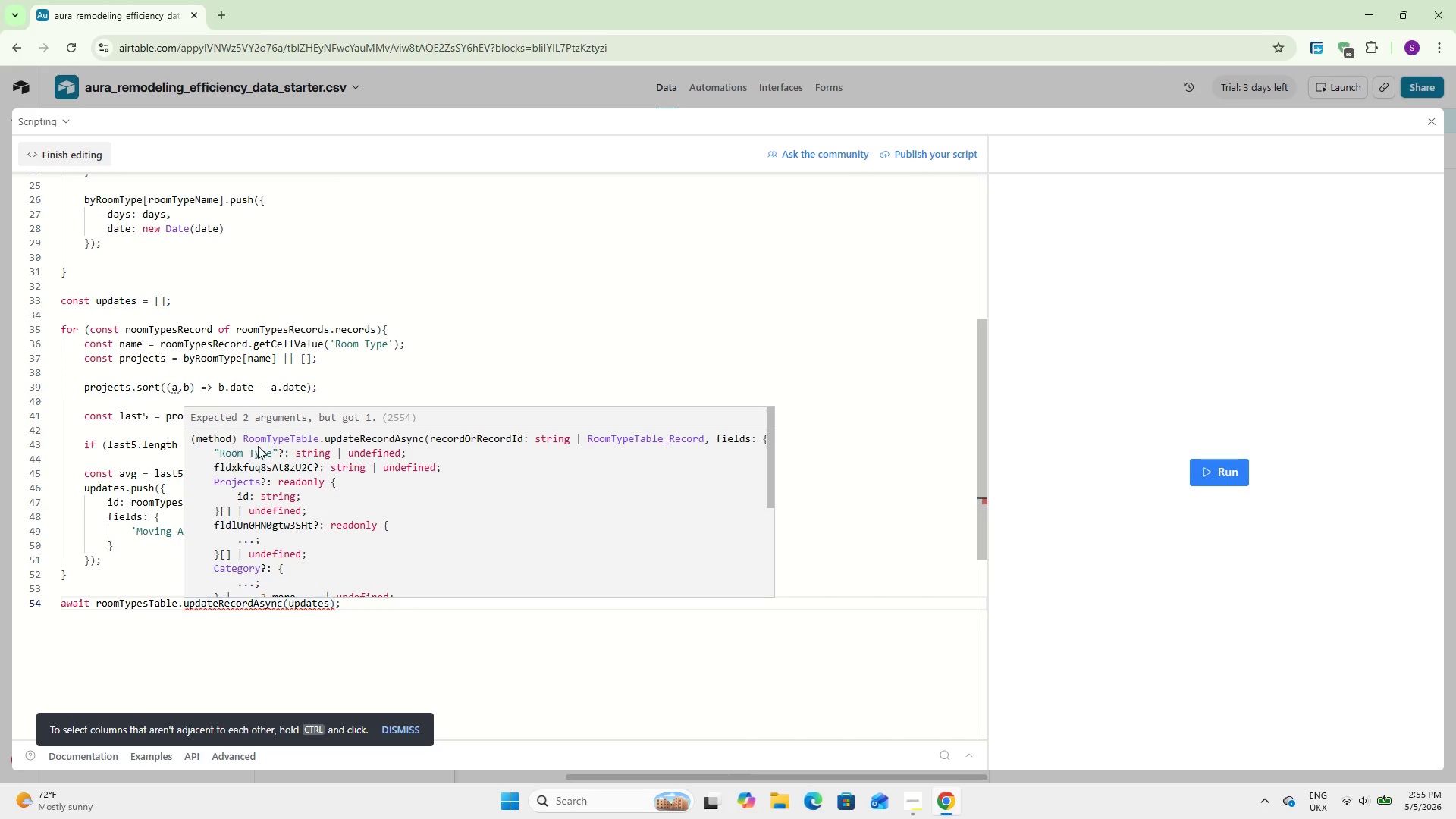 
wait(23.83)
 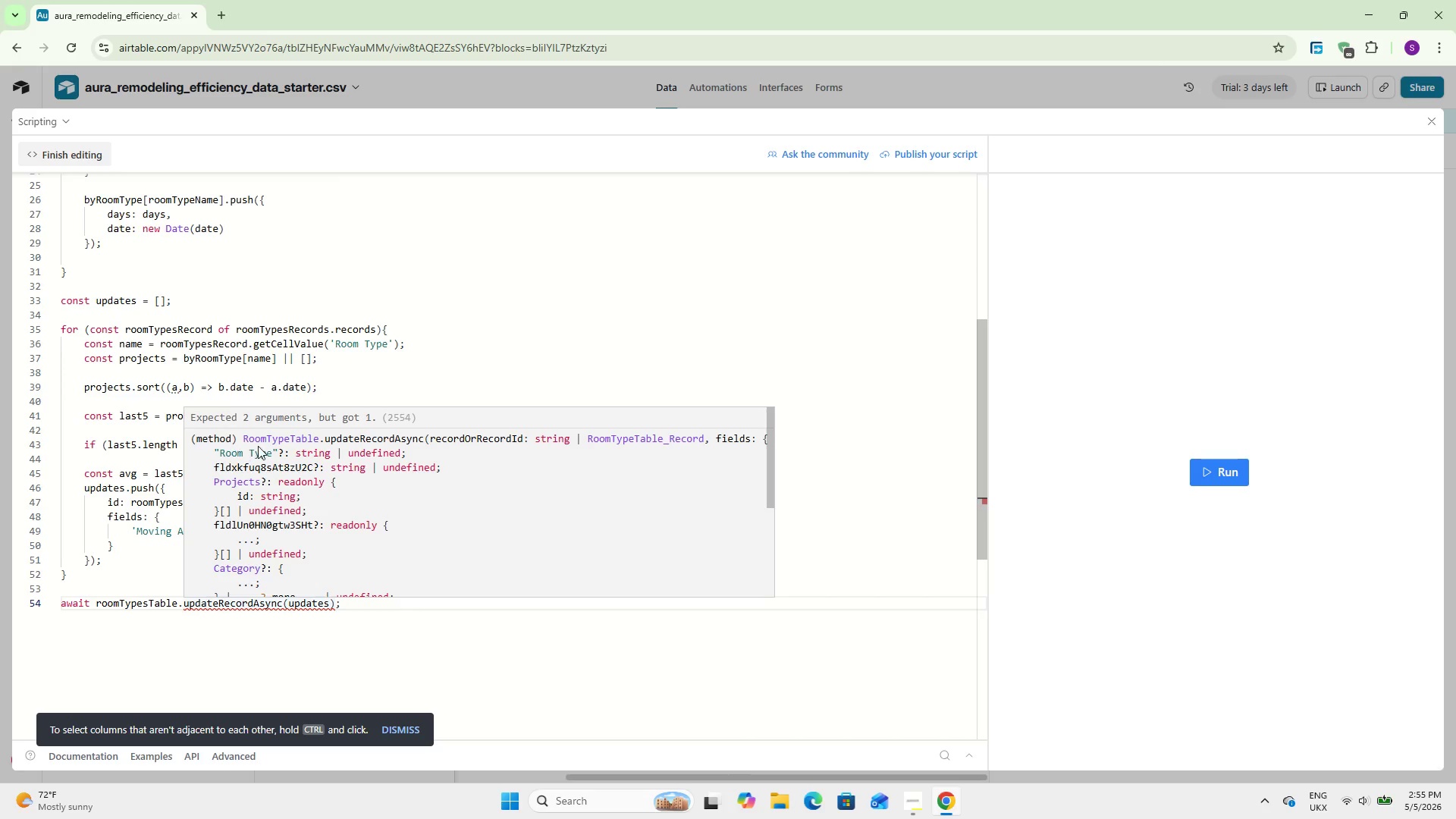 
left_click([334, 632])
 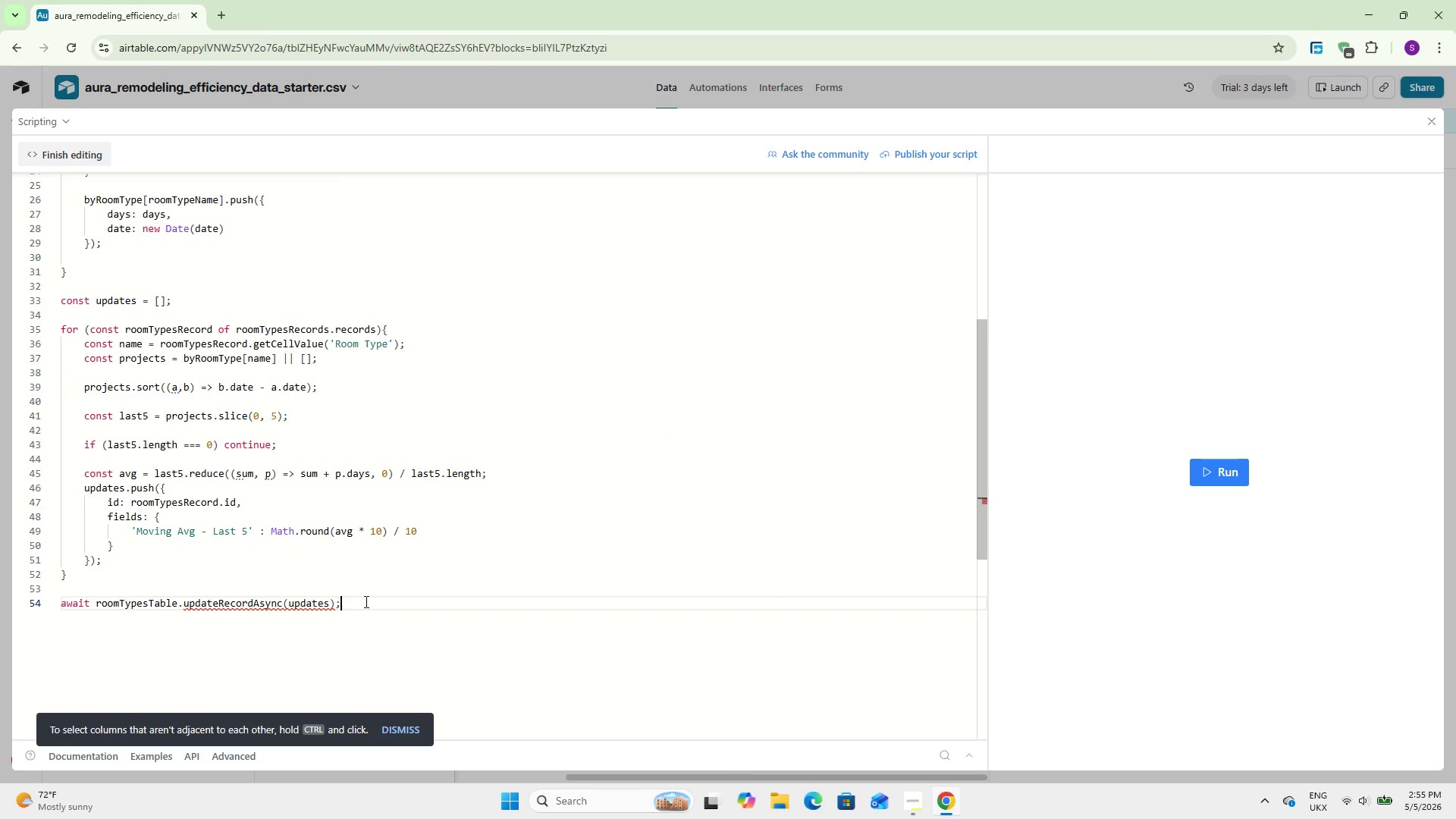 
left_click([365, 601])
 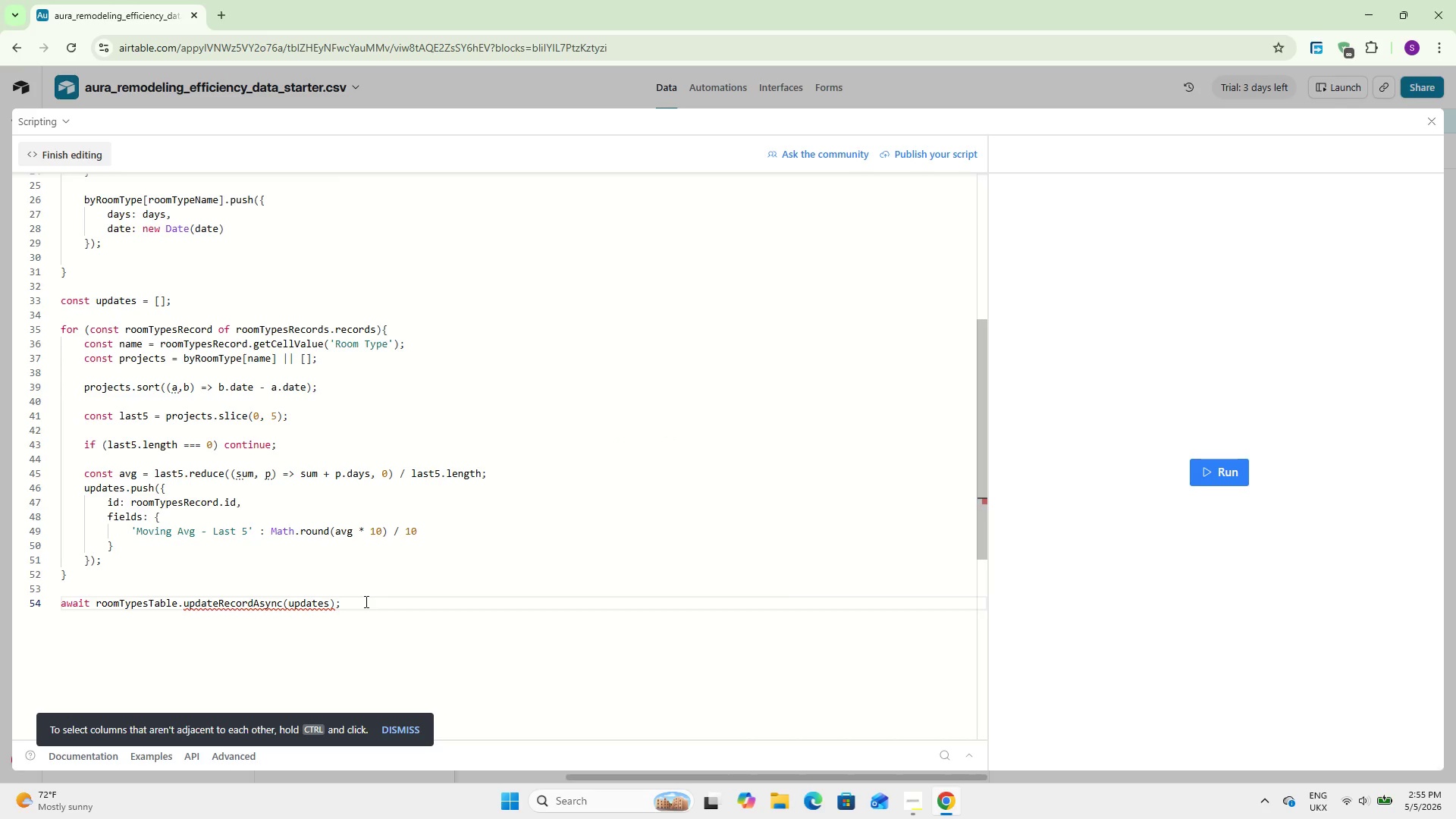 
wait(11.41)
 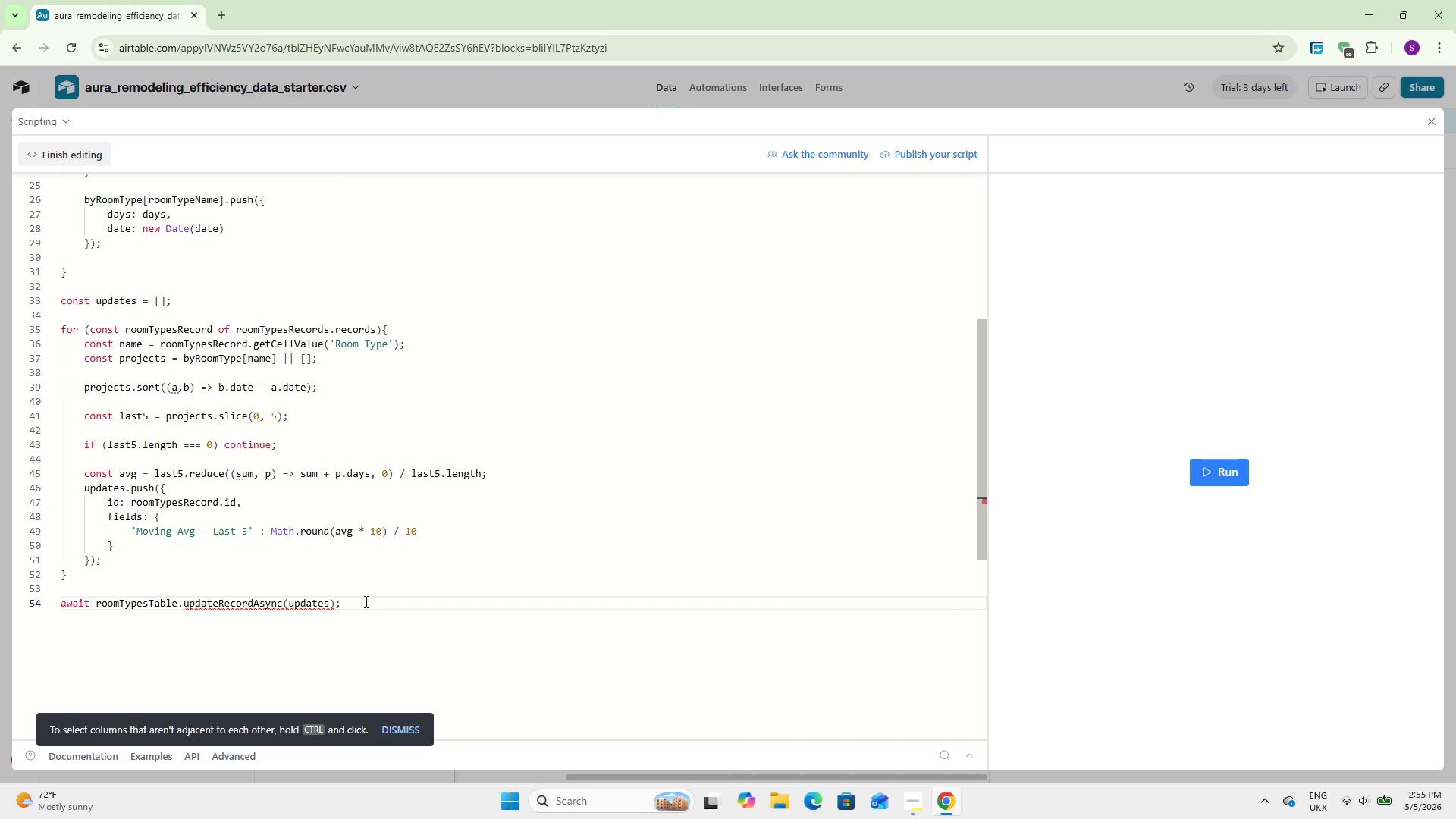 
scroll: coordinate [200, 411], scroll_direction: up, amount: 2.0
 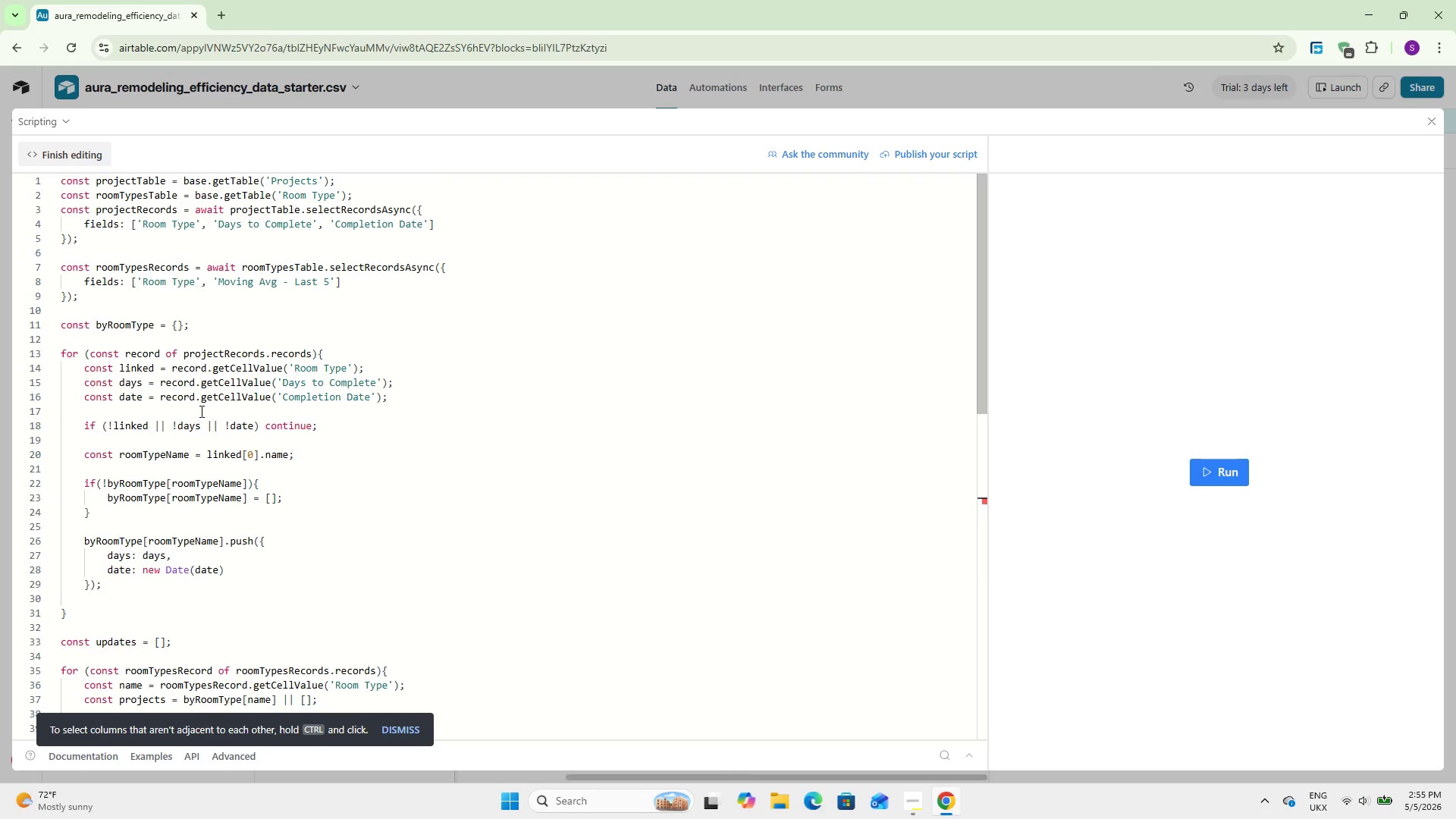 
scroll: coordinate [200, 411], scroll_direction: down, amount: 3.0
 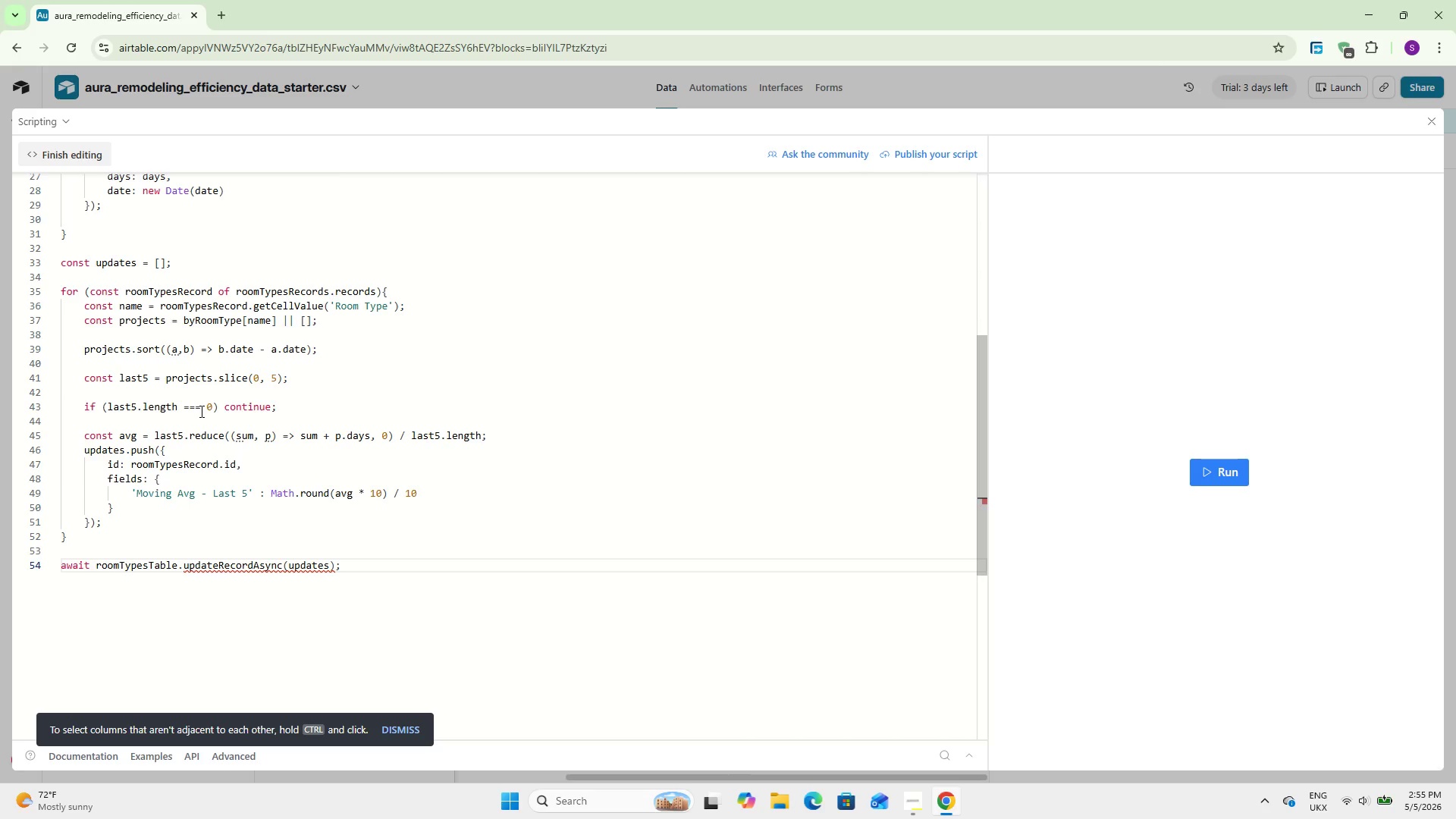 
wait(13.71)
 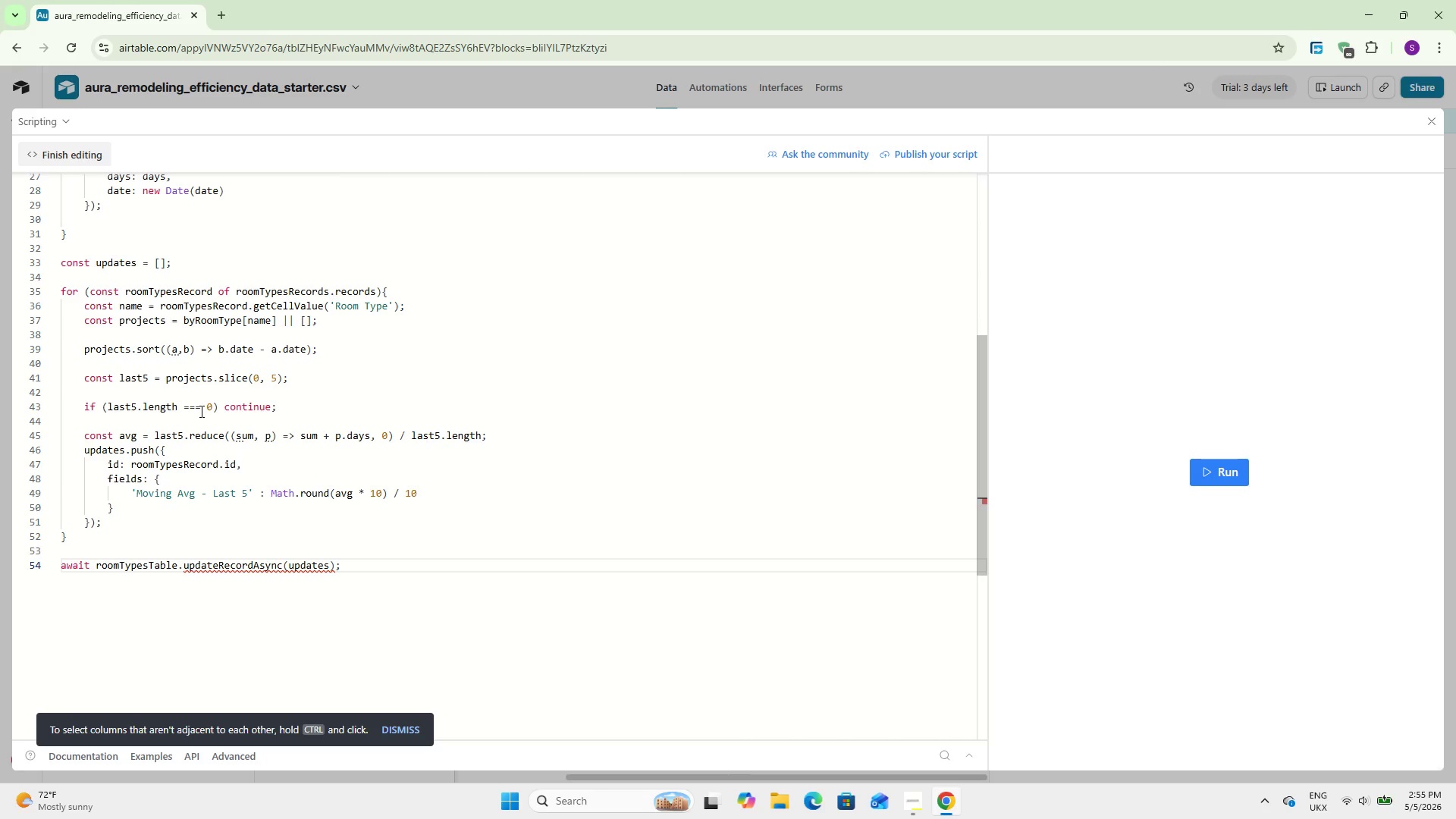 
mouse_move([202, 551])
 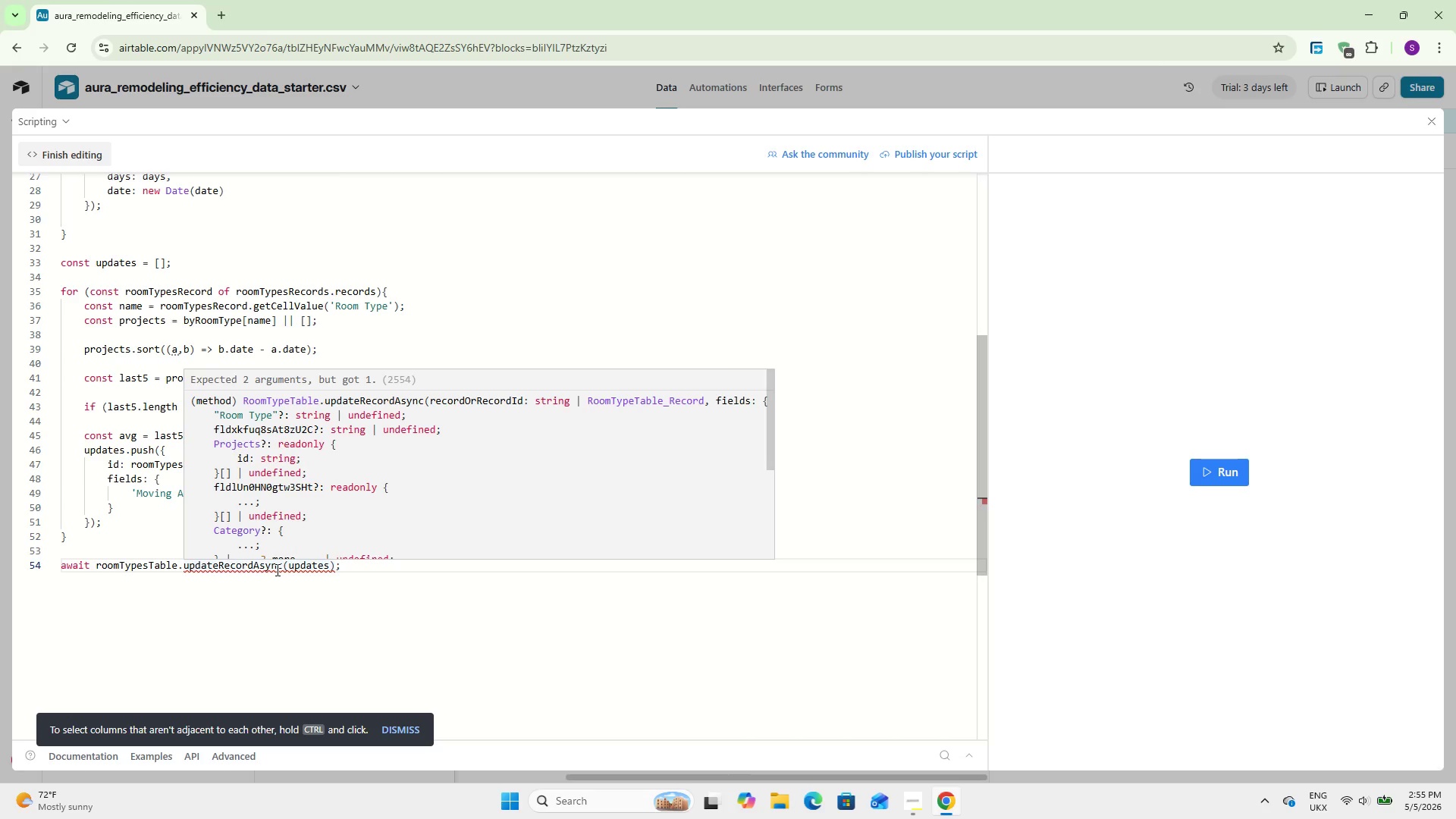 
left_click([276, 570])
 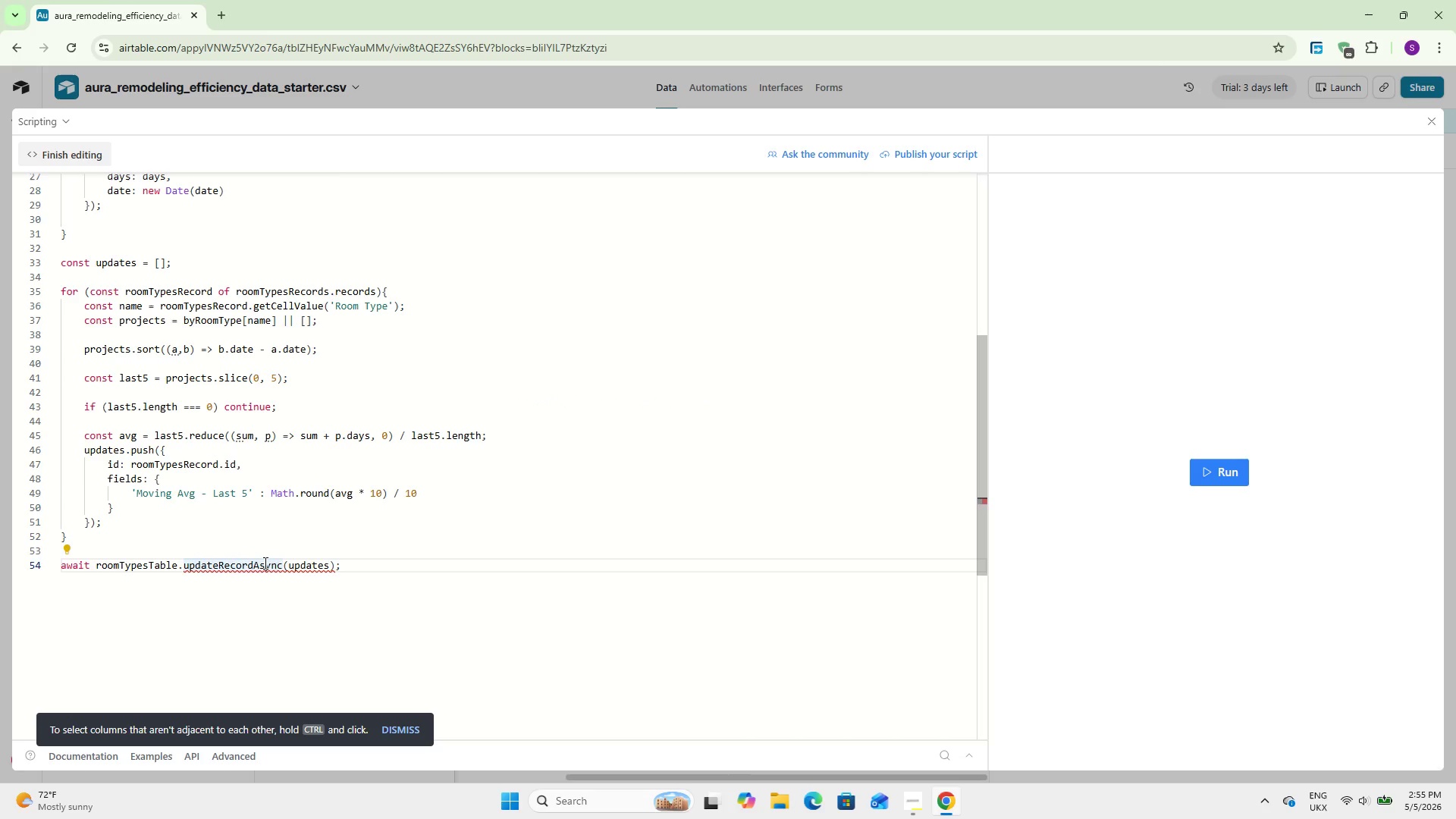 
mouse_move([234, 553])
 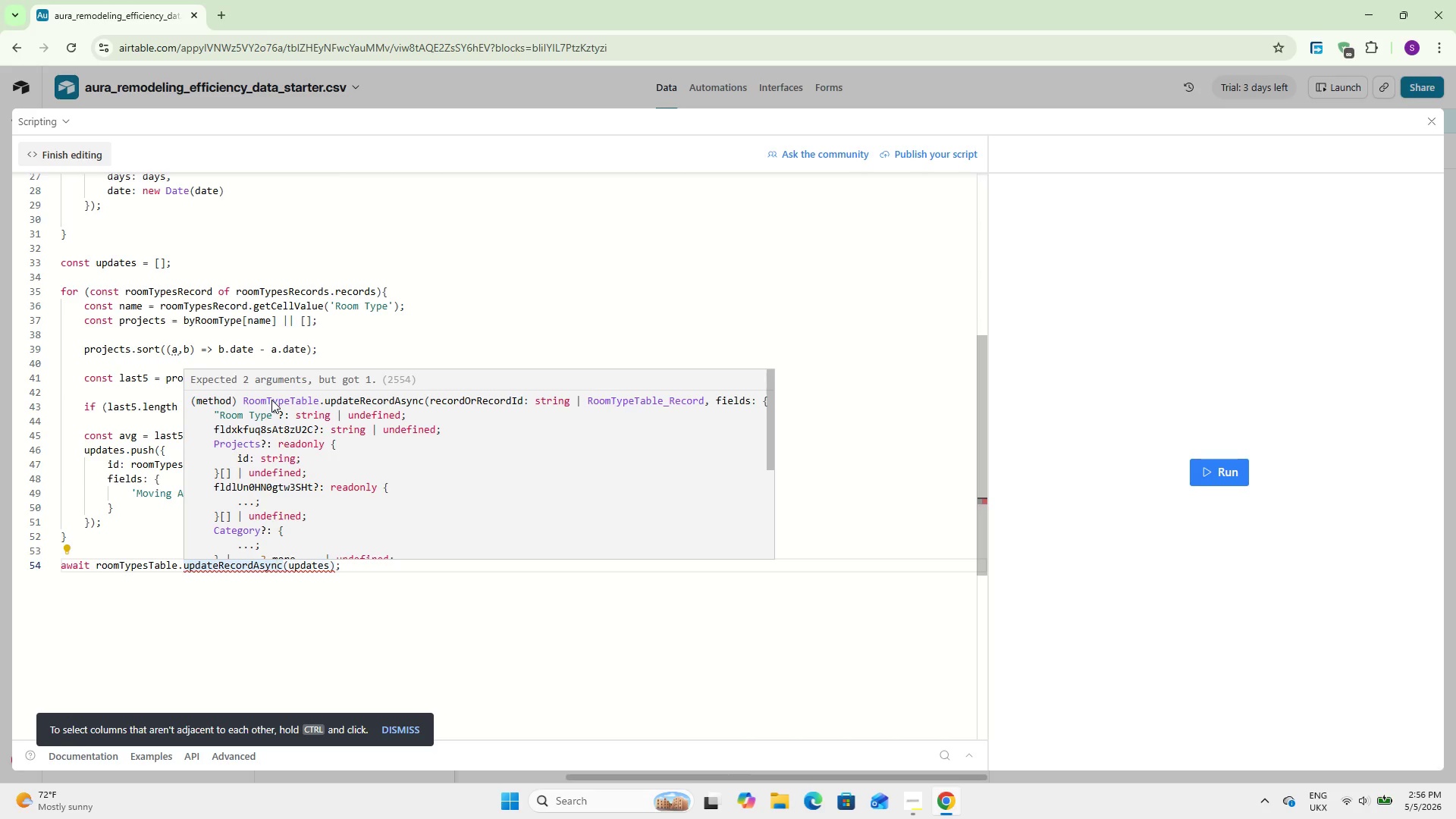 
left_click([271, 400])
 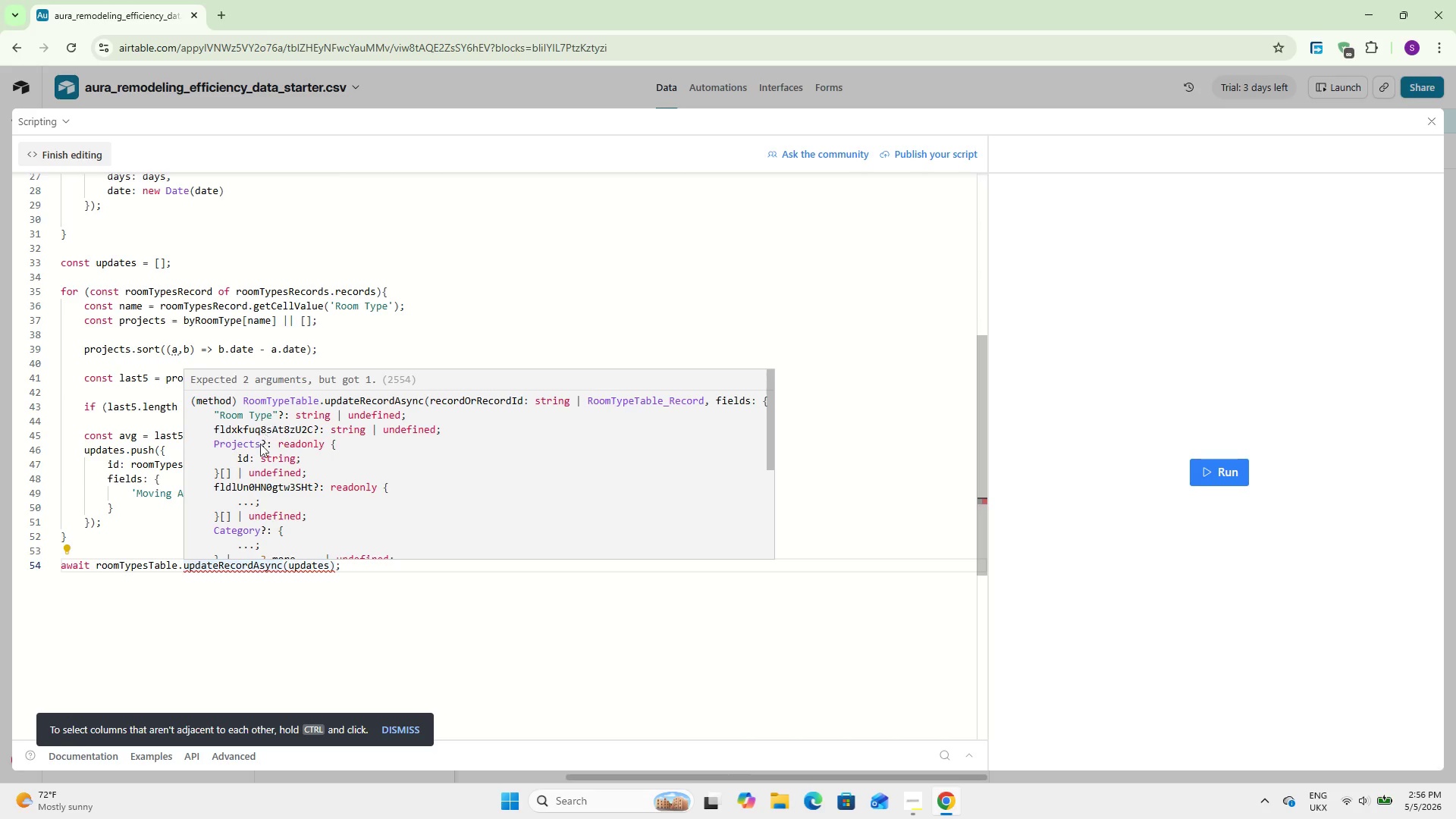 
scroll: coordinate [260, 451], scroll_direction: down, amount: 6.0
 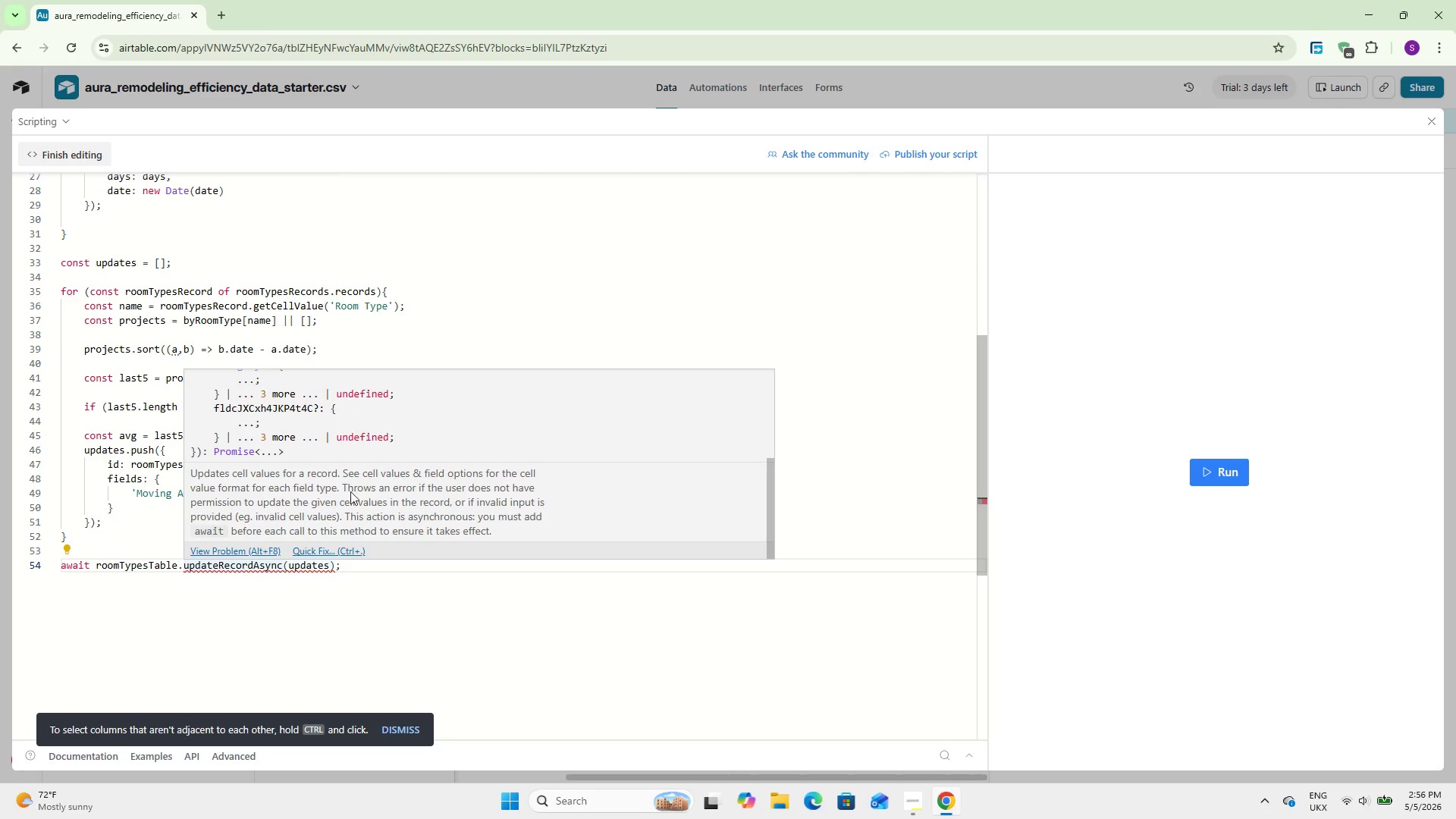 
wait(5.63)
 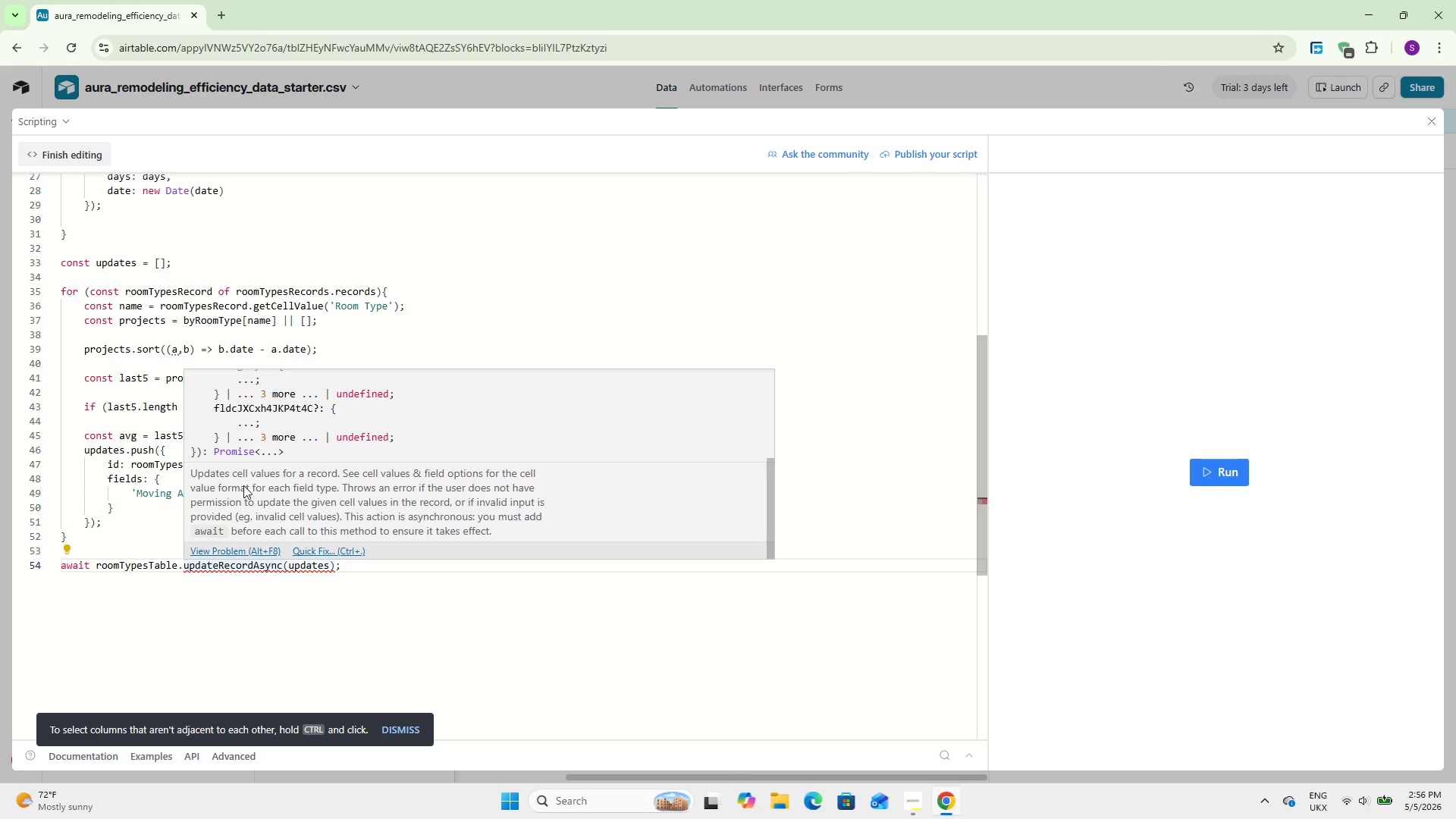 
left_click([263, 548])
 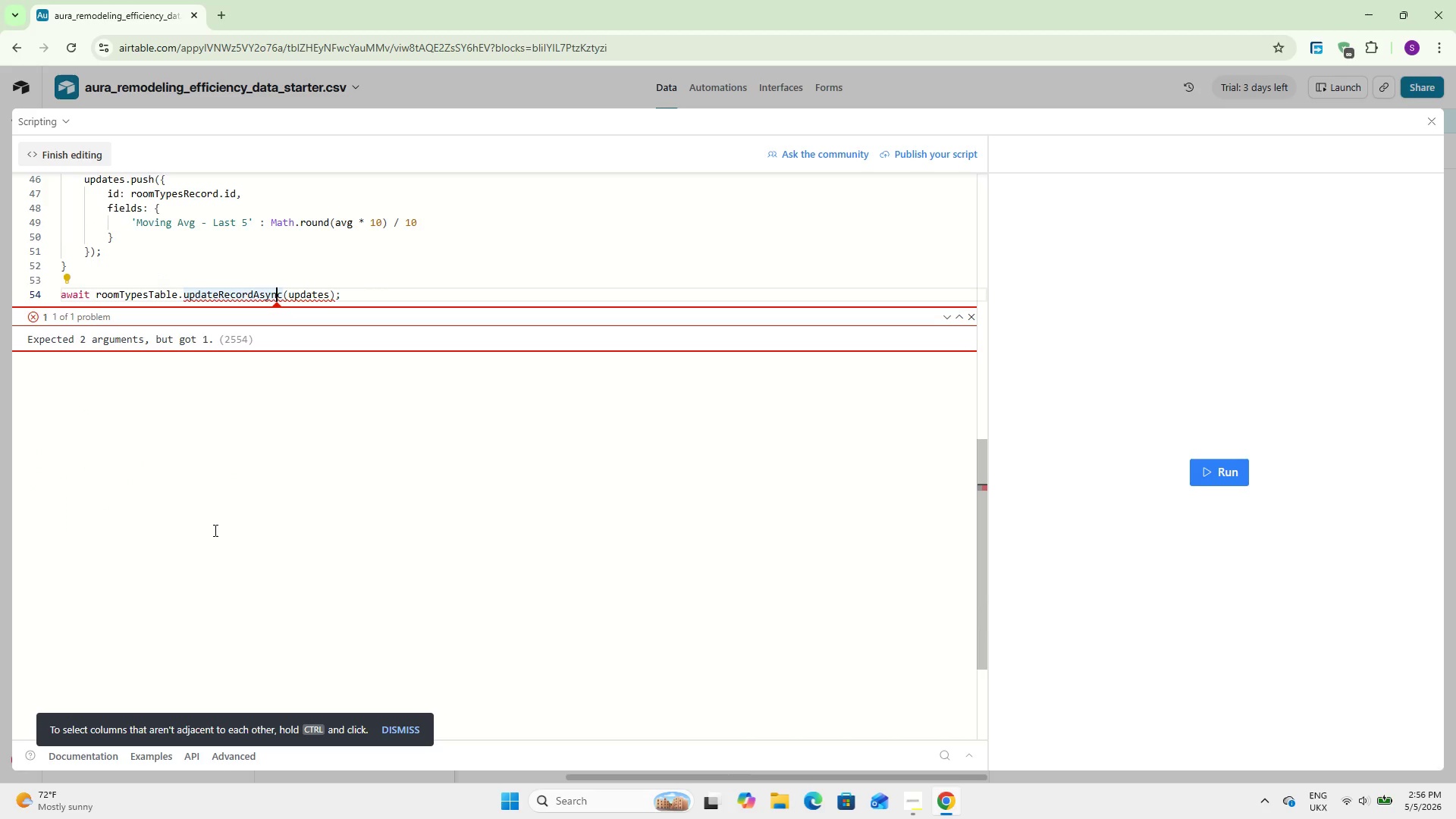 
scroll: coordinate [322, 393], scroll_direction: up, amount: 6.0
 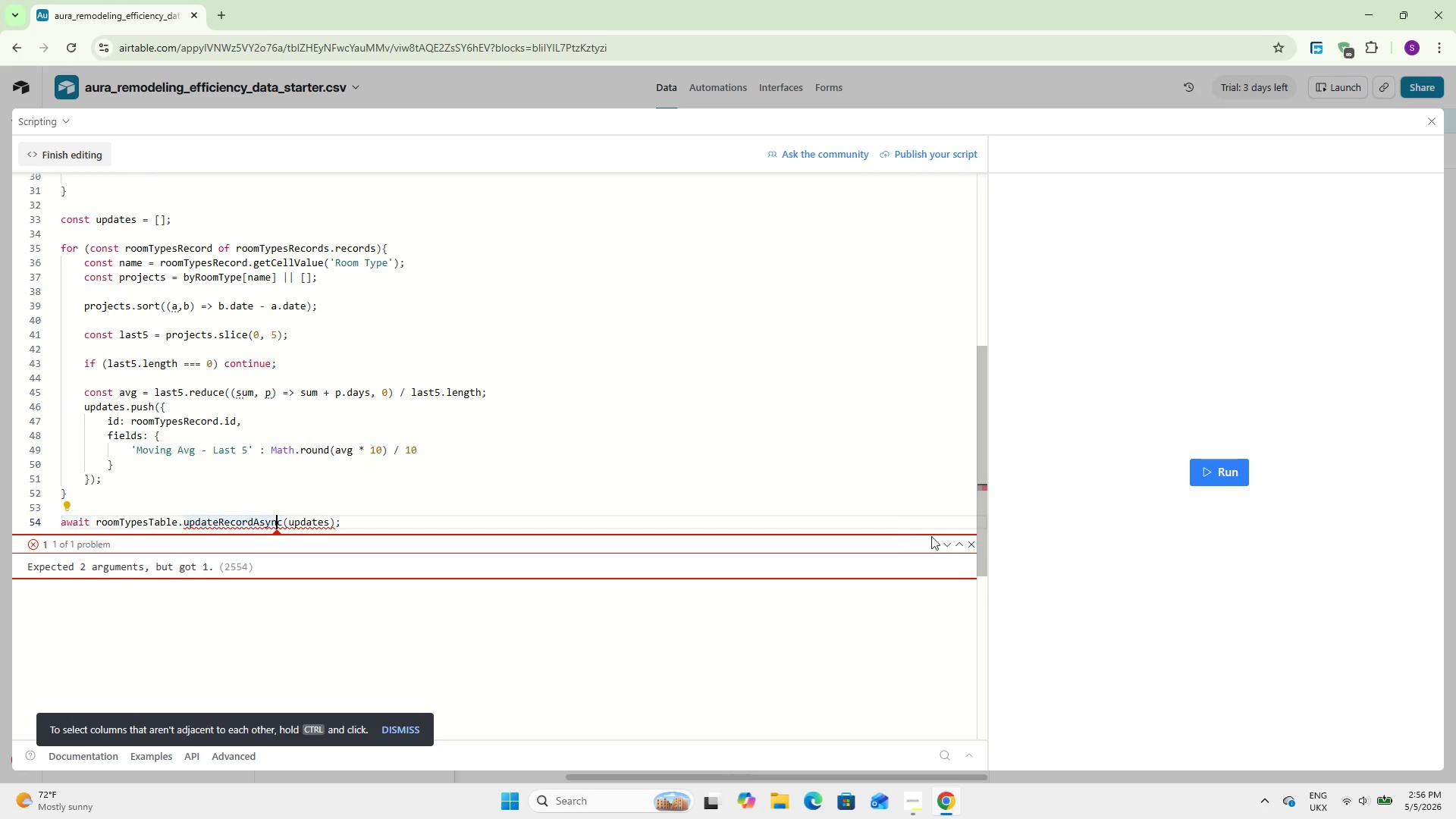 
left_click([976, 544])
 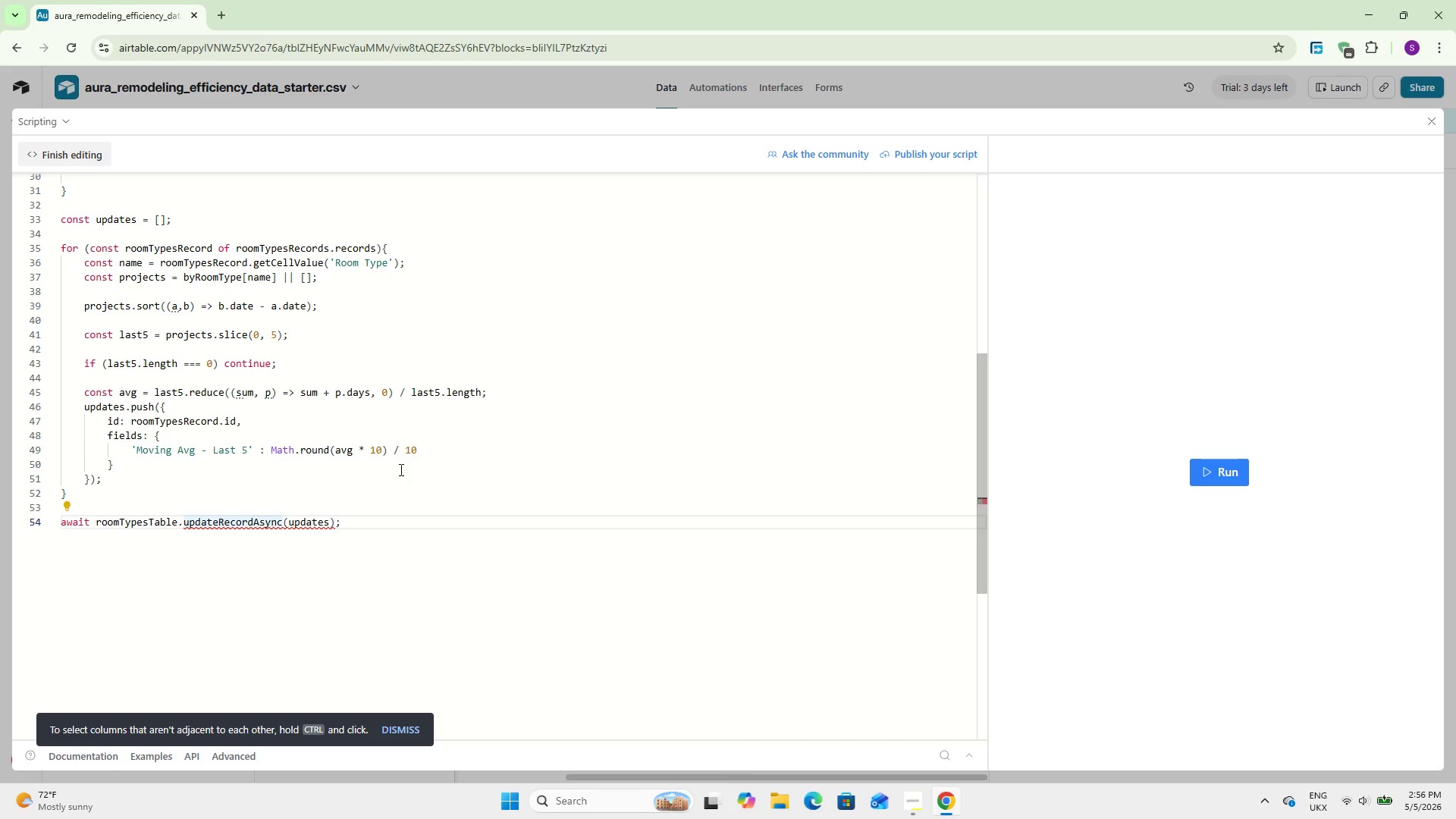 
wait(31.55)
 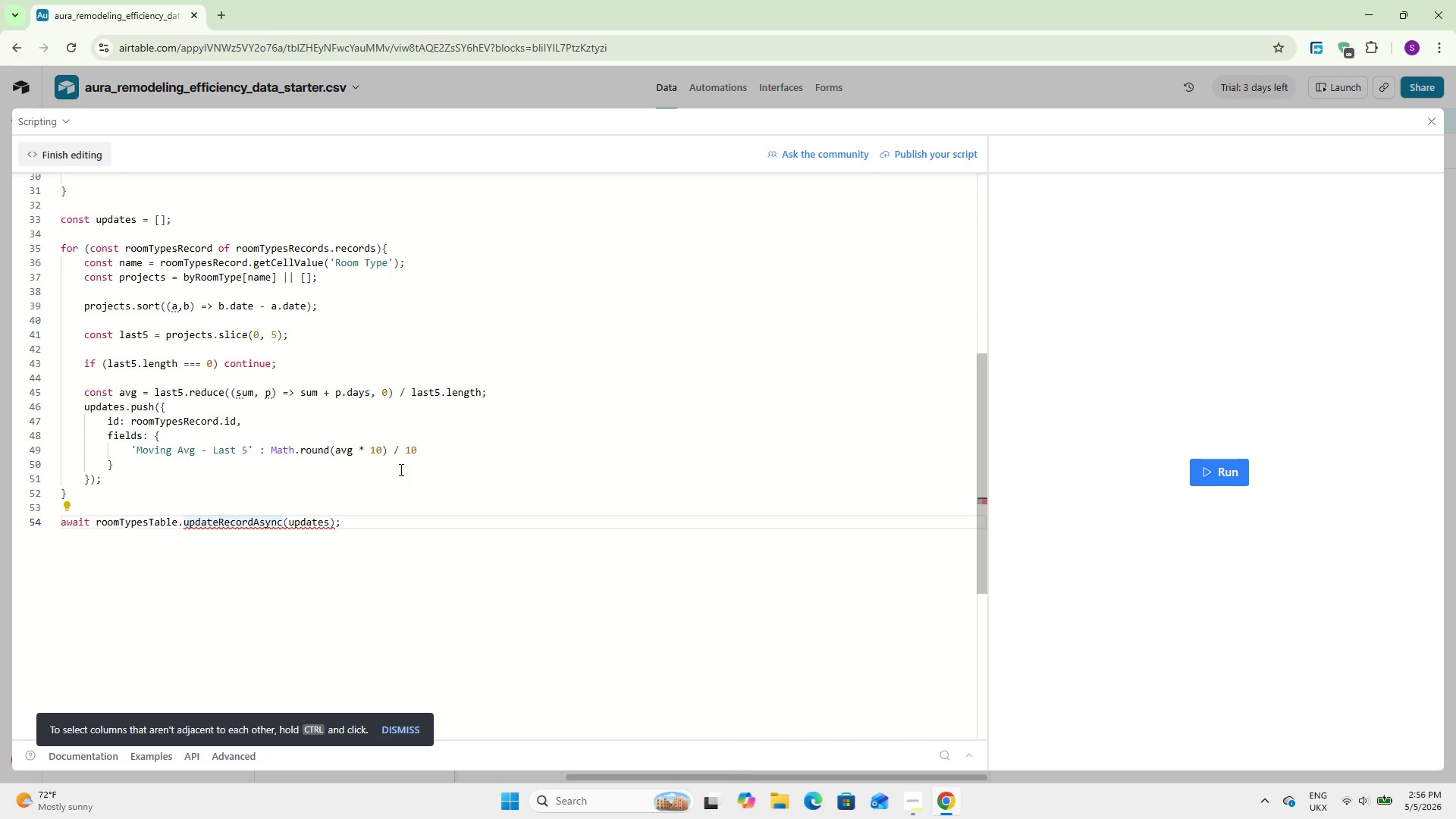 
scroll: coordinate [289, 345], scroll_direction: down, amount: 19.0
 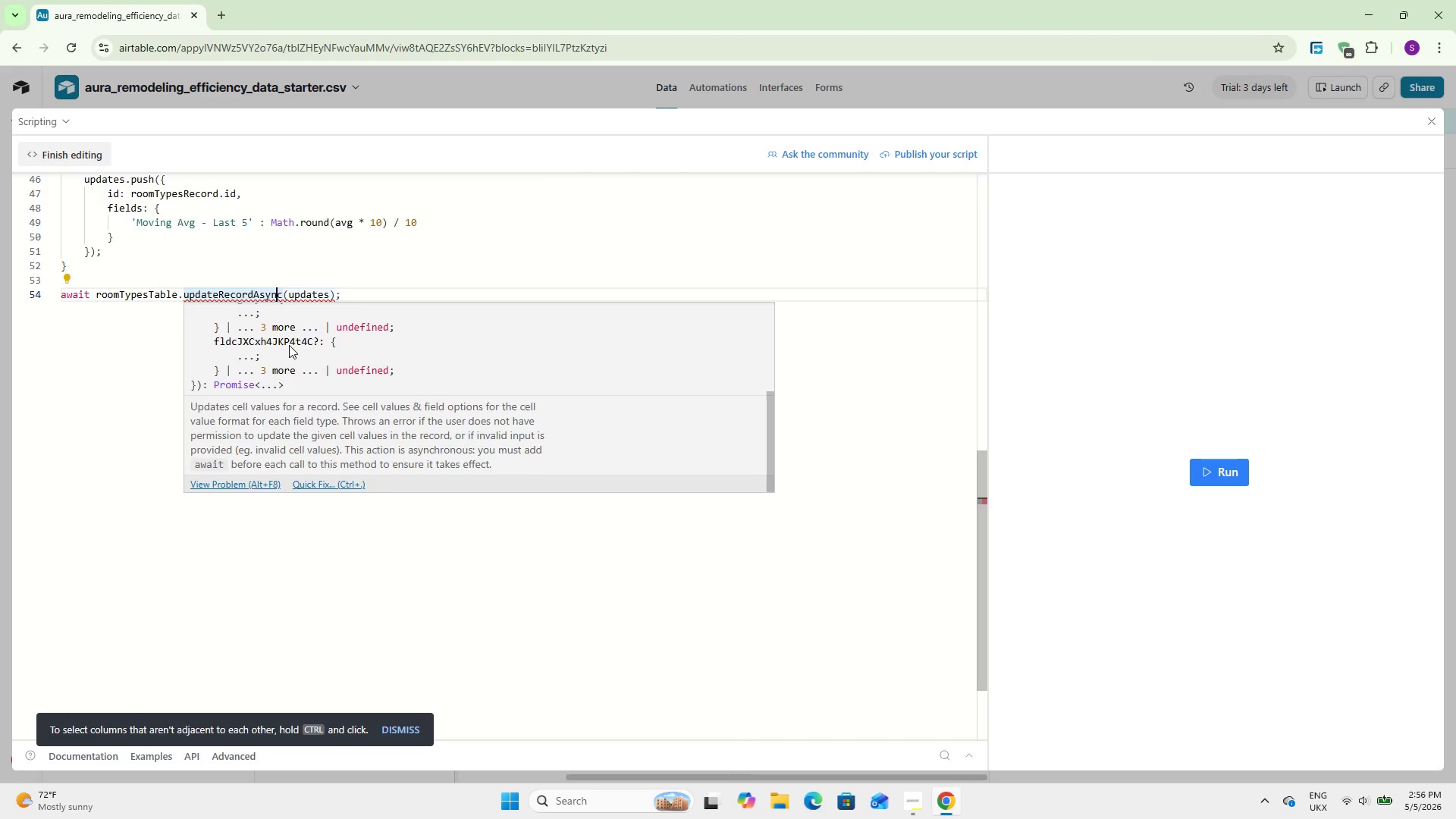 
scroll: coordinate [289, 345], scroll_direction: up, amount: 6.0
 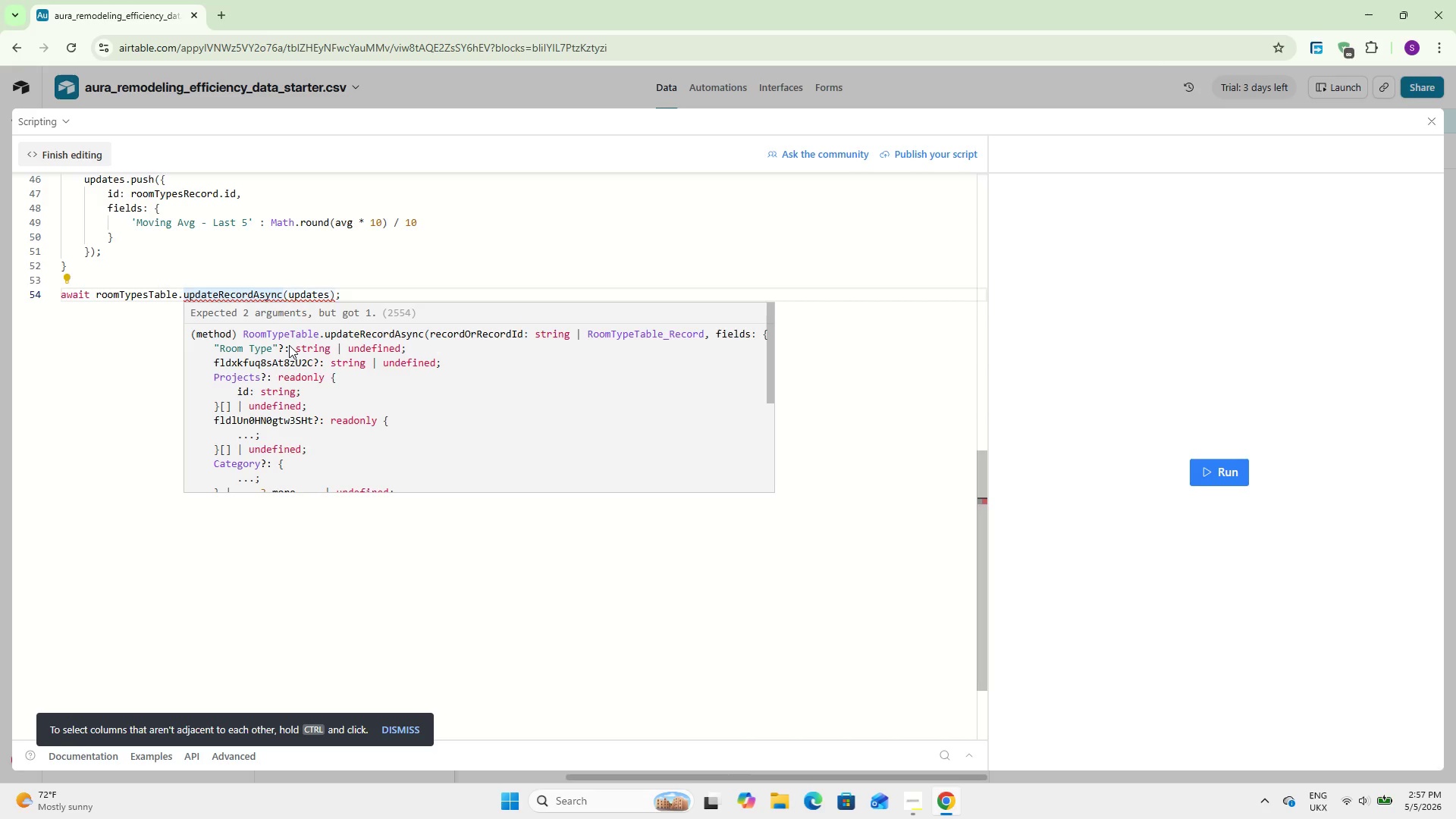 
wait(47.76)
 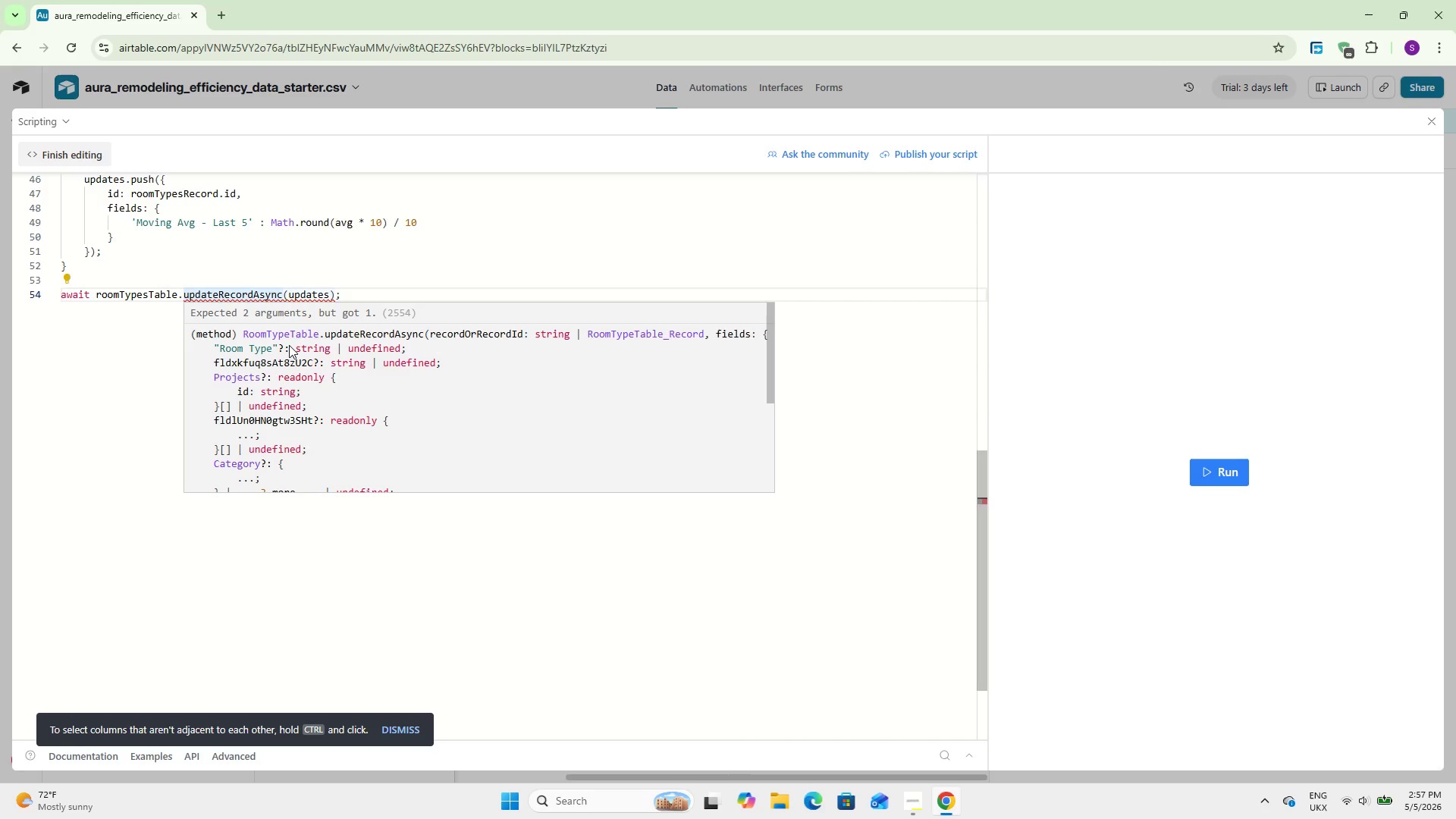 
double_click([193, 300])
 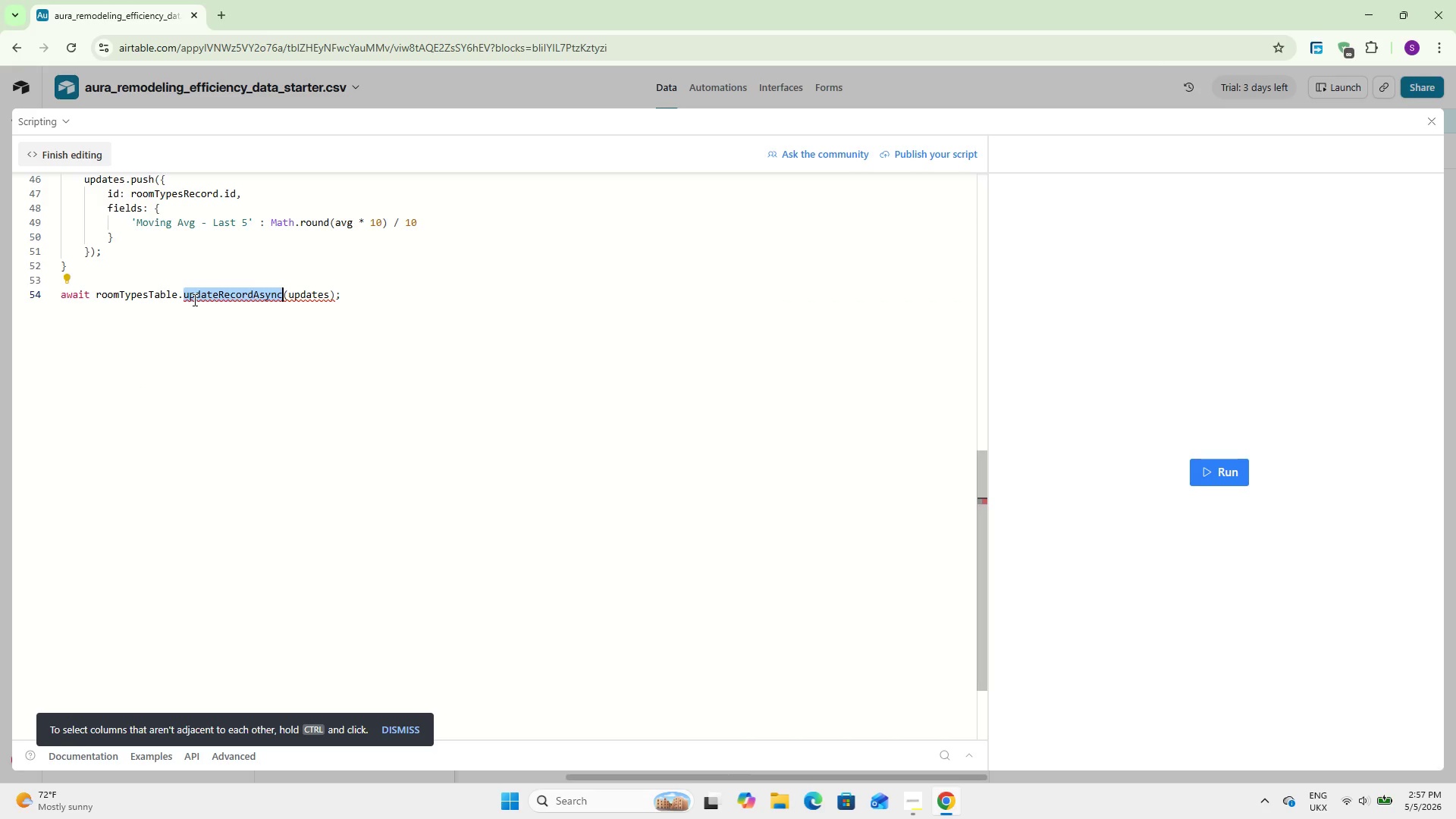 
triple_click([193, 300])
 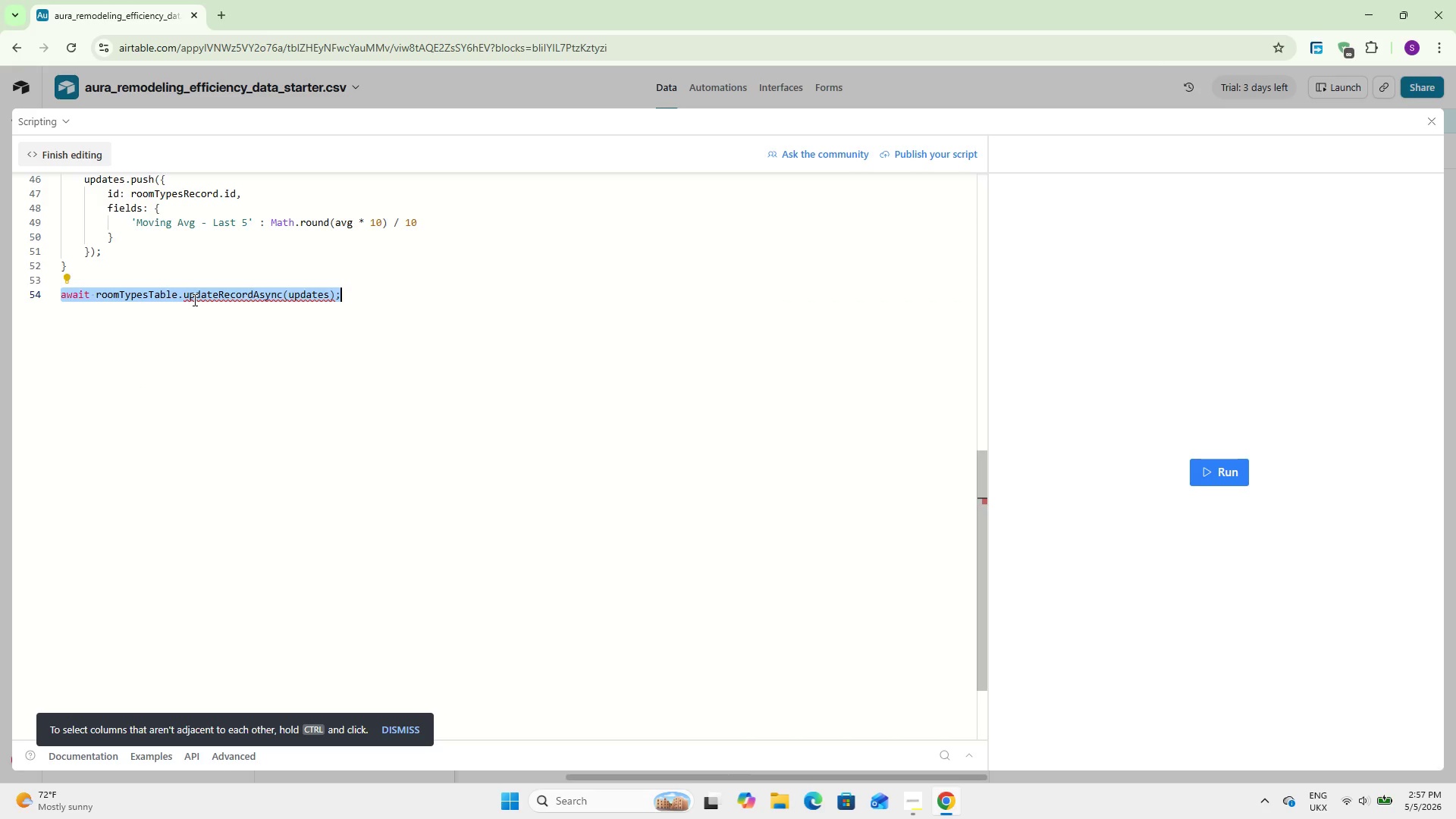 
key(Control+X)
 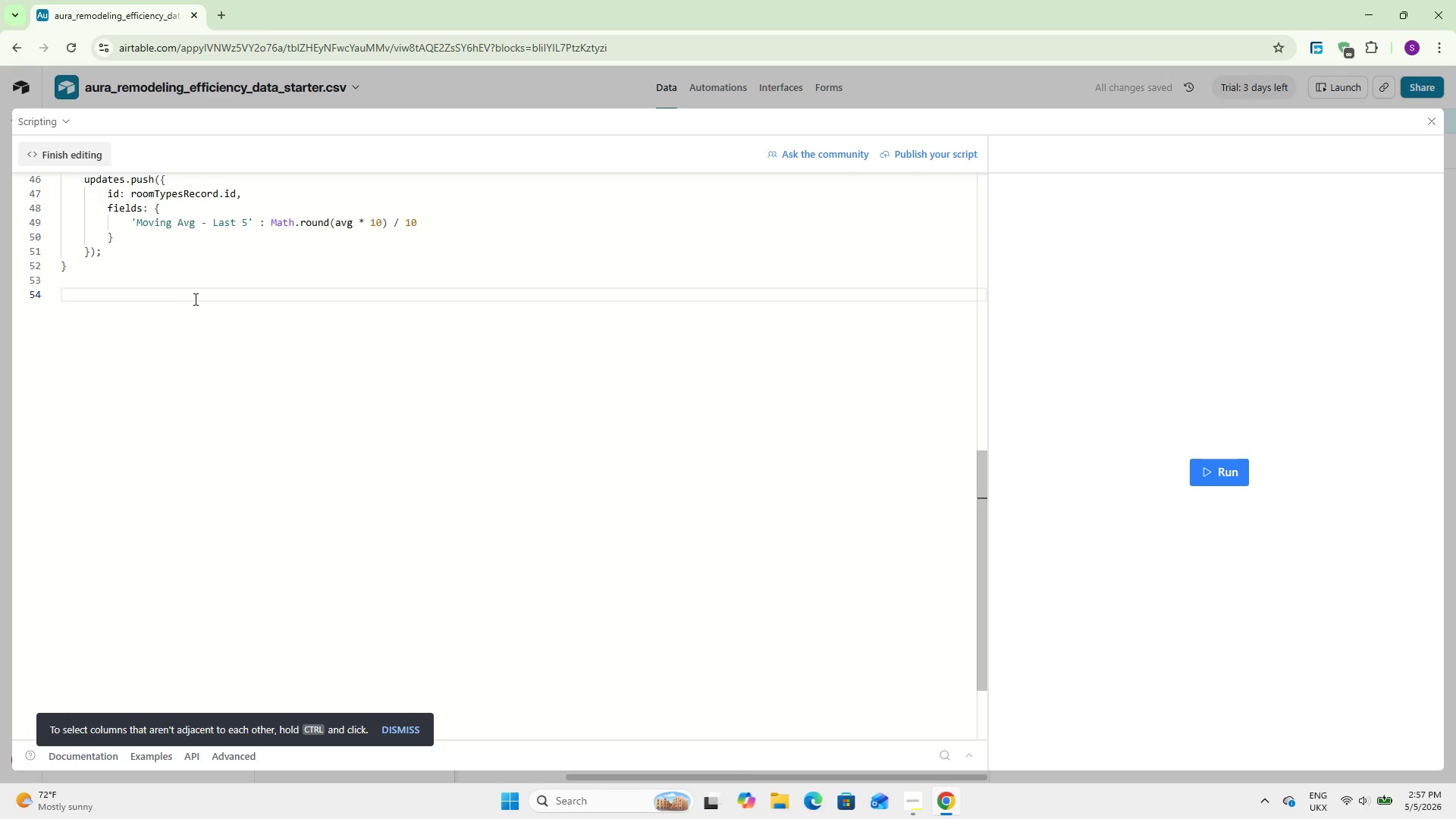 
type(for)
 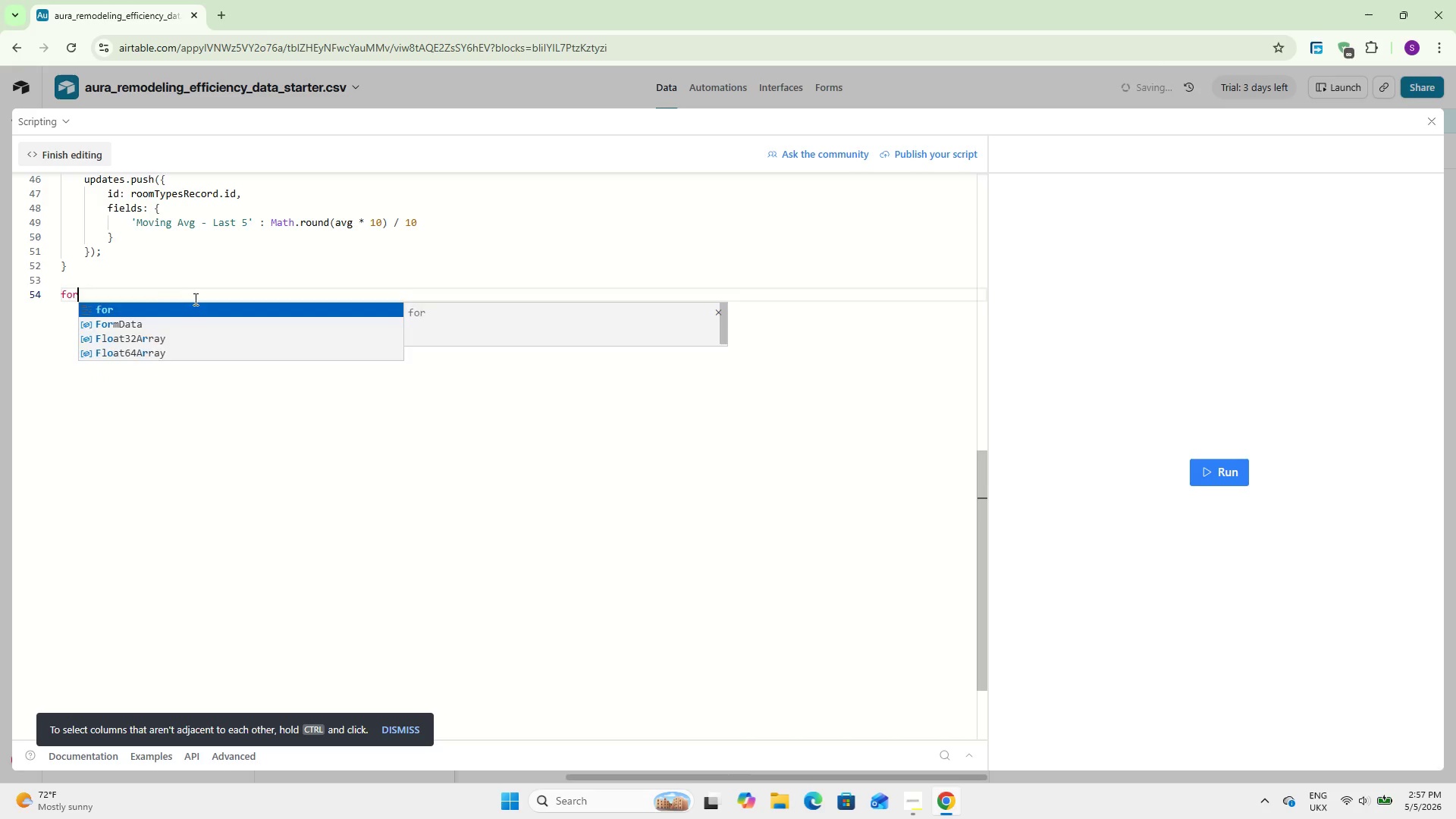 
key(Enter)
 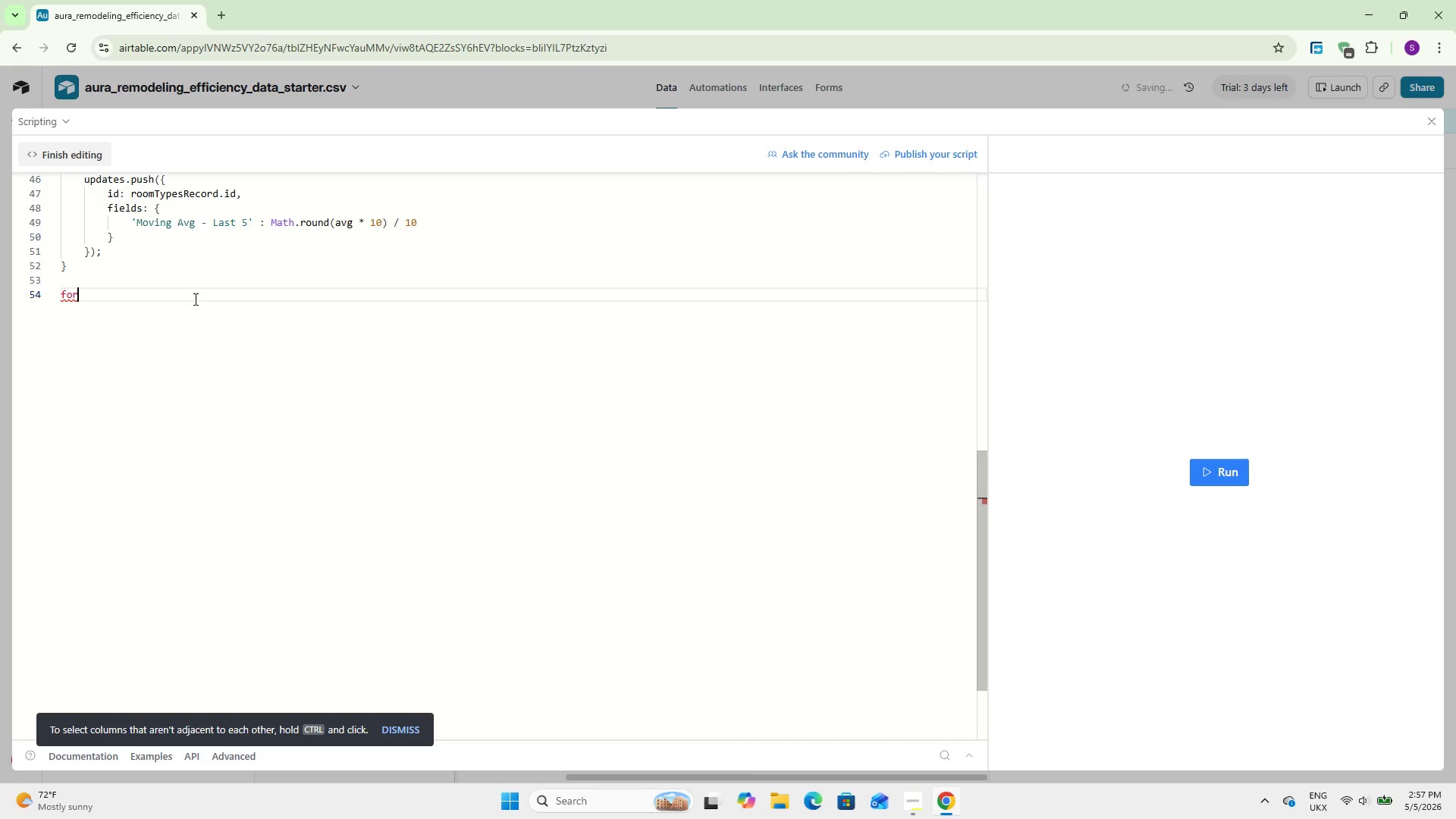 
type( (cons)
 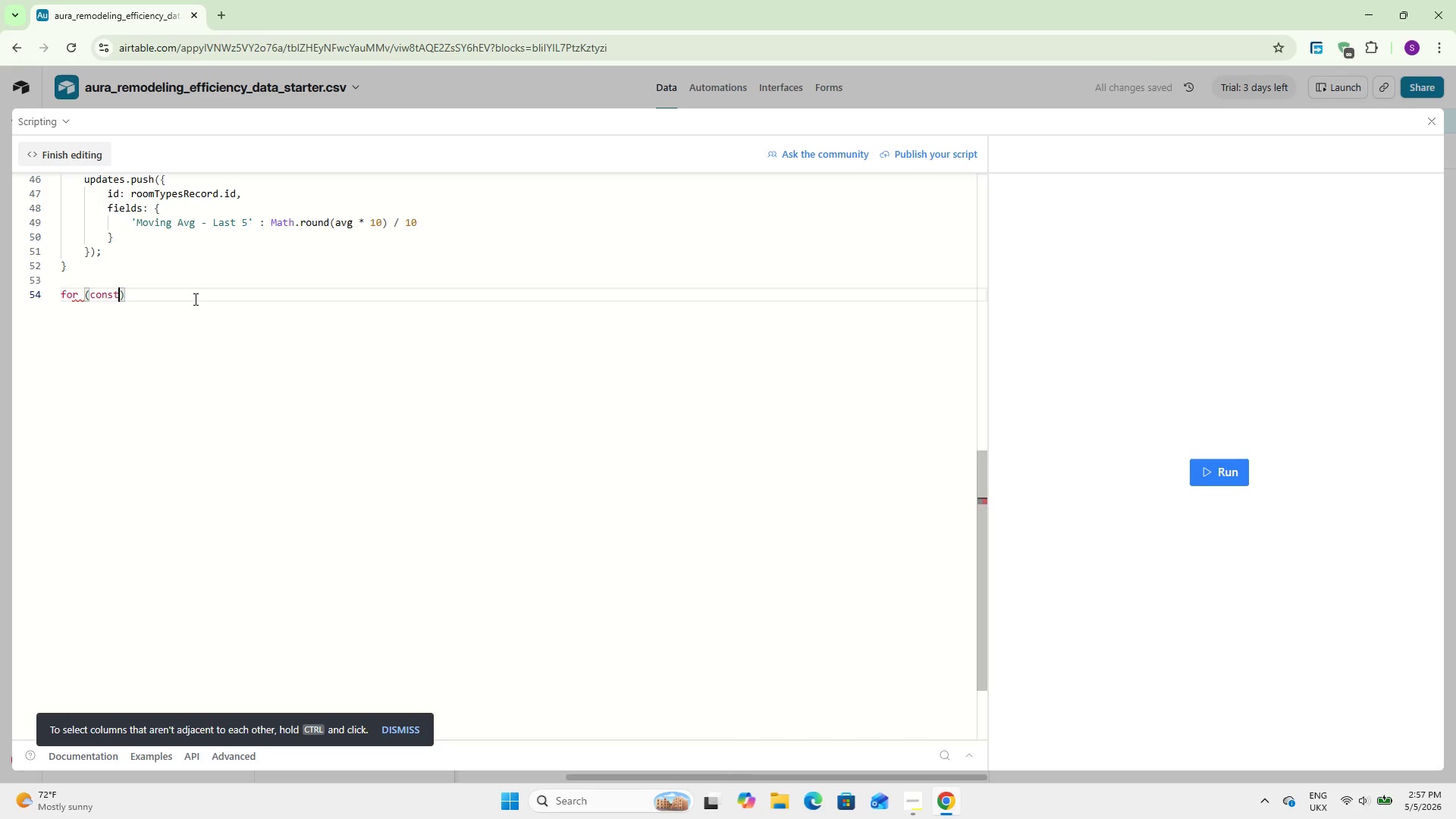 
 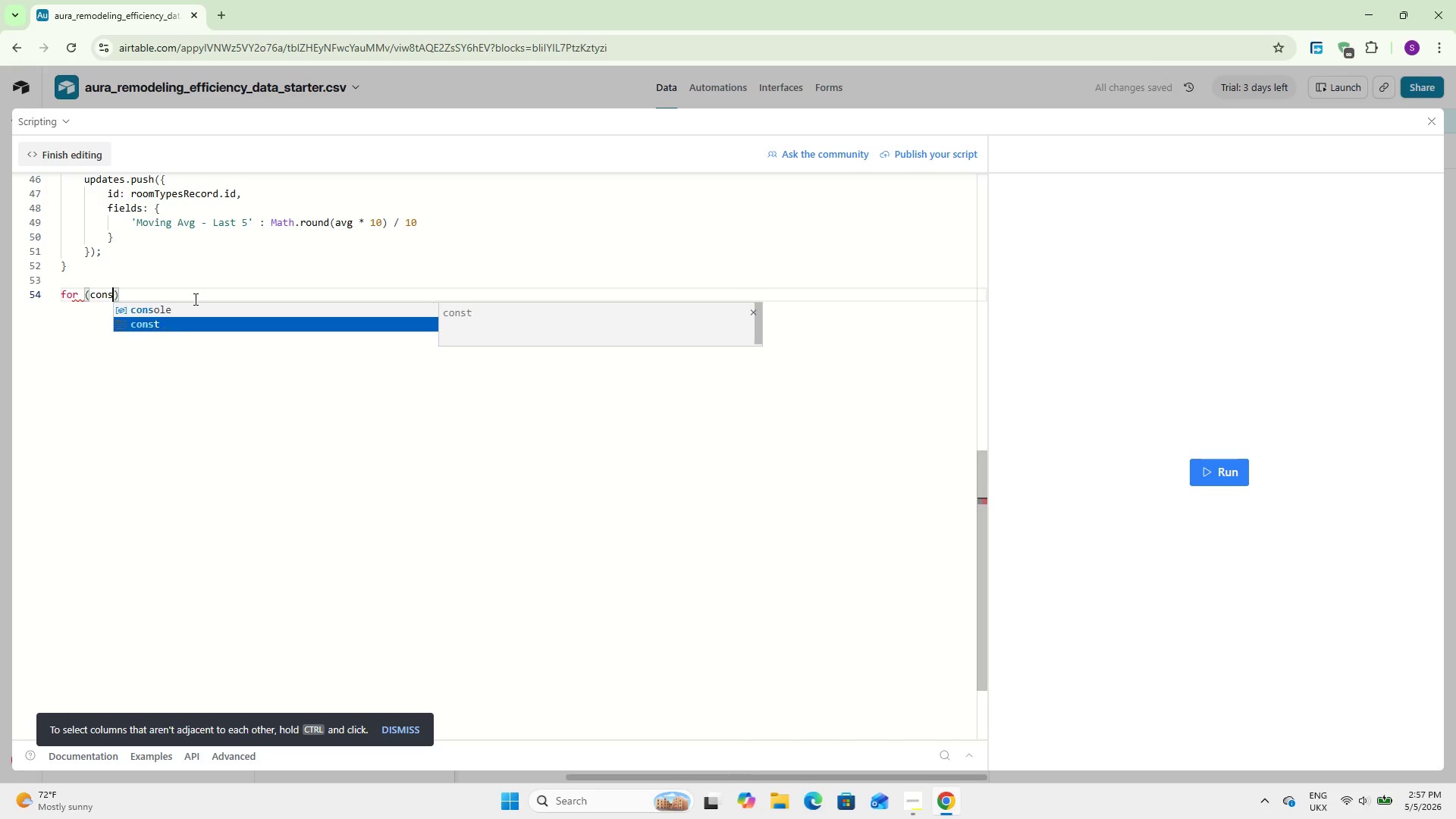 
key(Enter)
 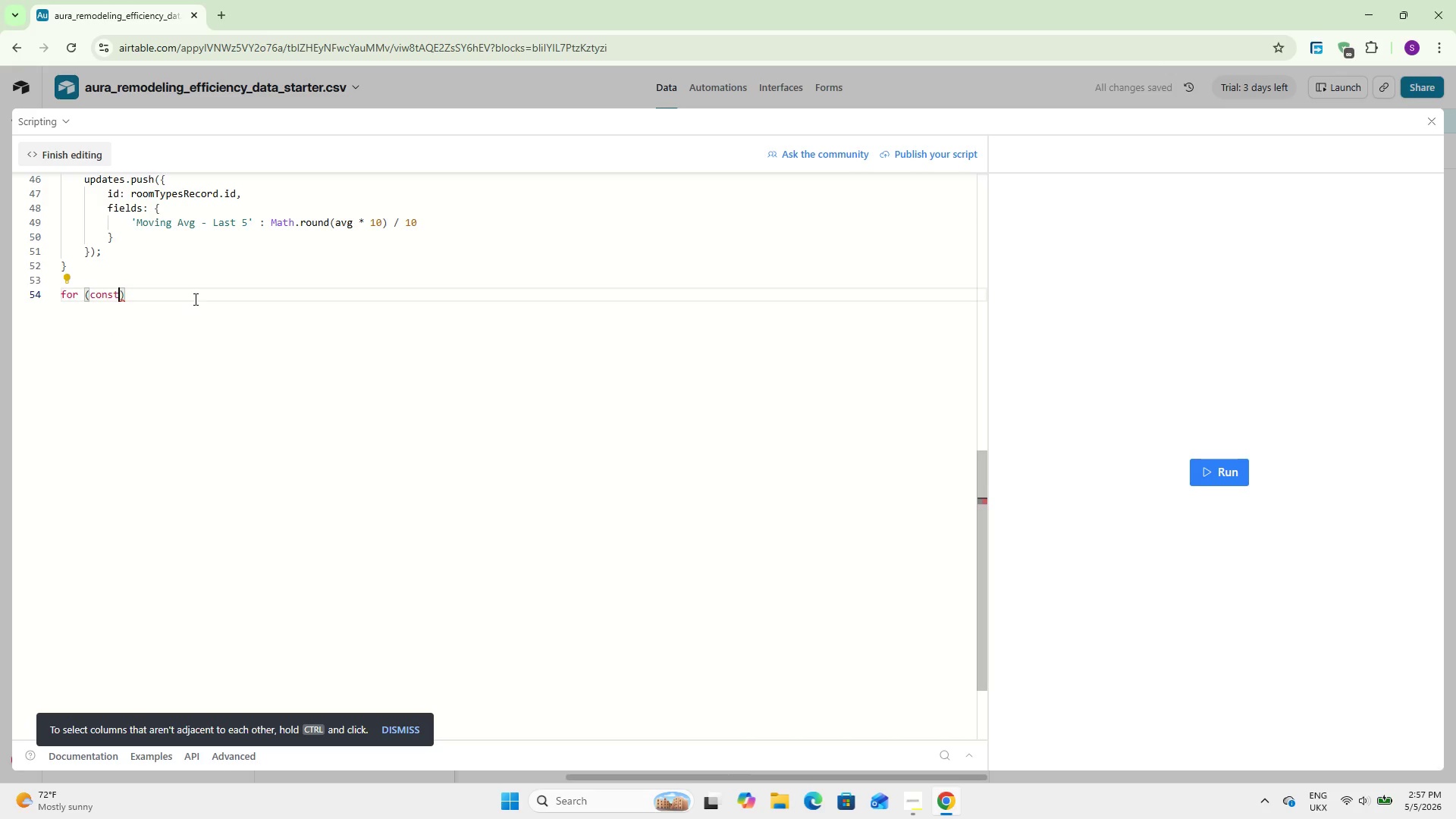 
type( up)
 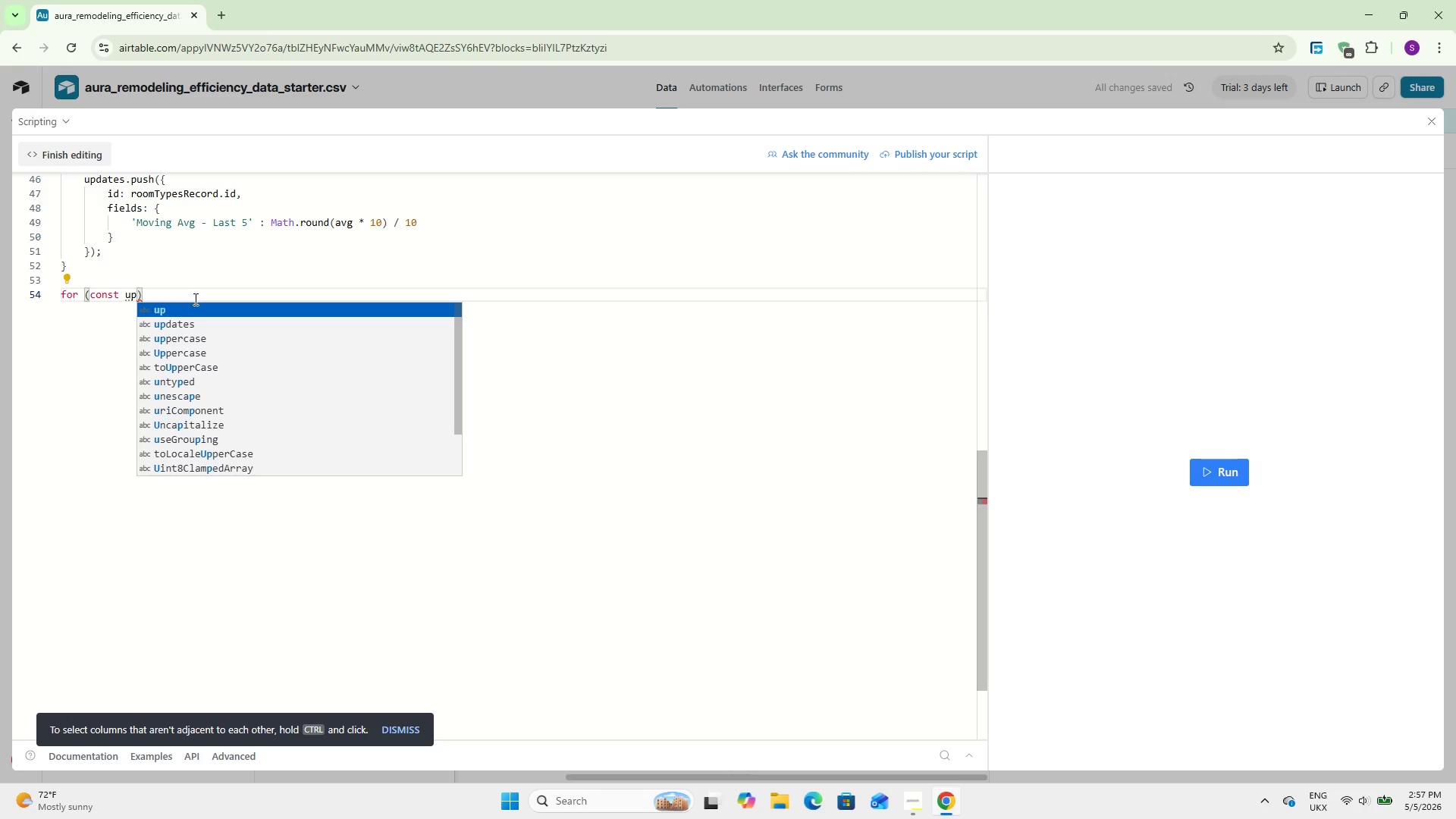 
key(ArrowDown)
 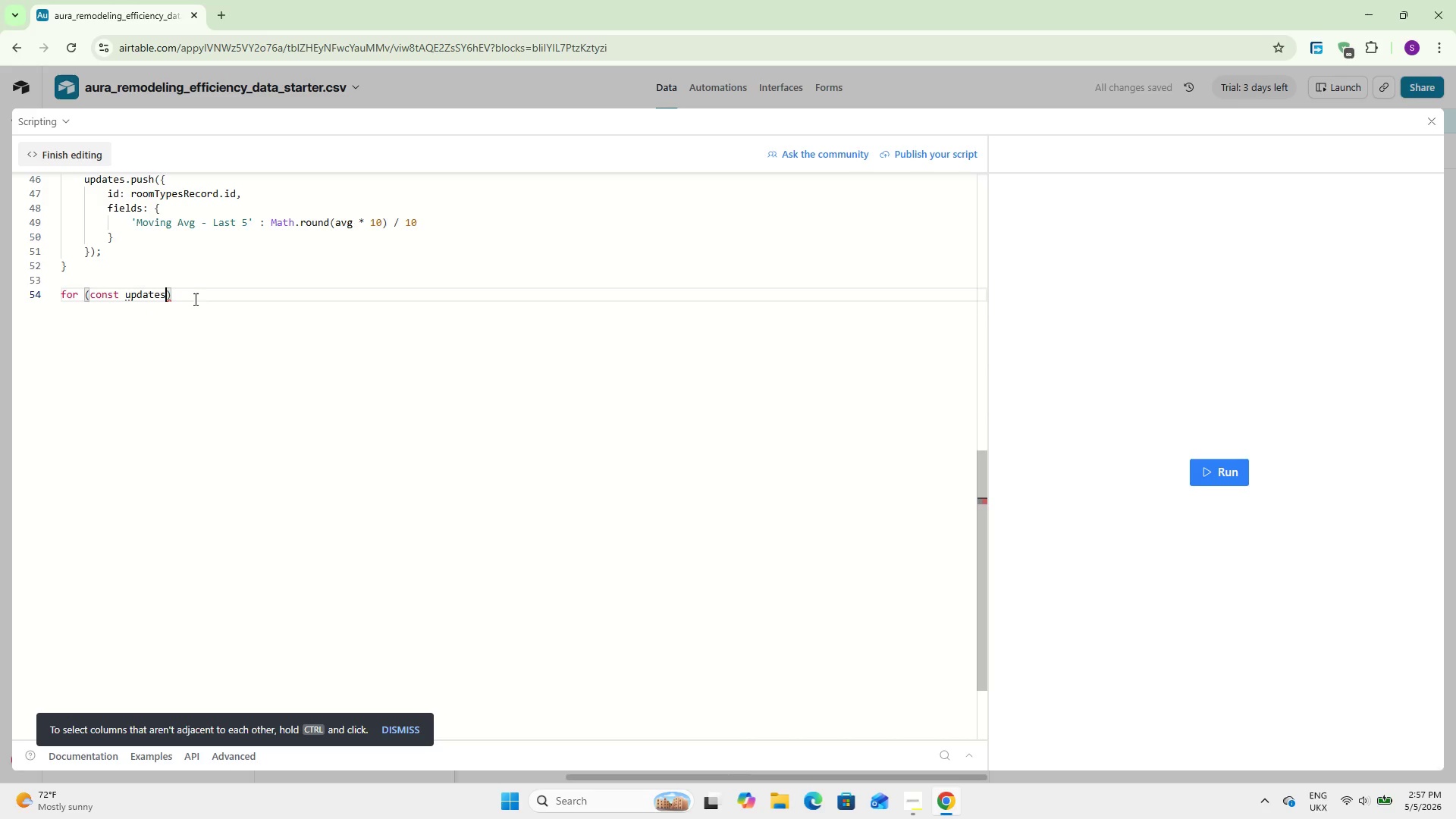 
key(Enter)
 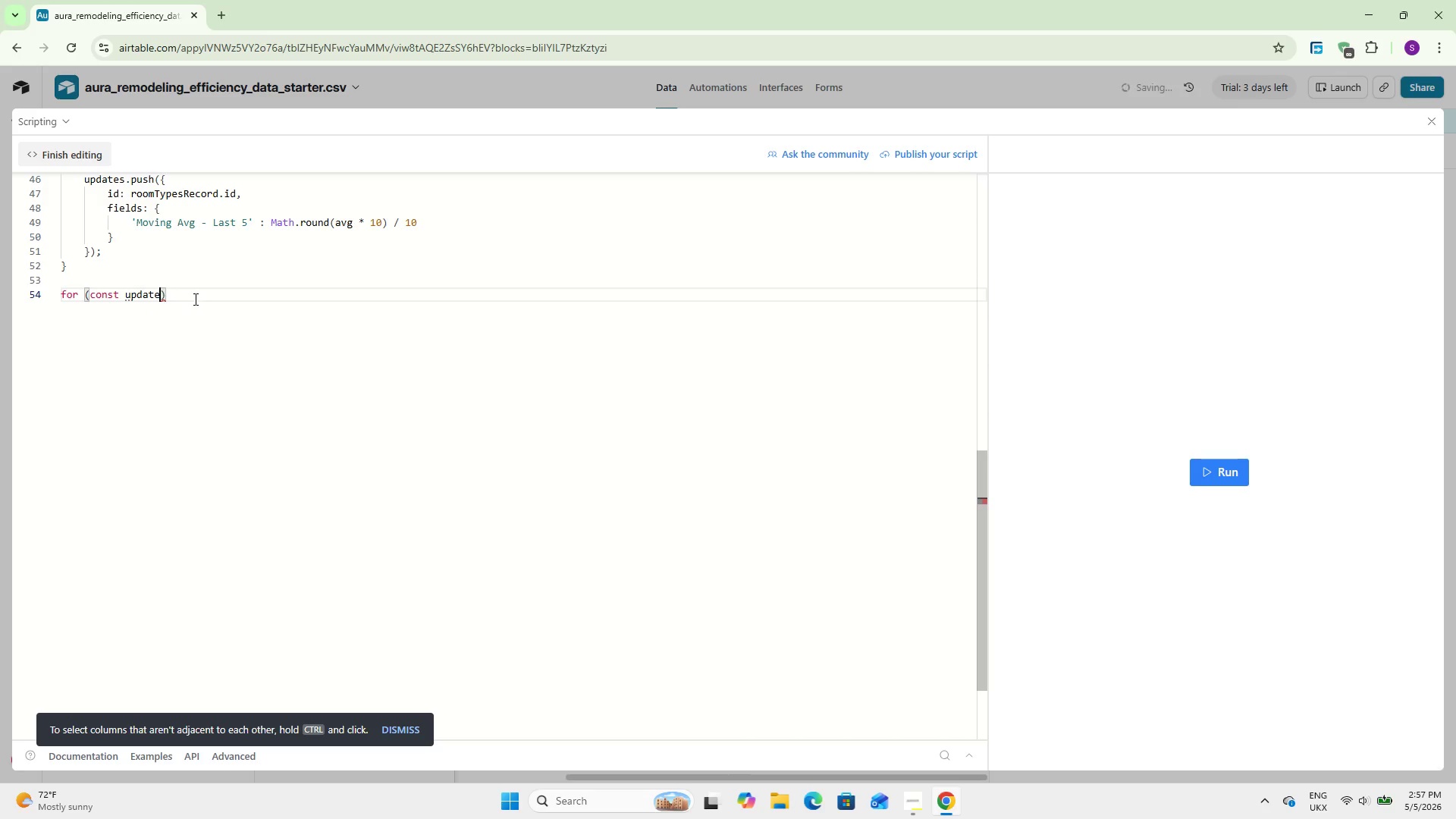 
key(Backspace)
type( of u)
 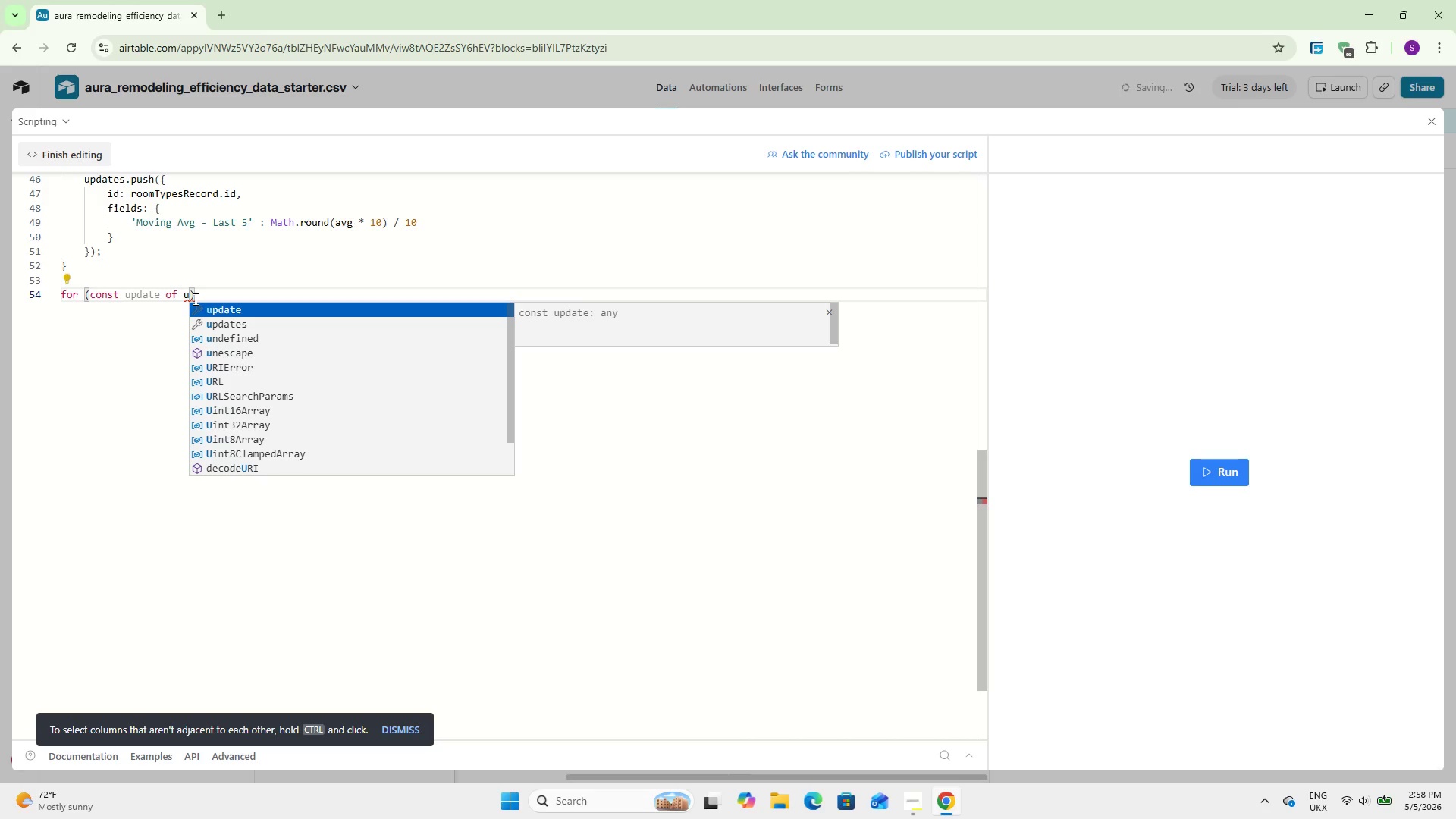 
key(ArrowDown)
 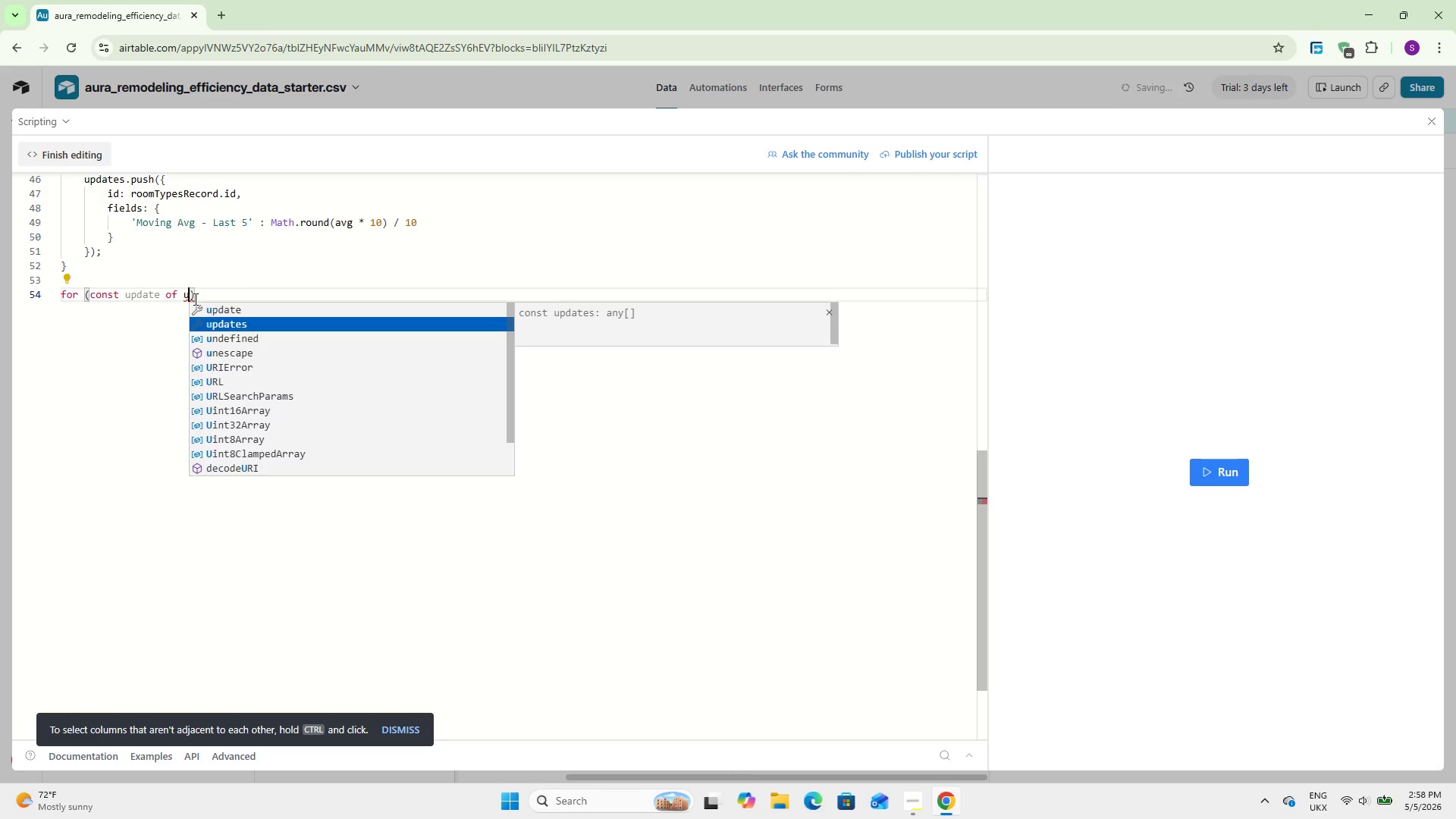 
key(Enter)
 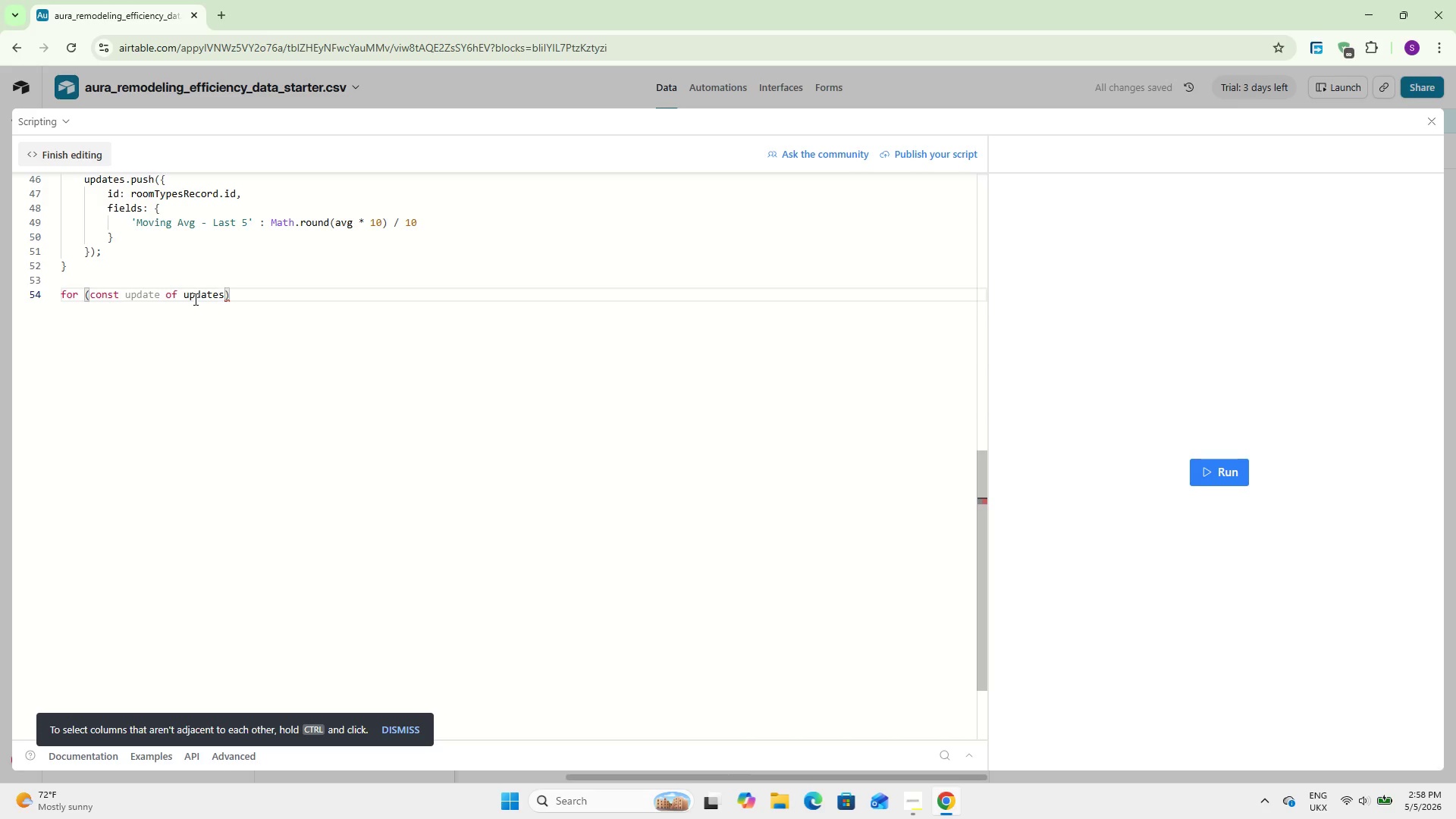 
key(ArrowRight)
 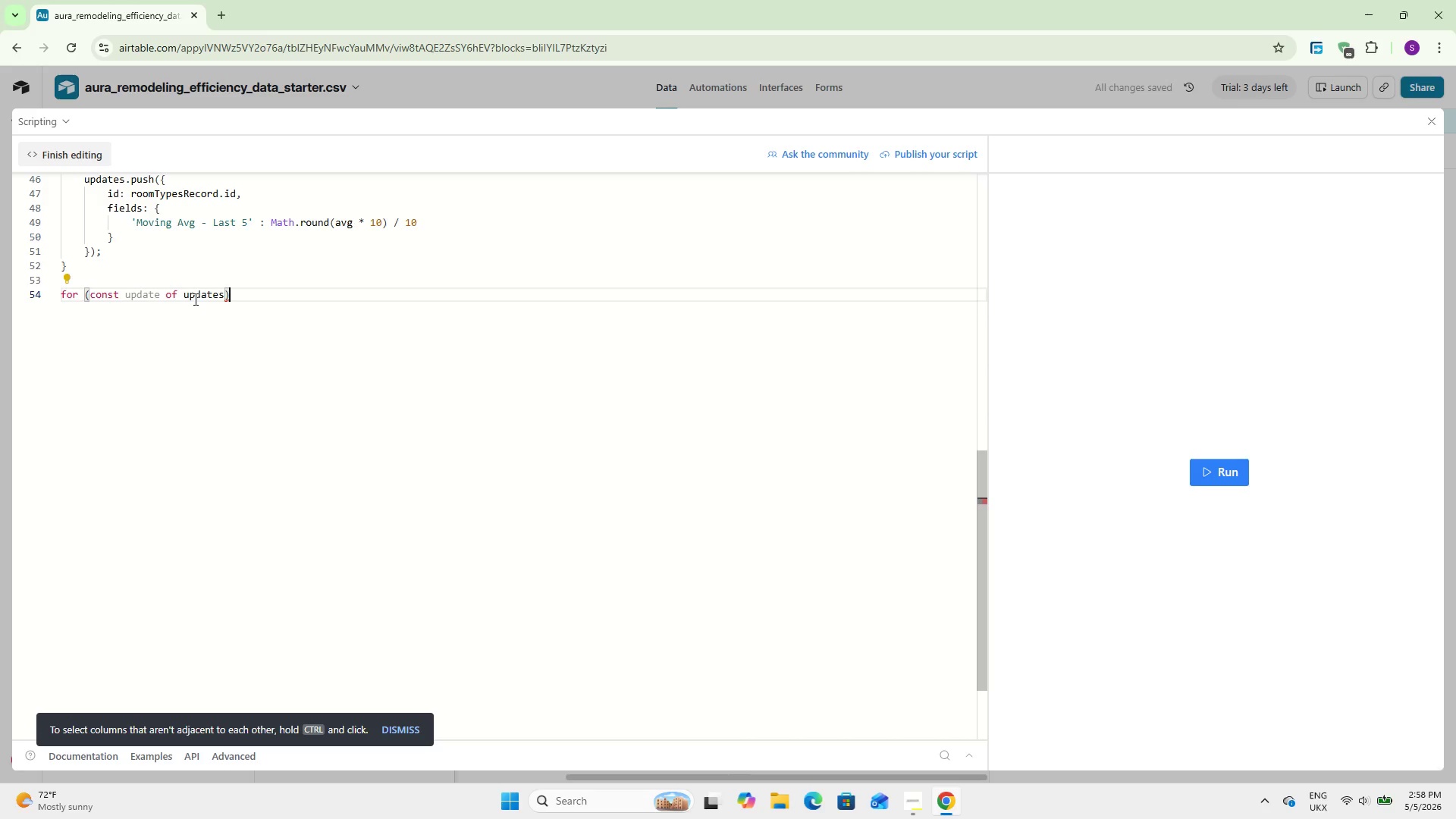 
key(Shift+BracketLeft)
 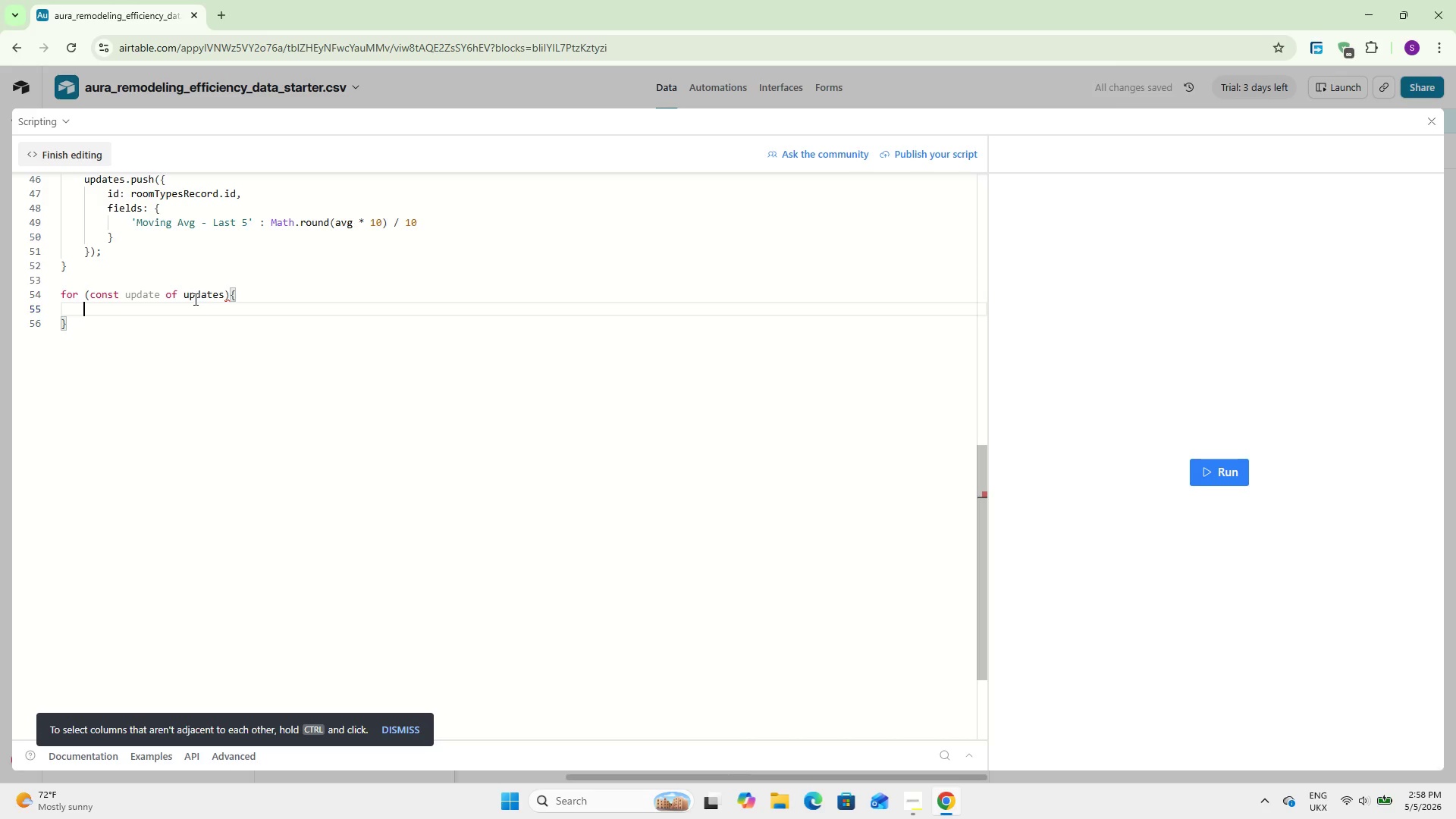 
key(Enter)
 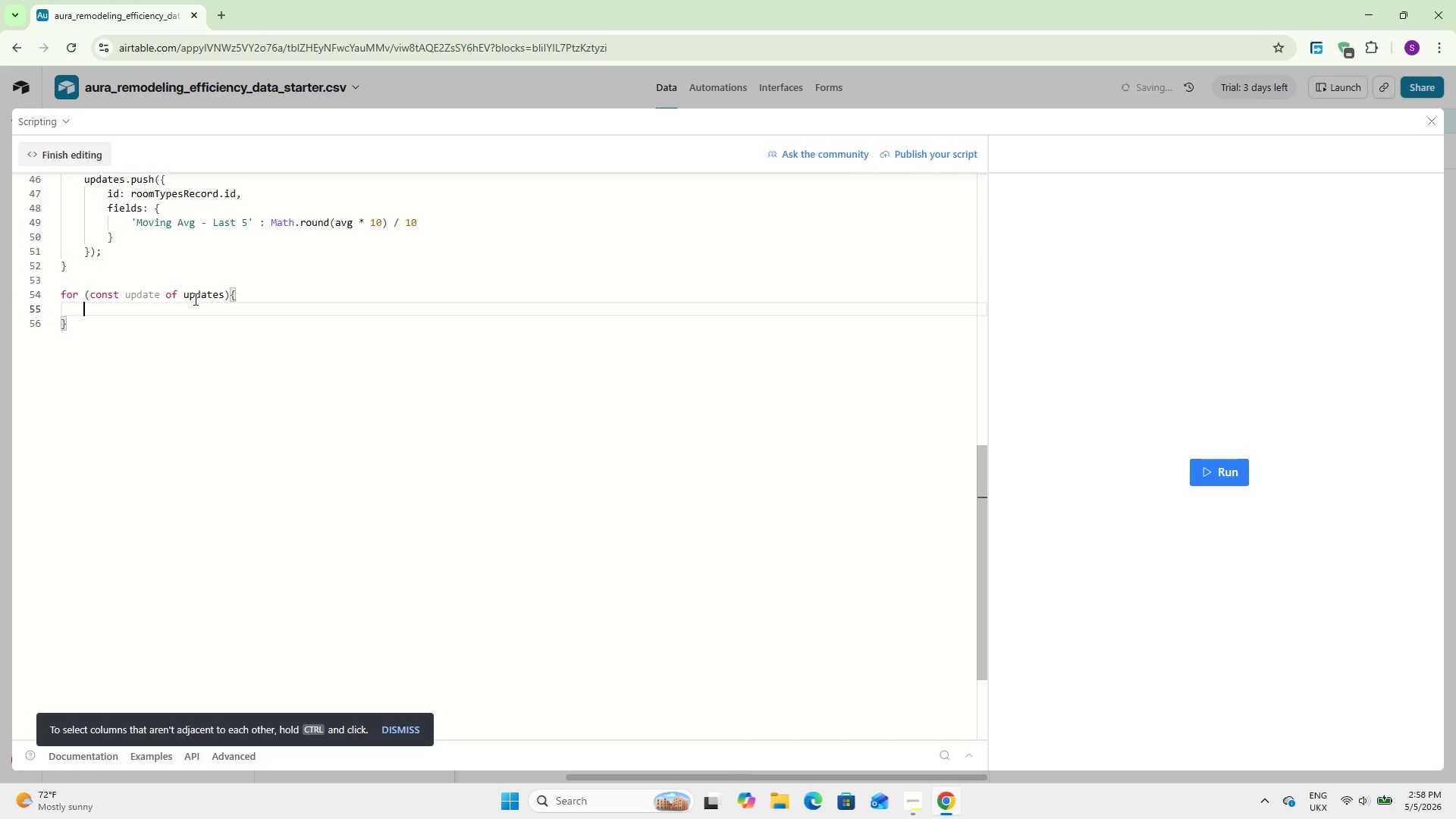 
key(Control+V)
 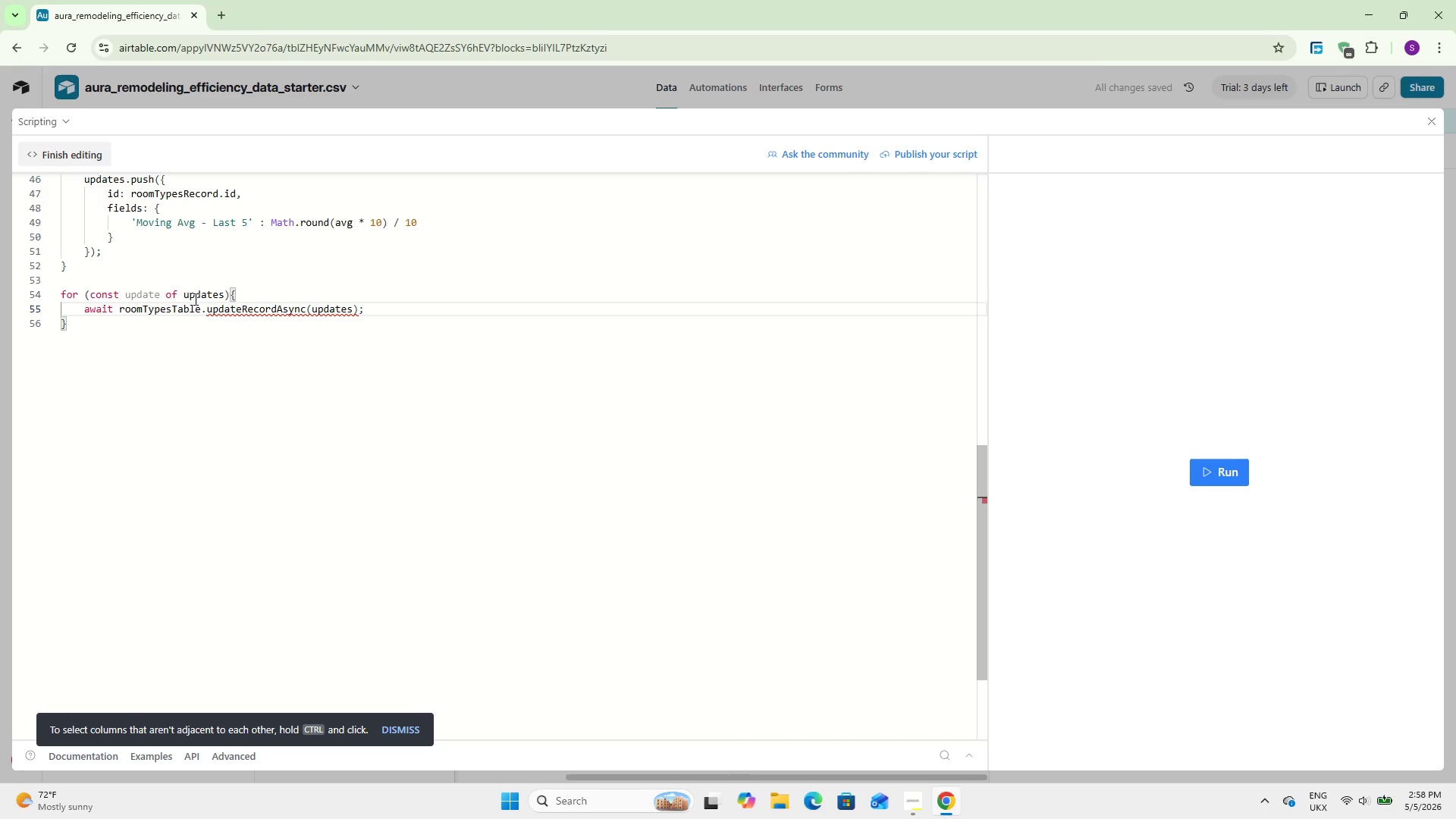 
key(ArrowLeft)
 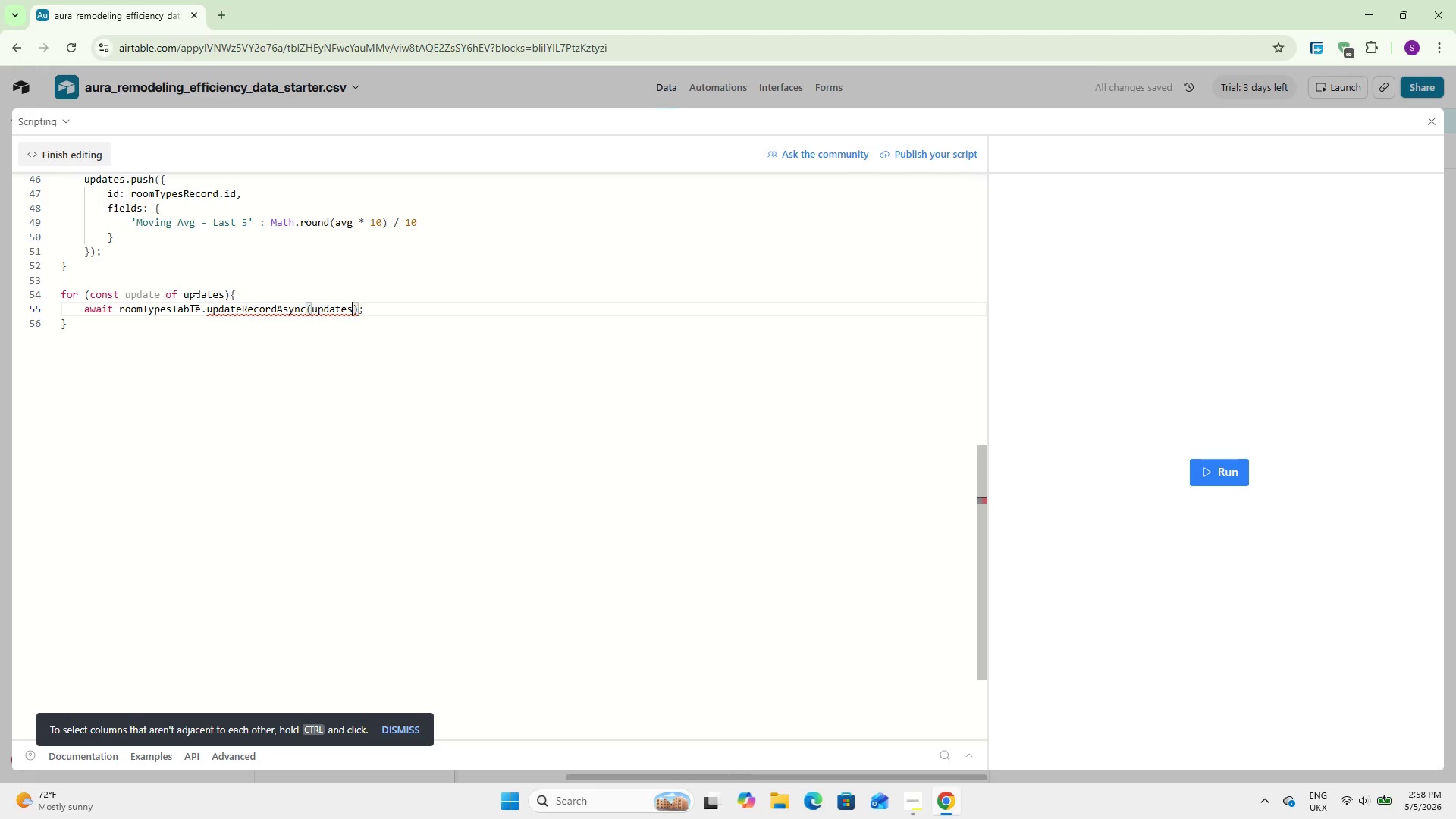 
key(ArrowLeft)
 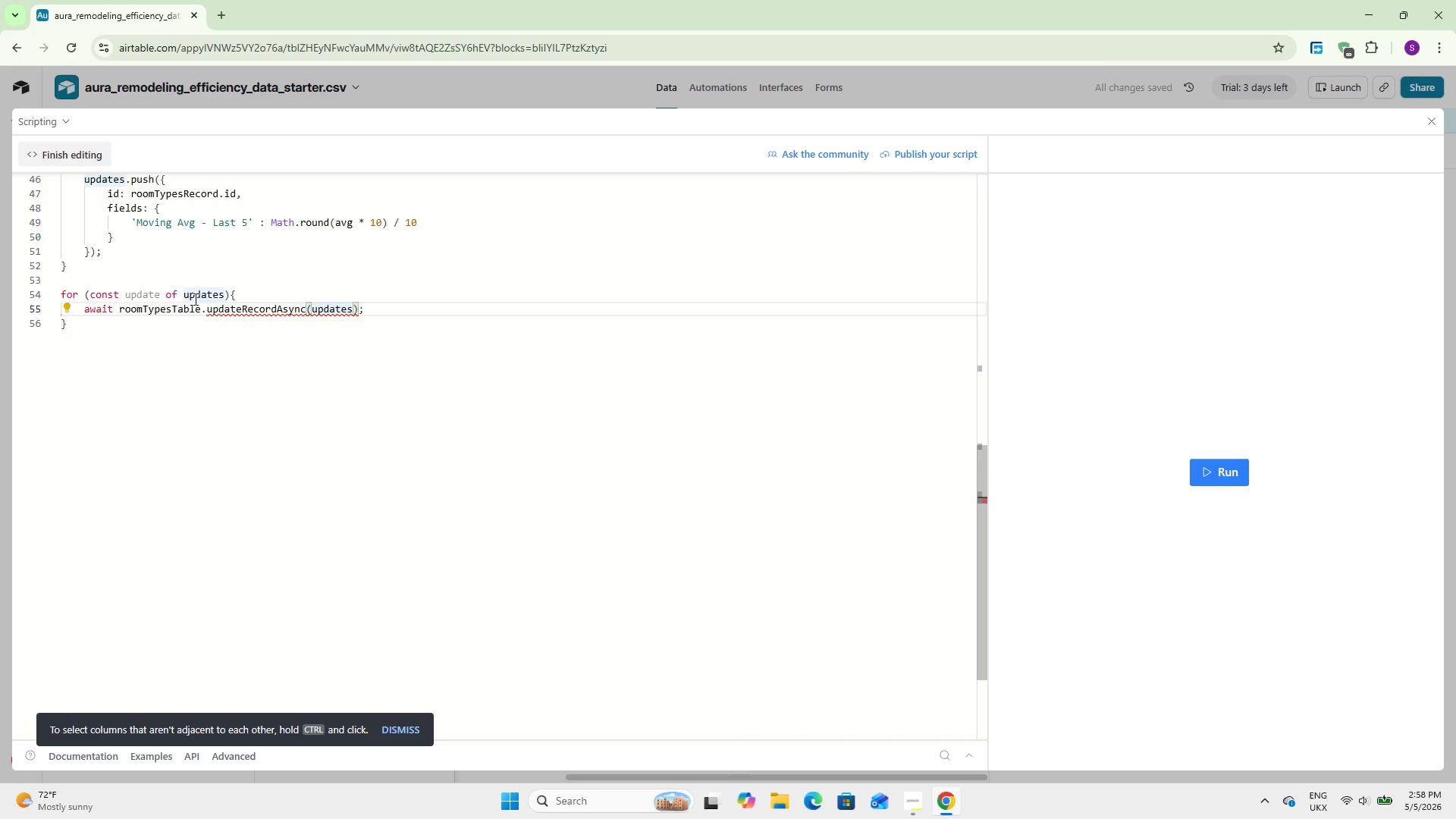 
key(Backspace)
 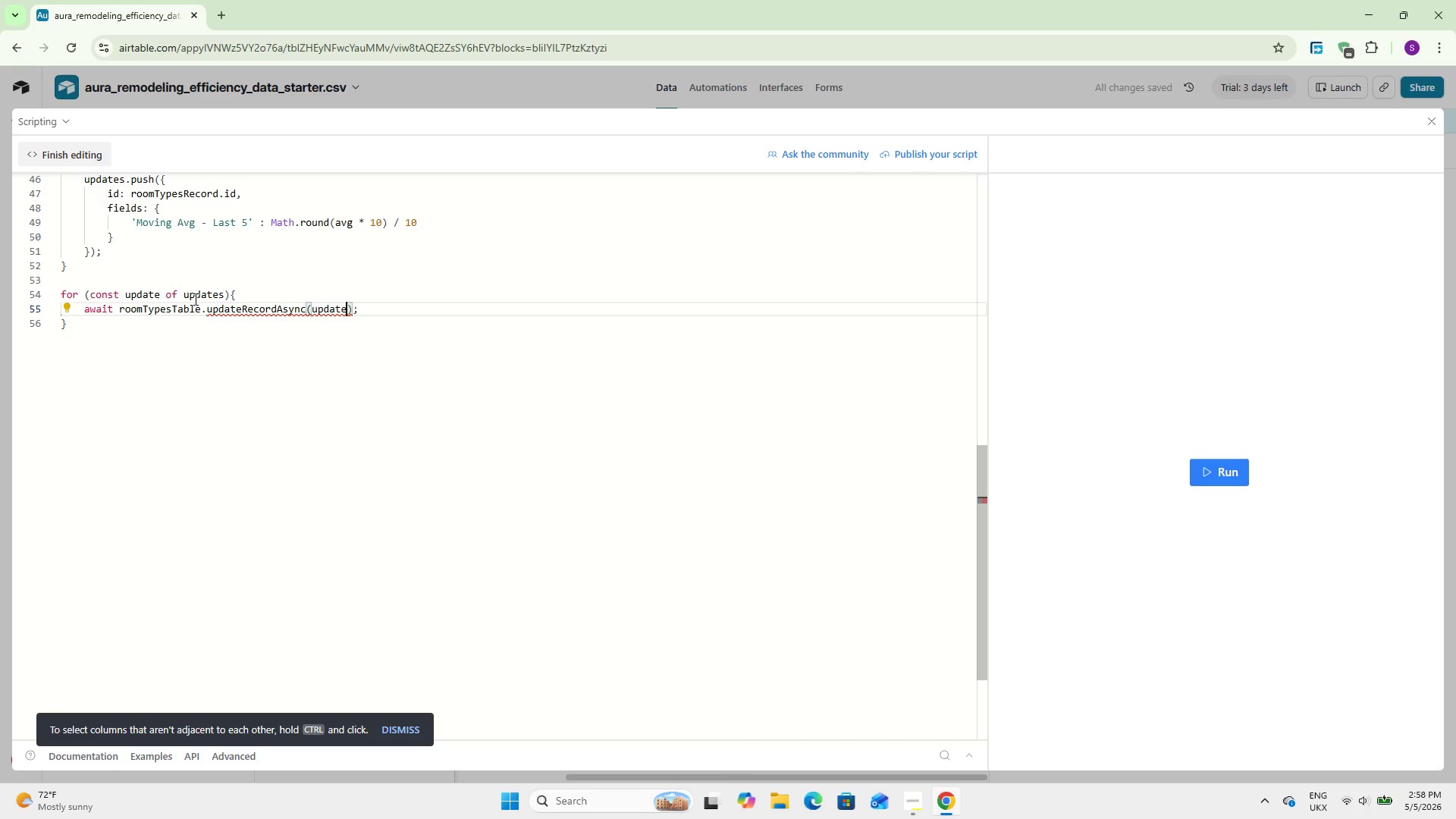 
wait(5.33)
 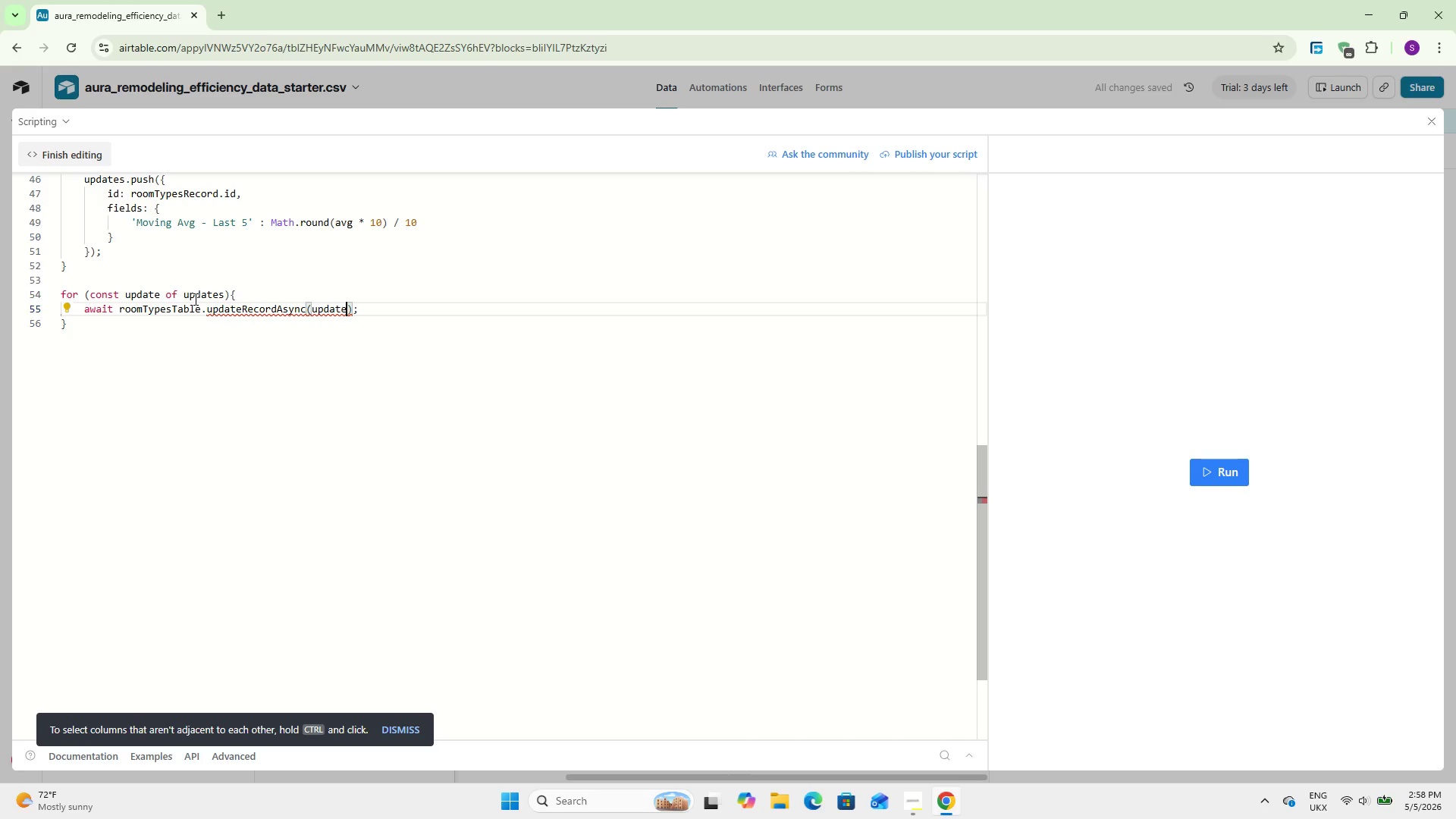 
type(.id)
 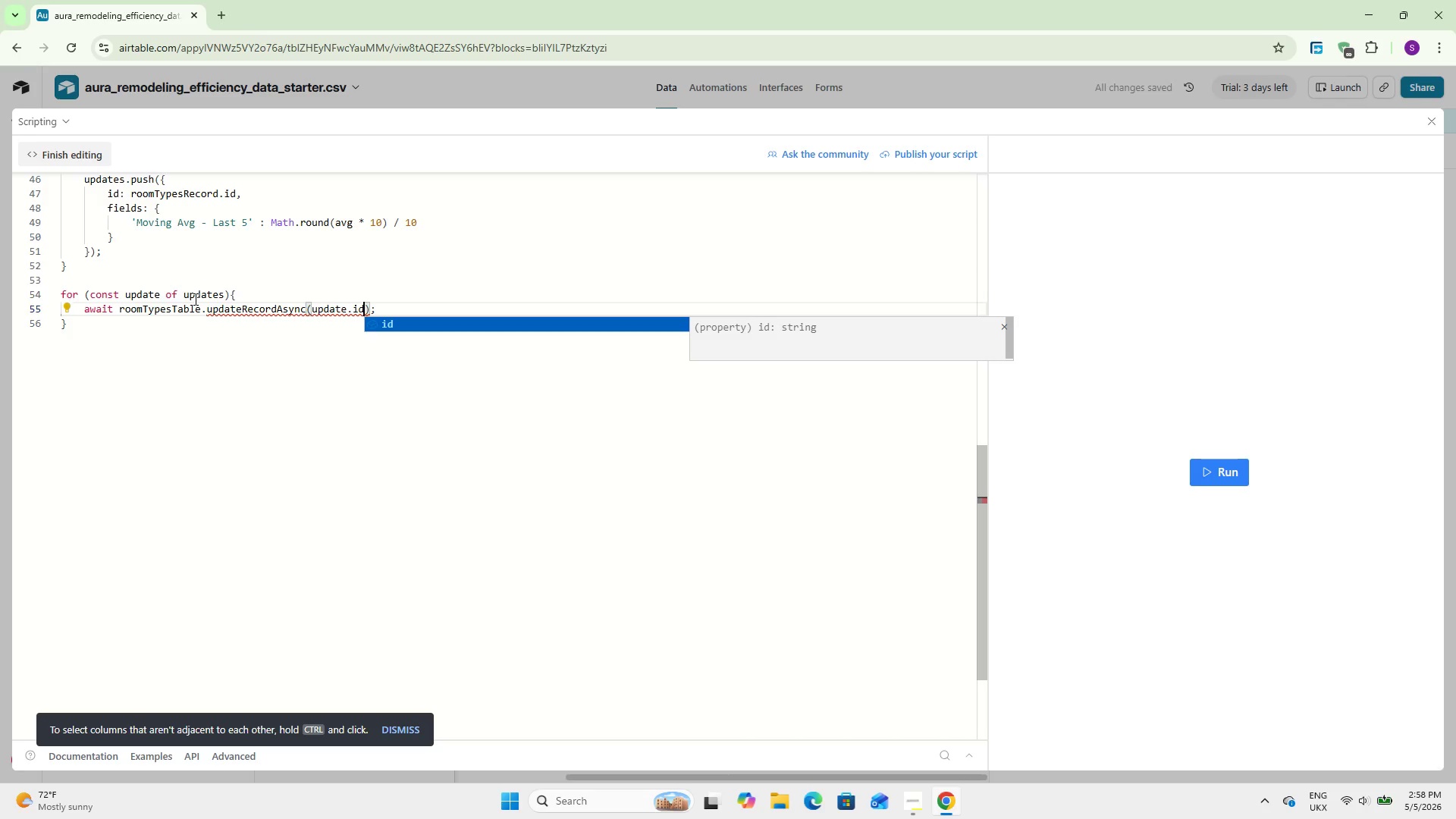 
key(Enter)
 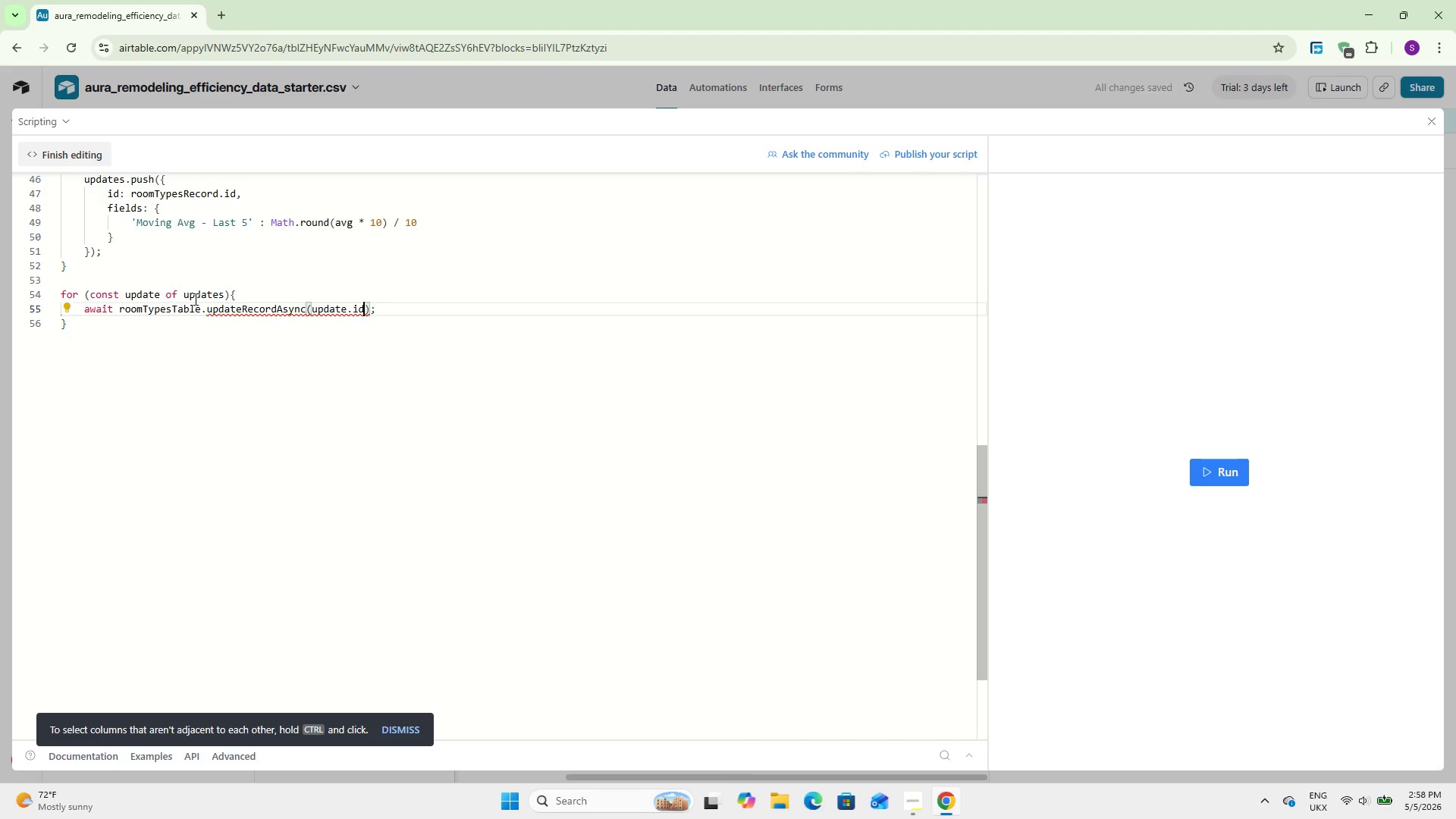 
key(Comma)
 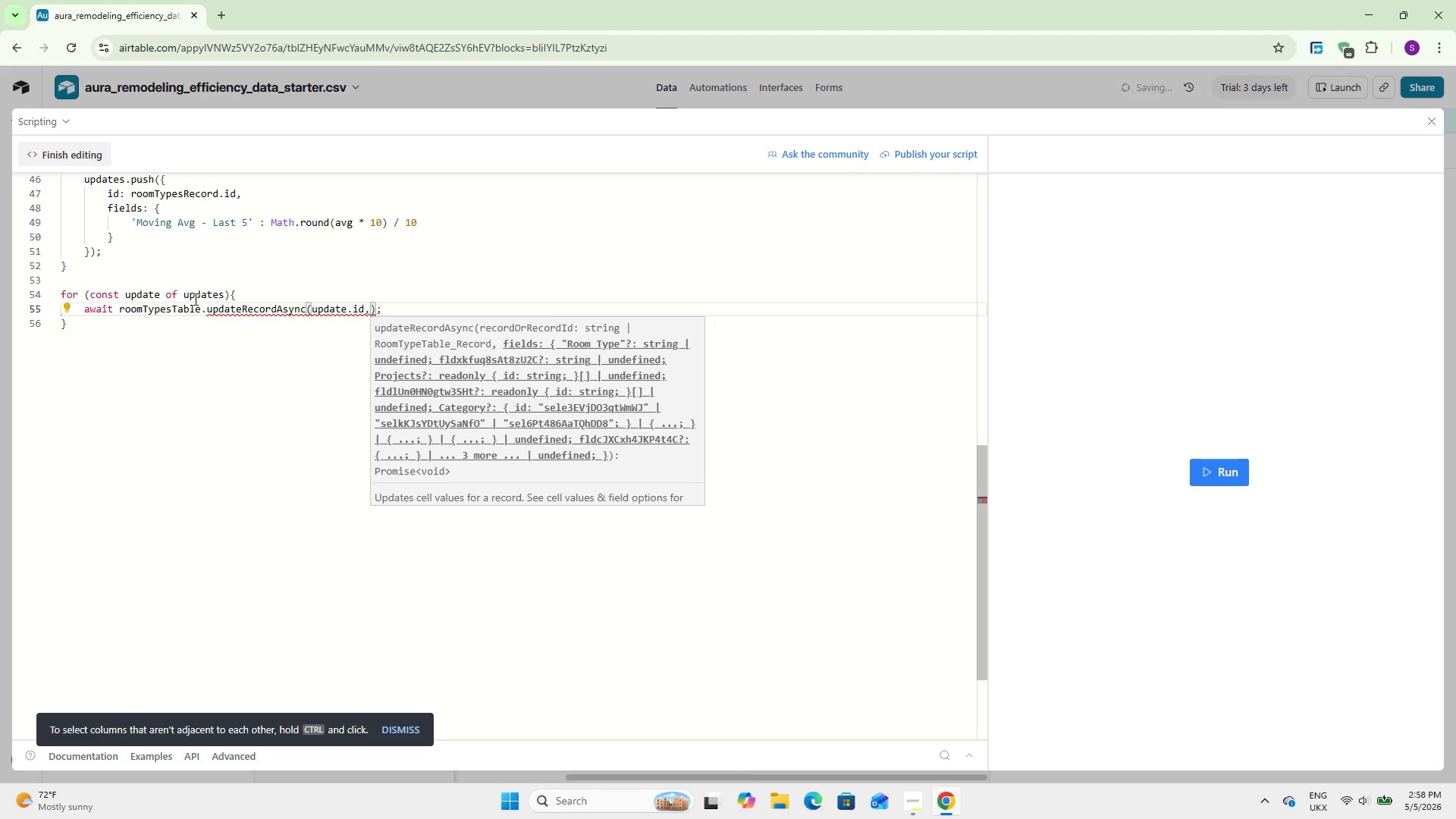 
key(Space)
 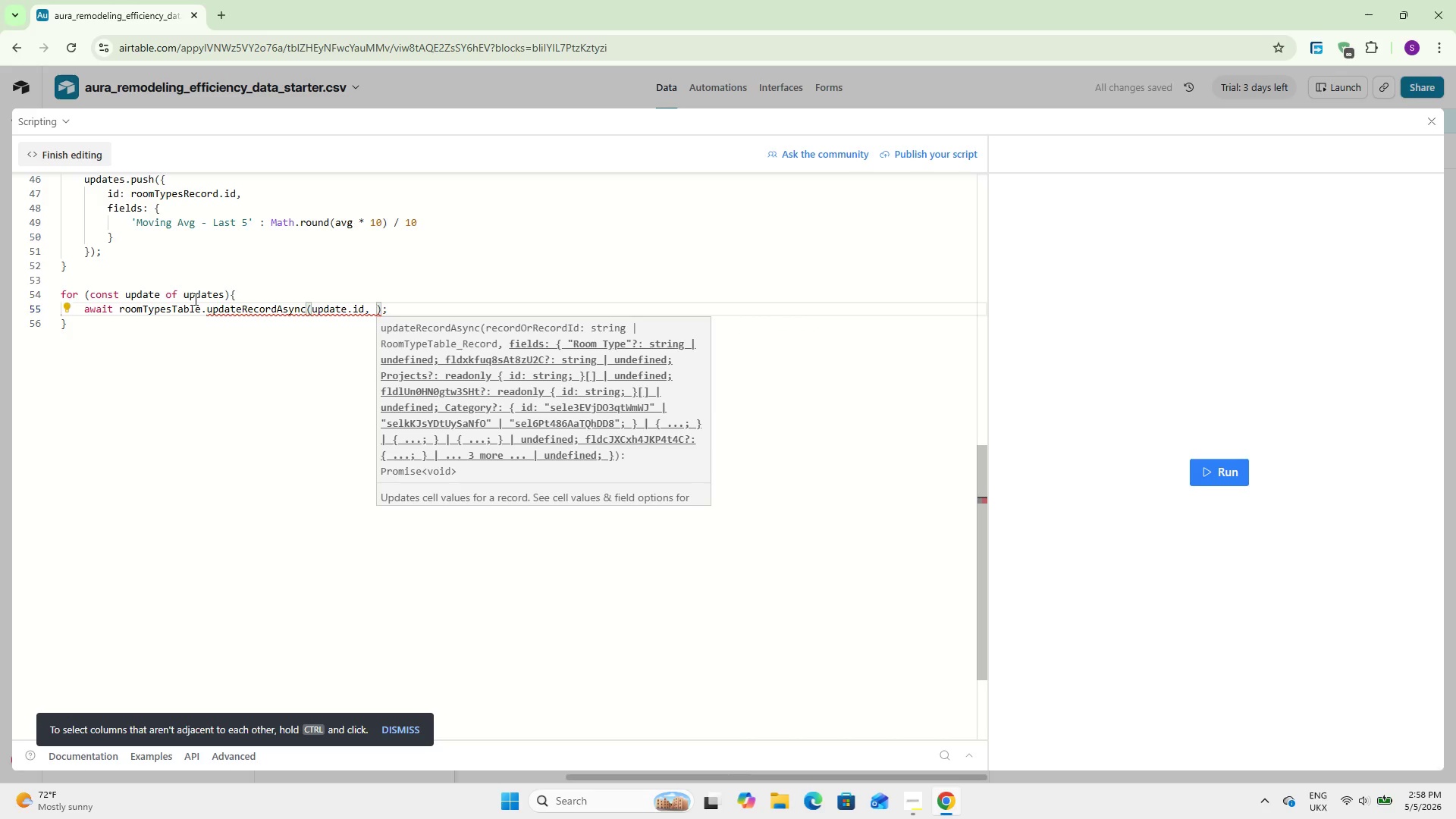 
type(update.fields)
 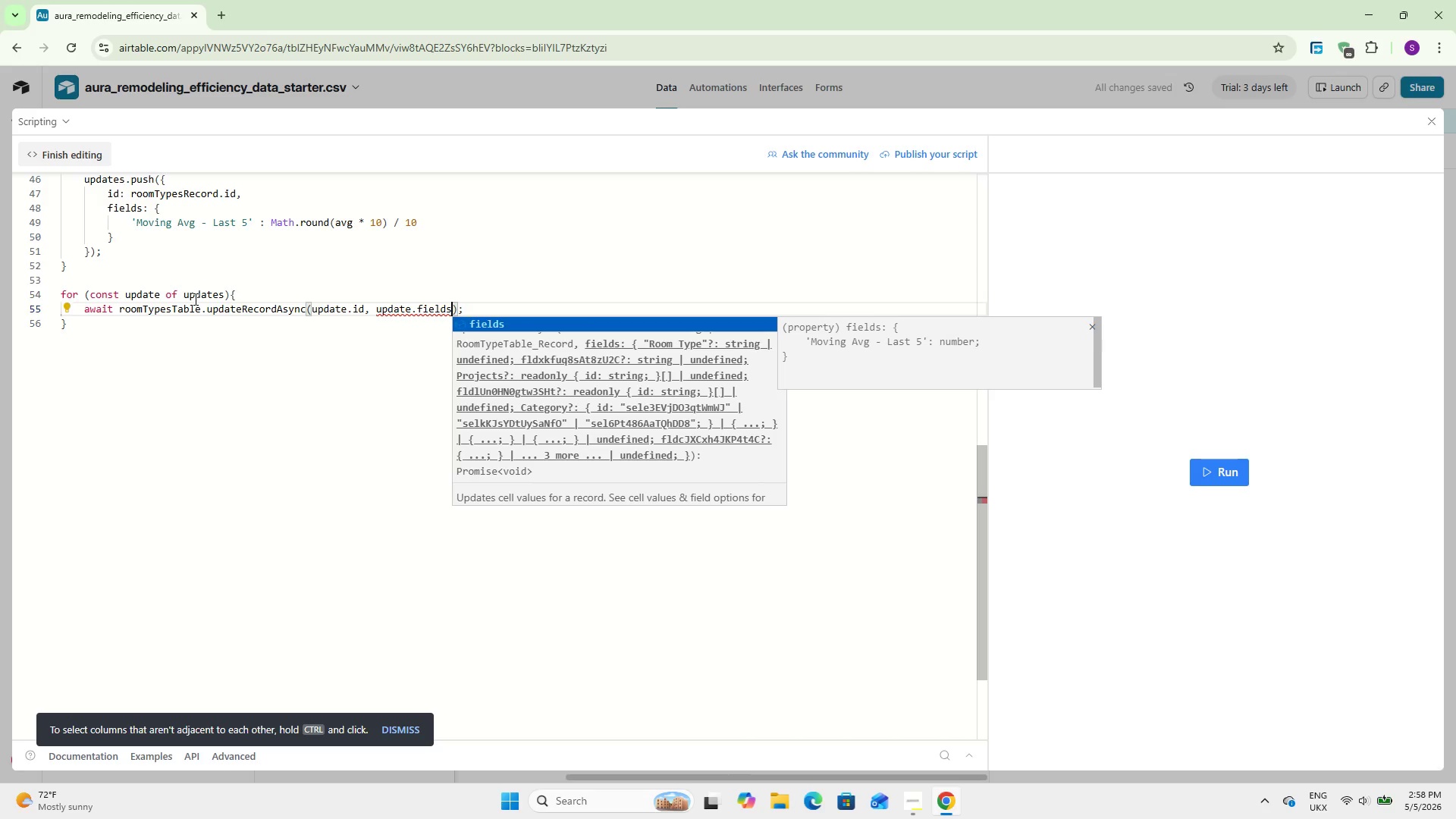 
key(Enter)
 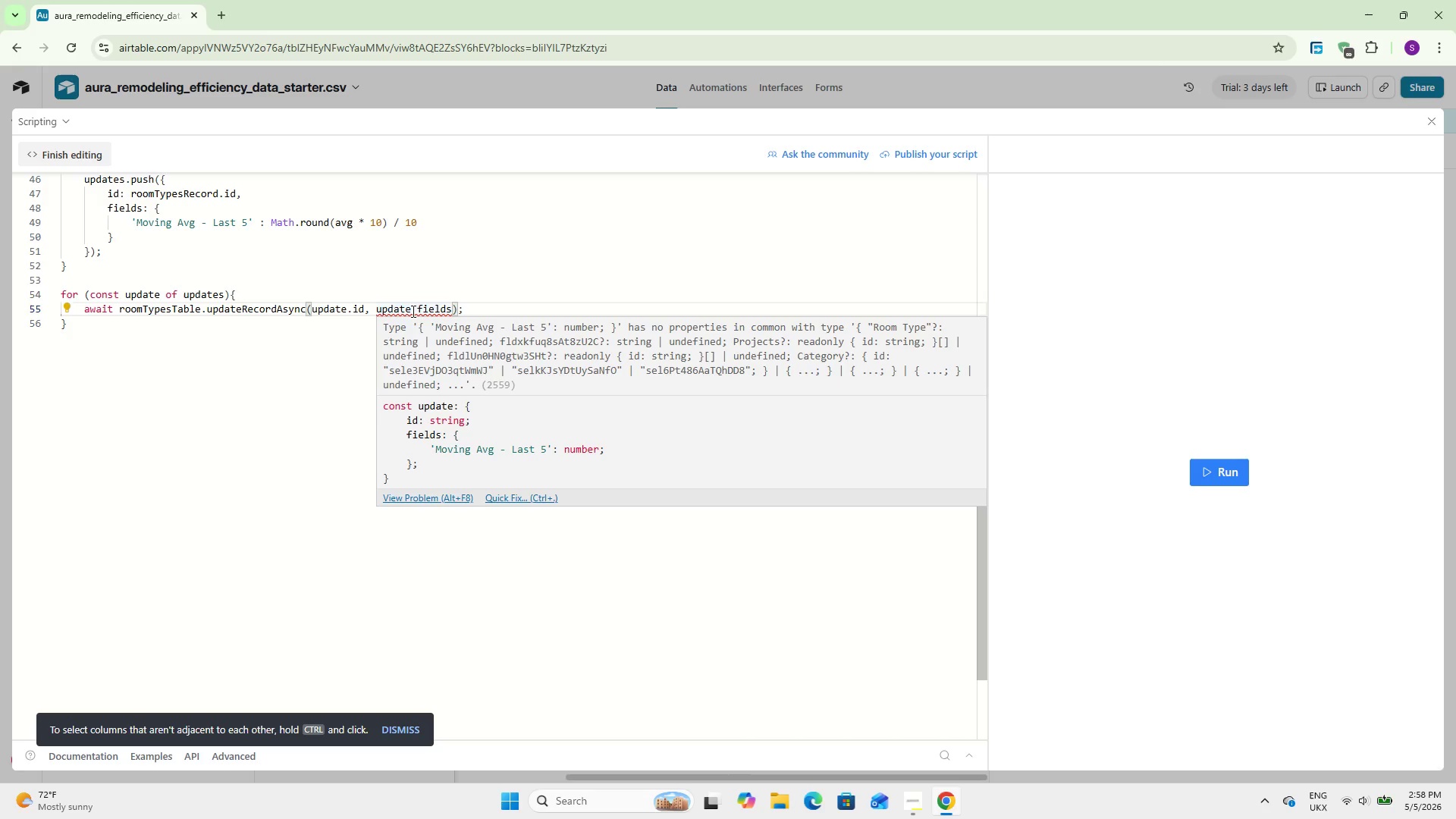 
wait(29.09)
 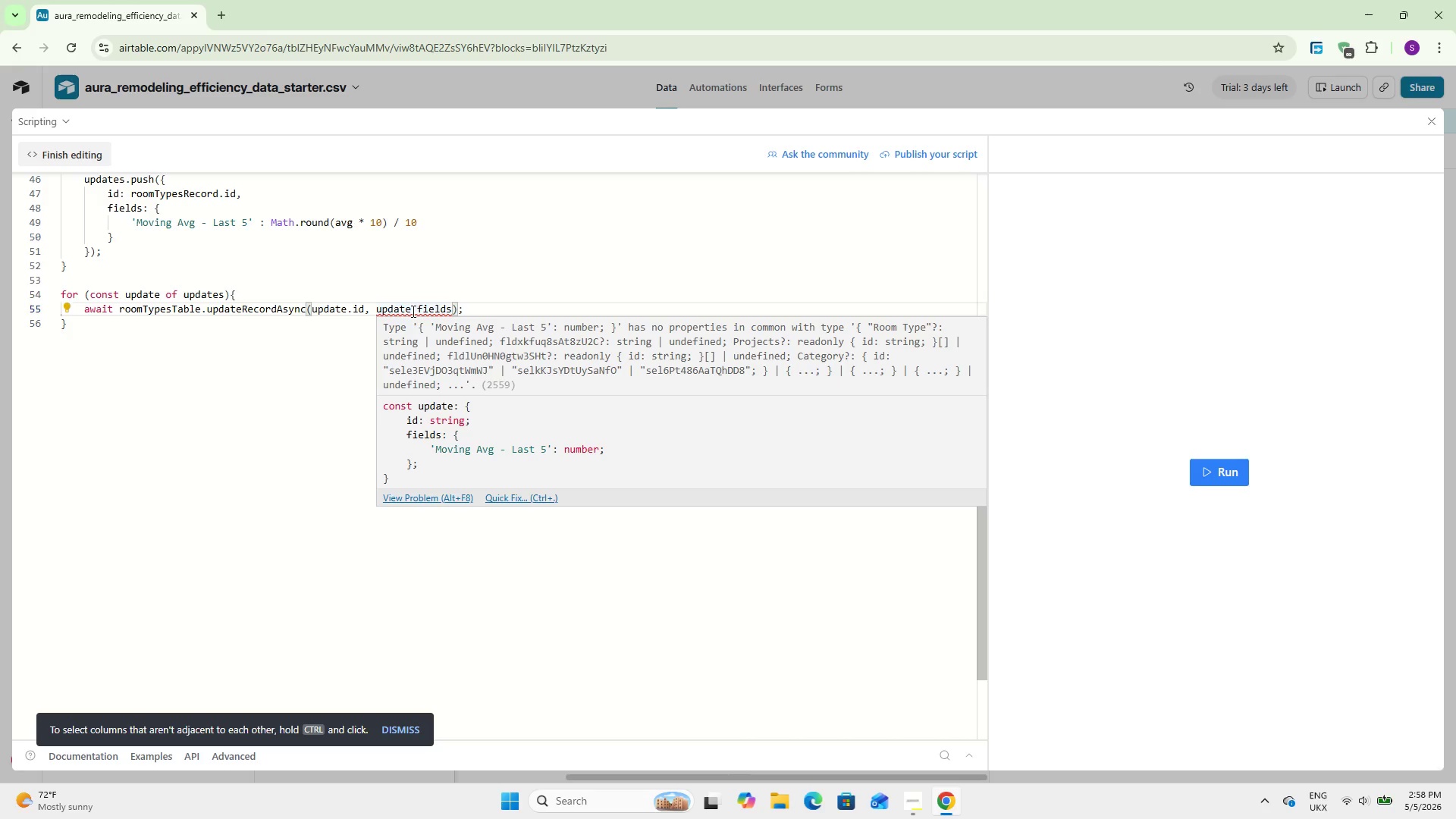 
left_click([428, 491])
 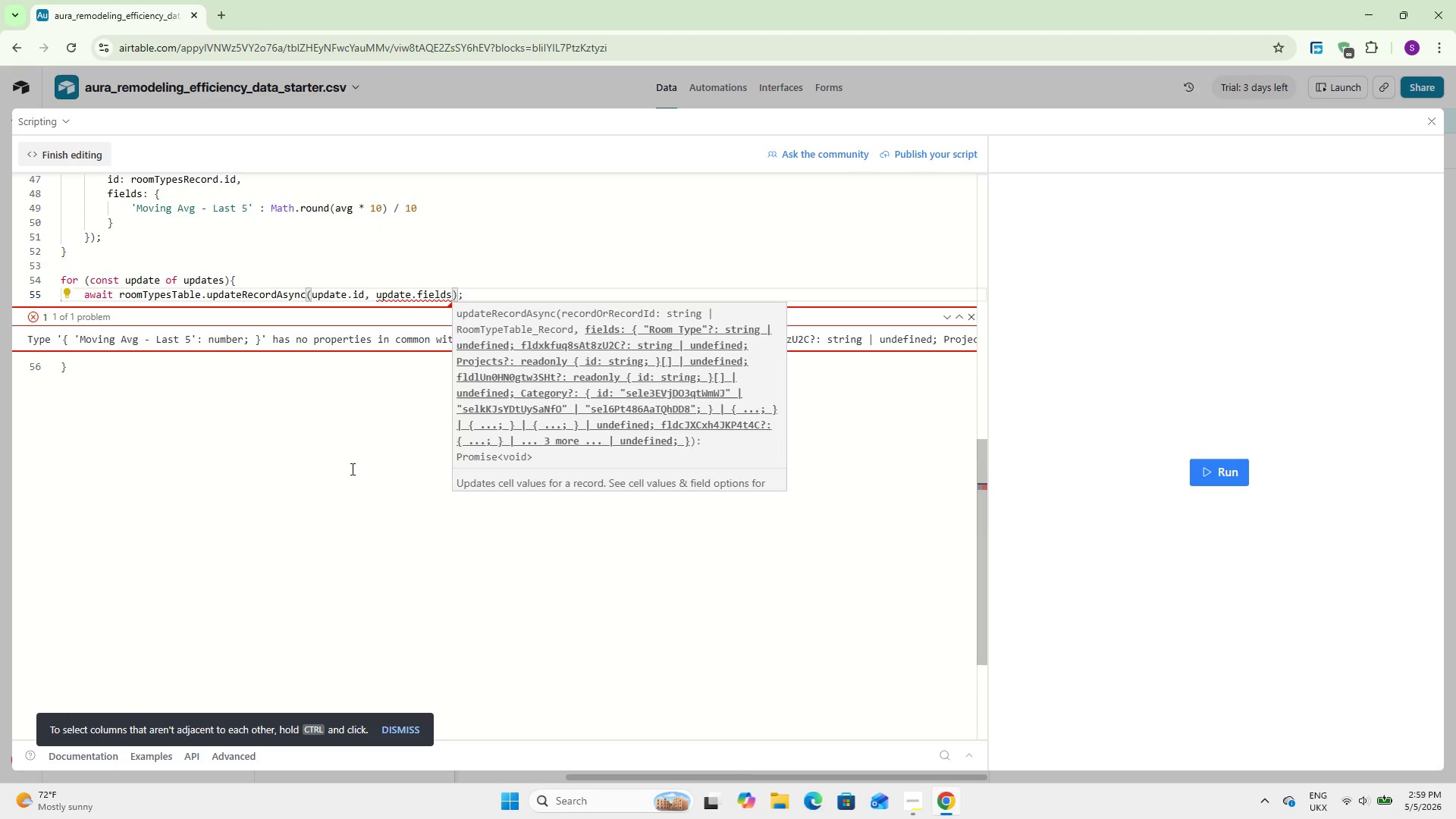 
left_click([351, 469])
 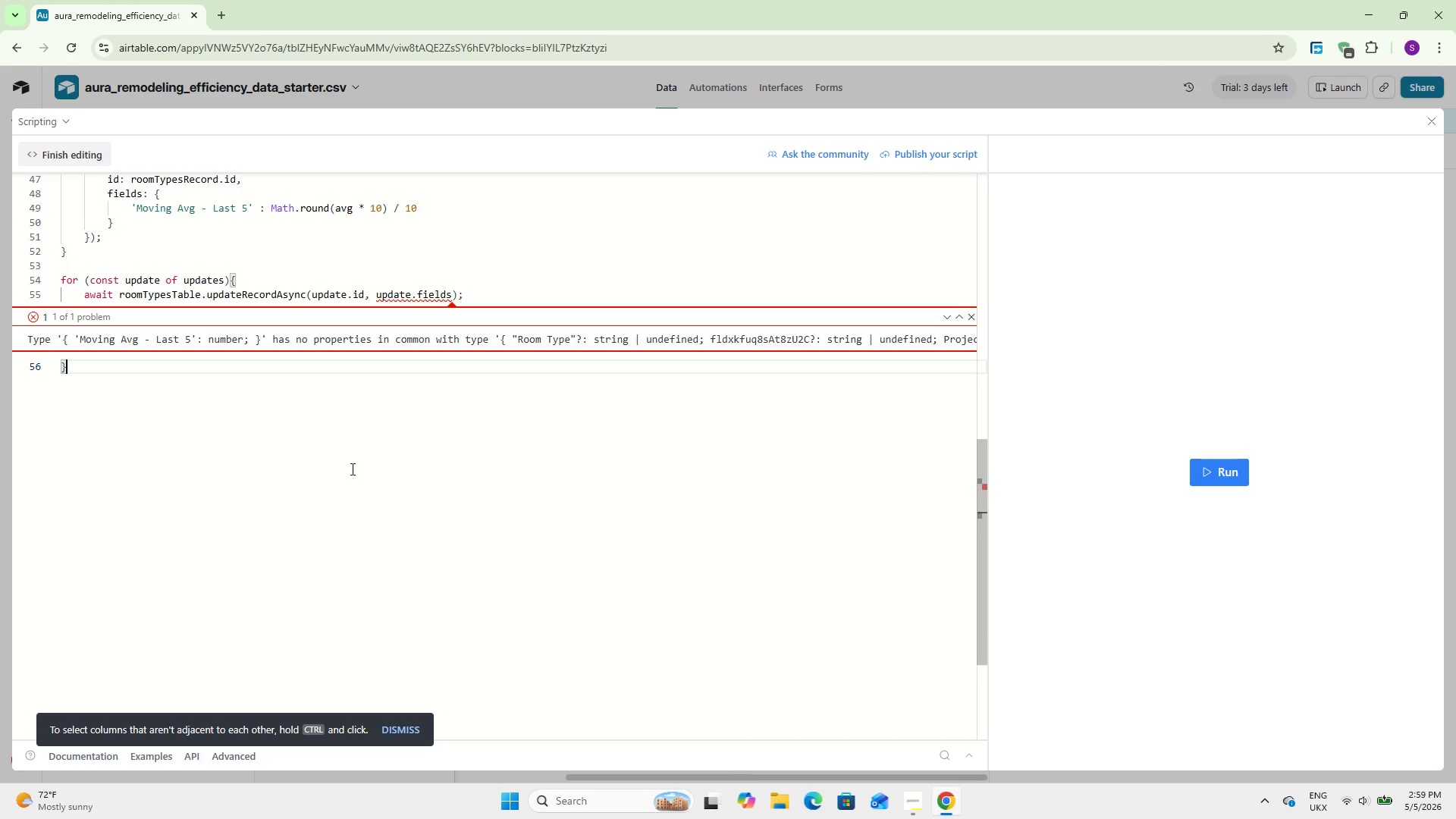 
wait(59.2)
 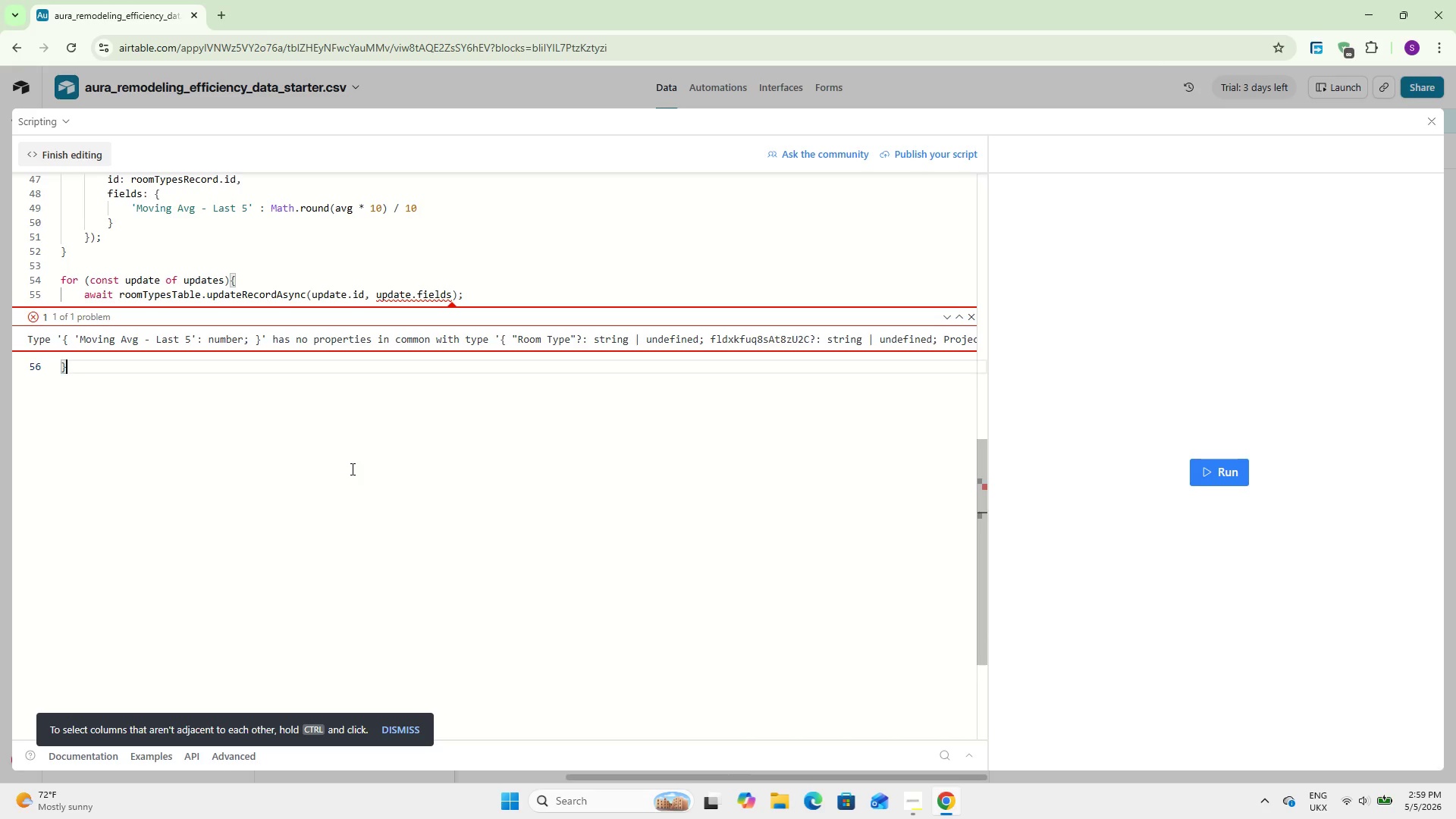 
scroll: coordinate [290, 361], scroll_direction: up, amount: 3.0
 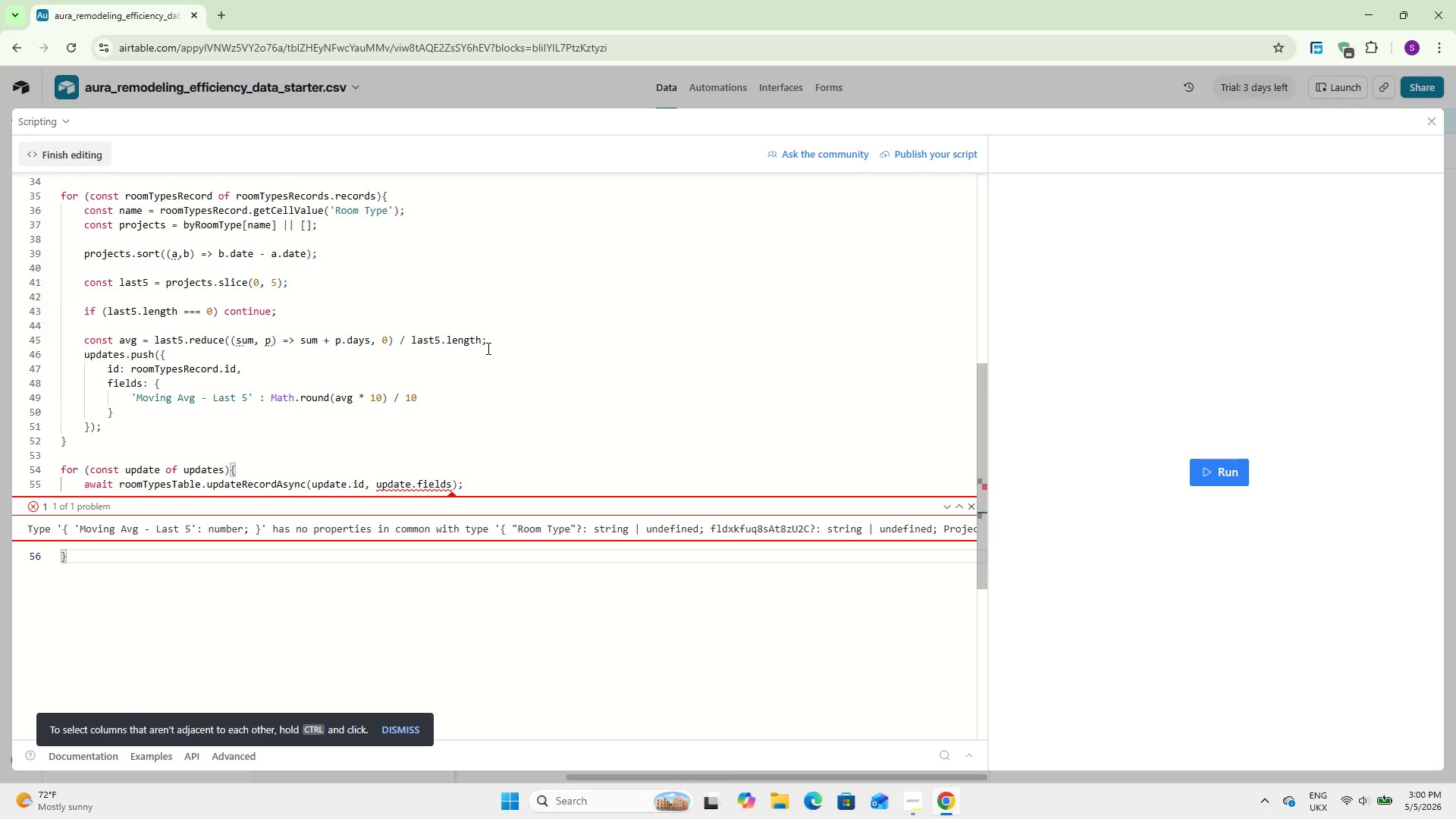 
wait(57.05)
 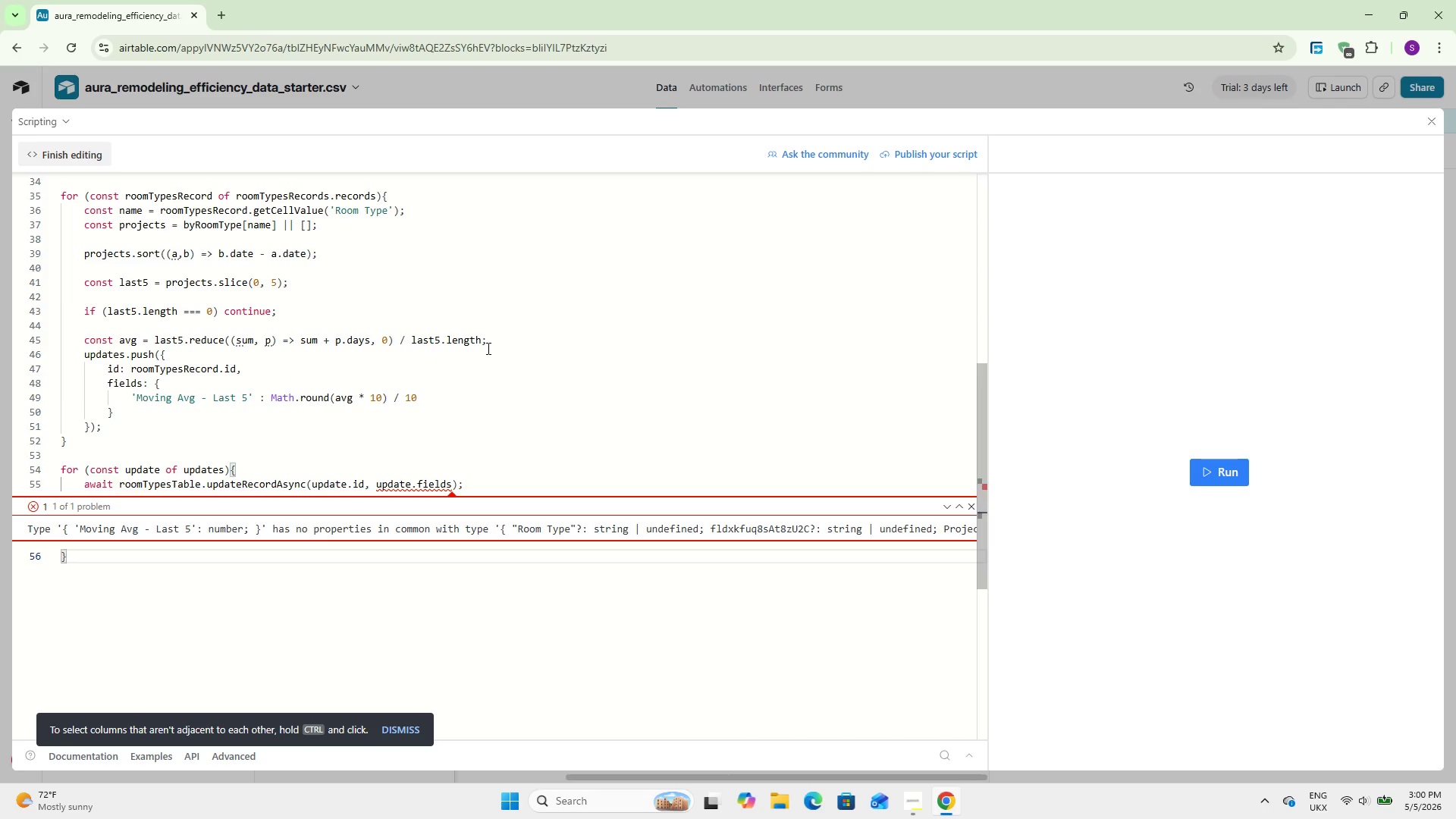 
left_click_drag(start_coordinate=[82, 357], to_coordinate=[126, 422])
 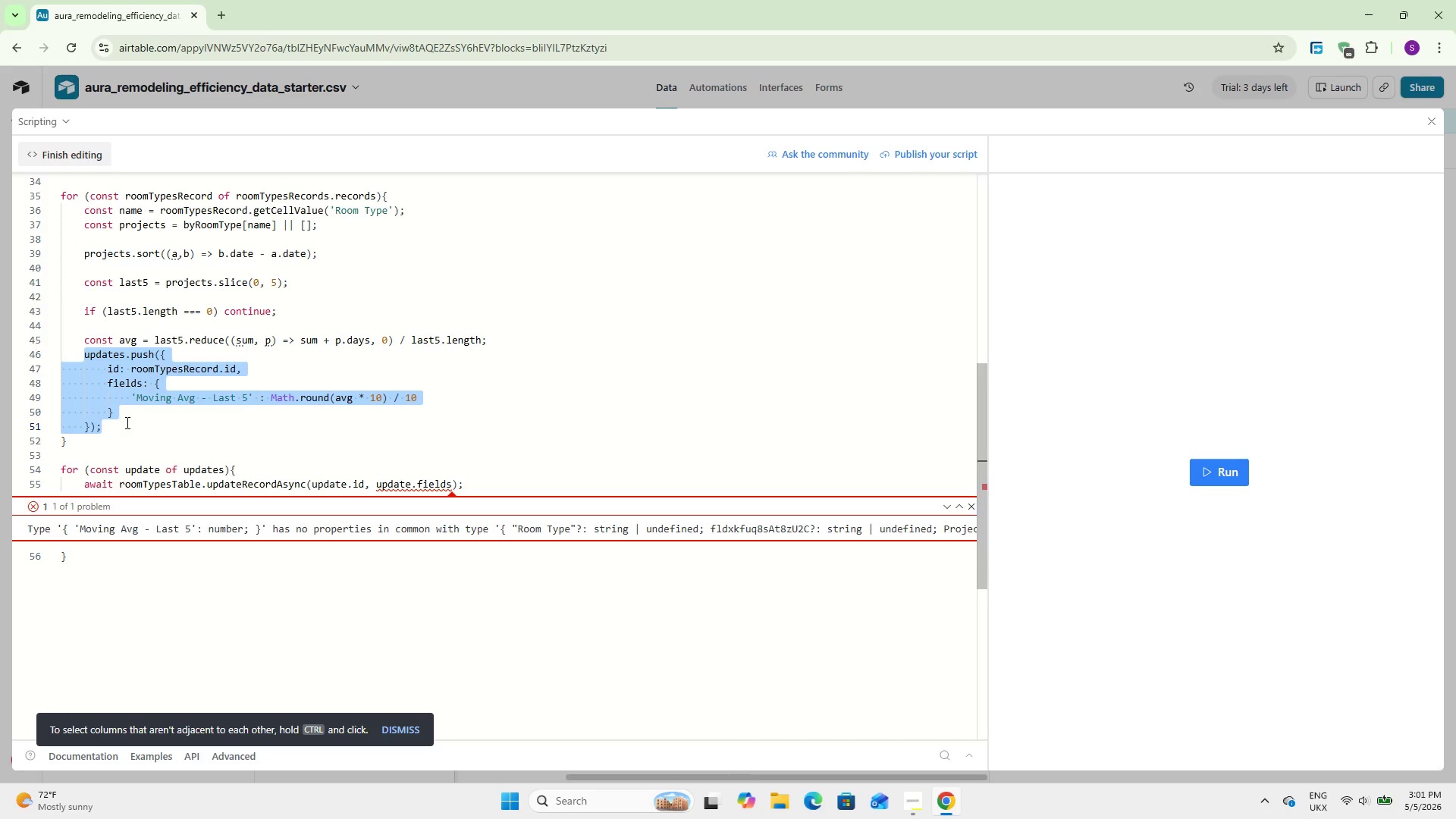 
left_click([126, 421])
 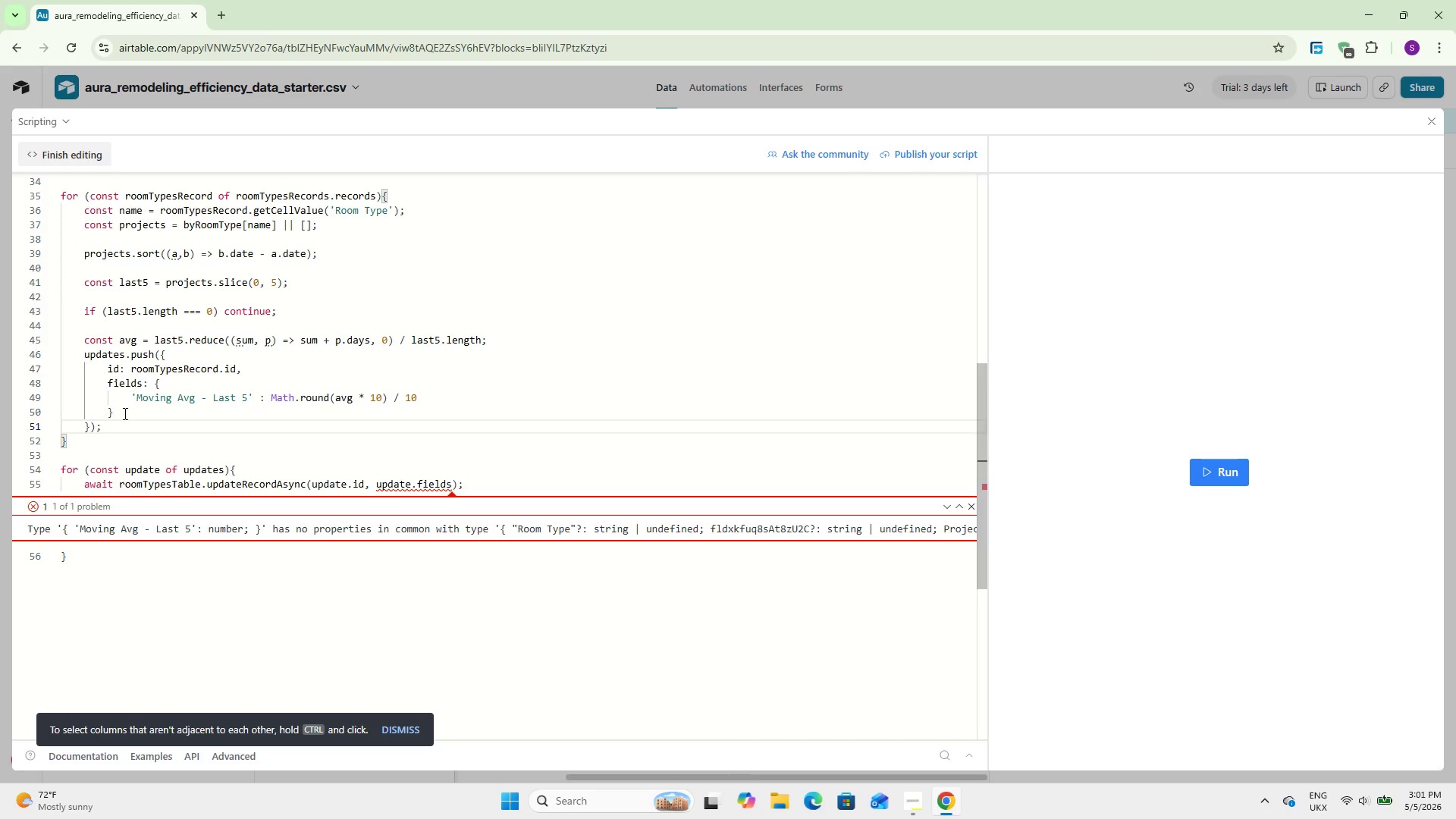 
left_click([124, 413])
 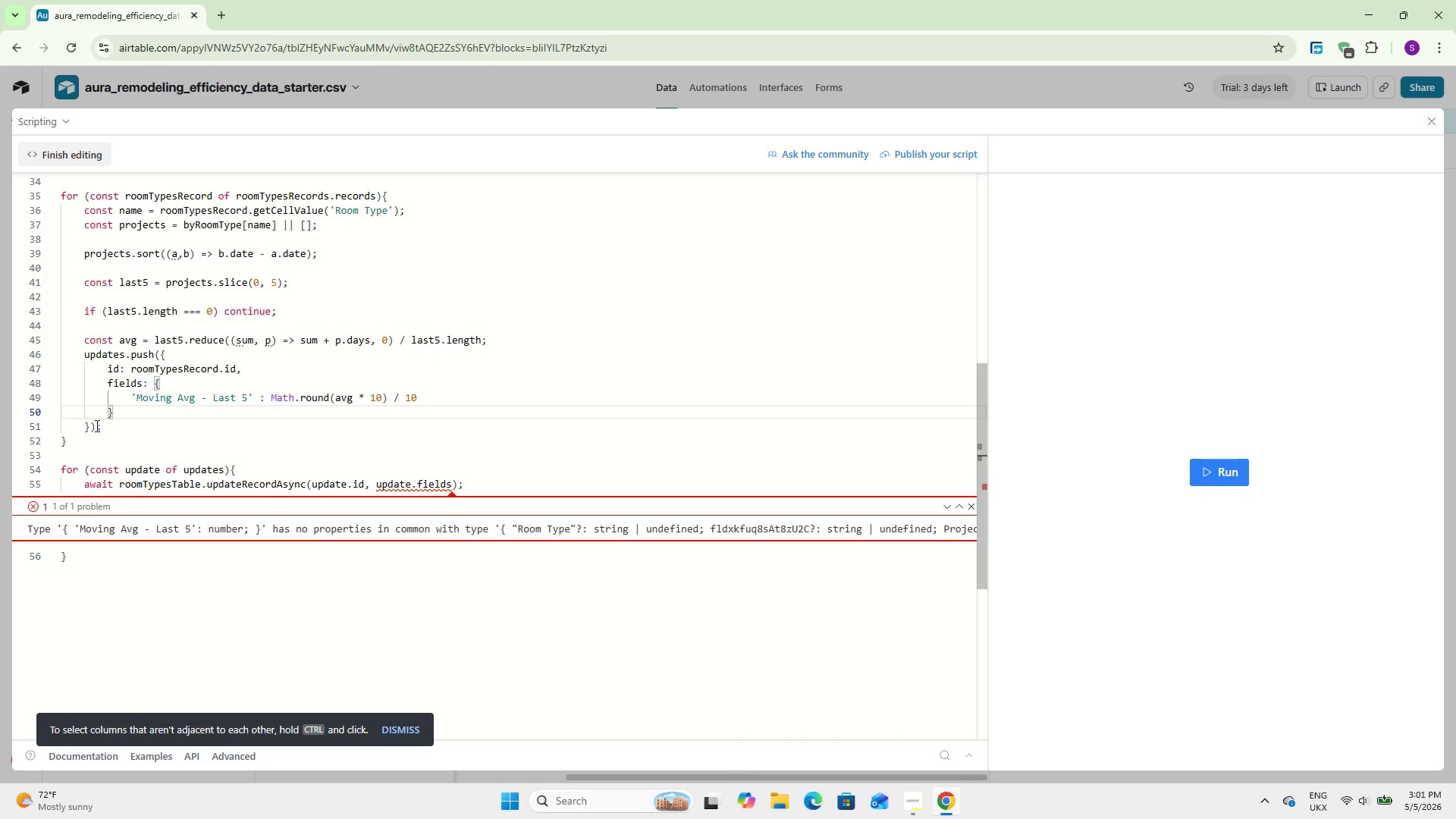 
left_click([95, 425])
 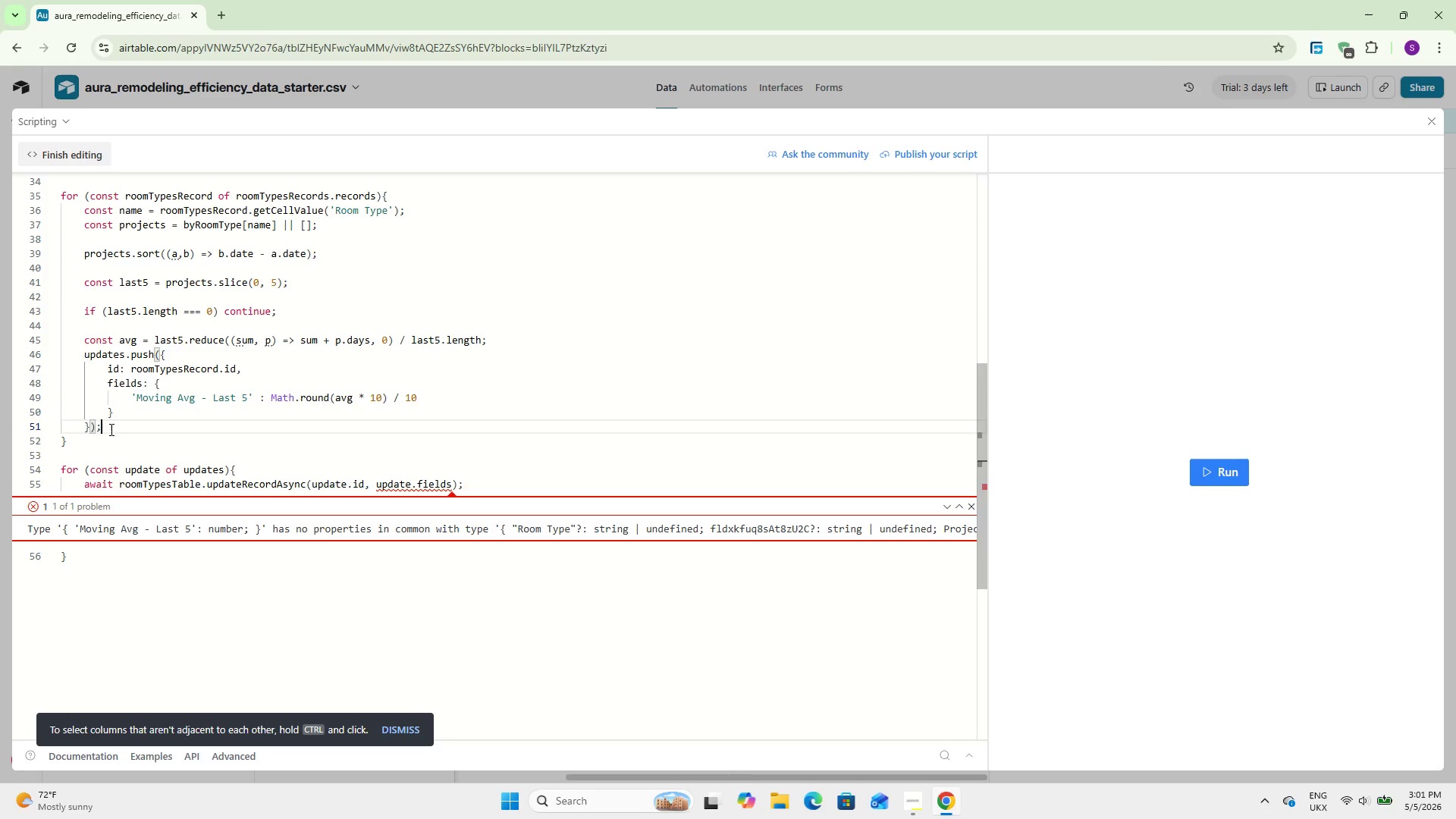 
left_click_drag(start_coordinate=[110, 429], to_coordinate=[80, 356])
 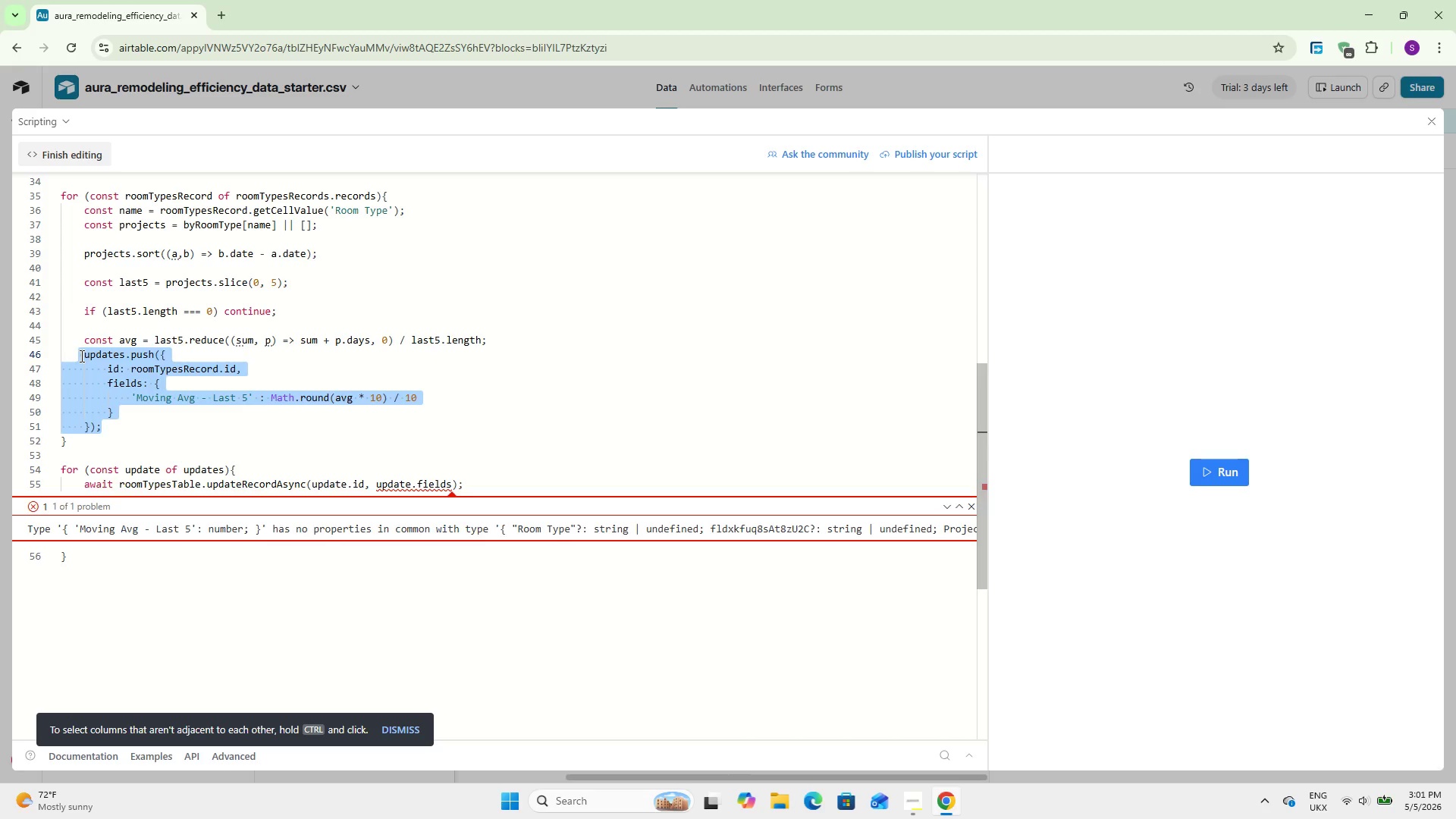 
key(Equal)
 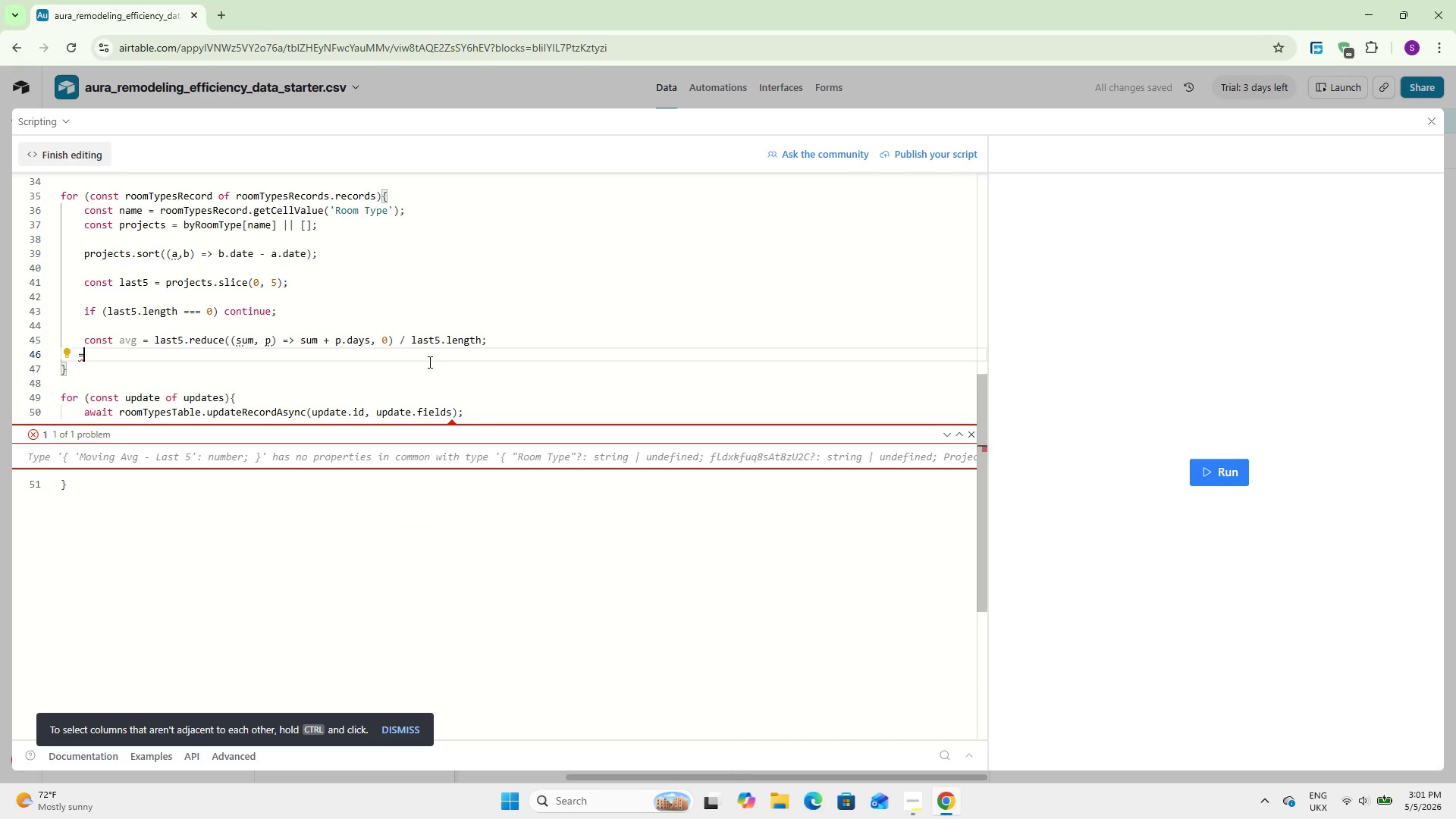 
key(Backspace)
 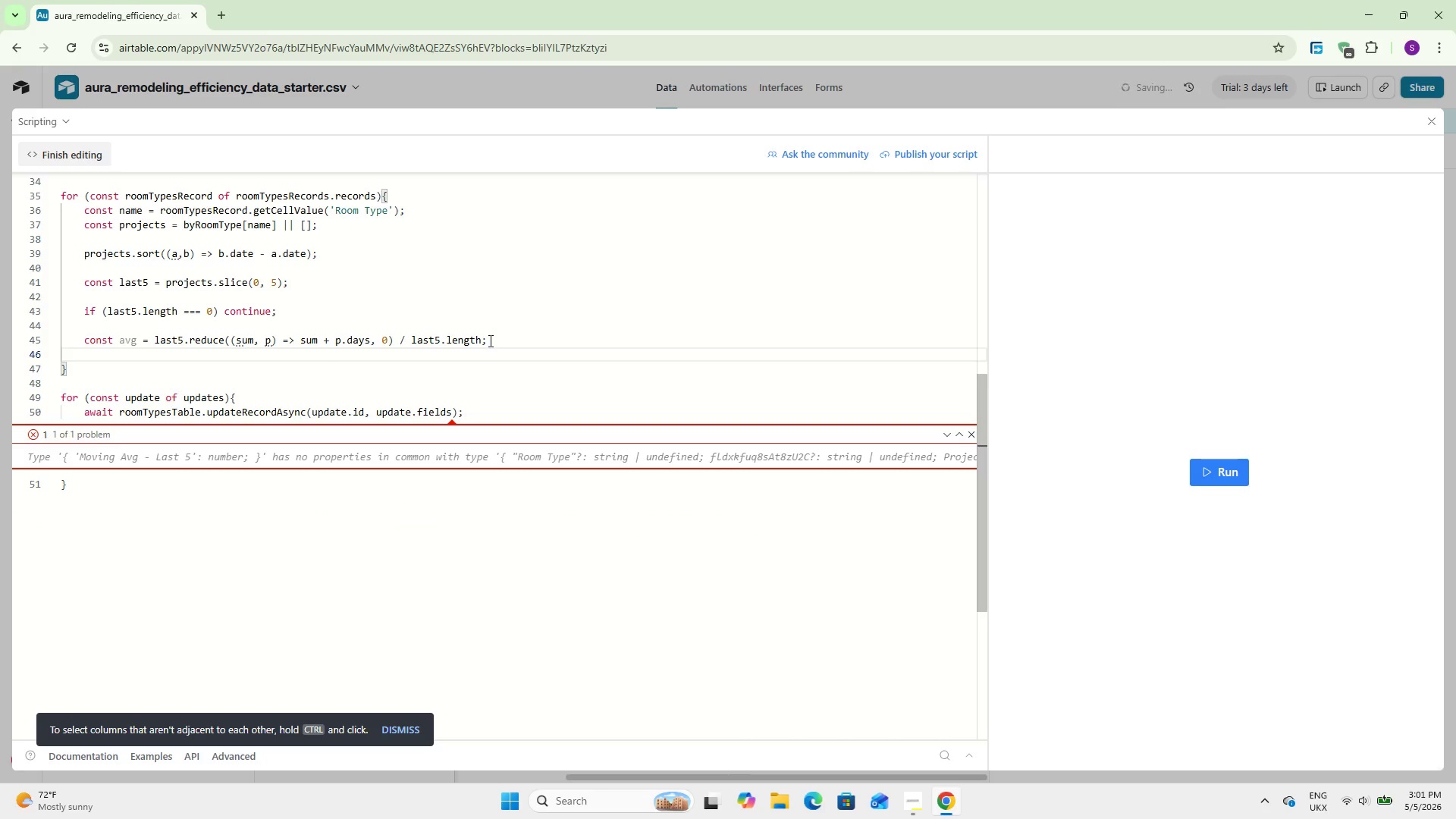 
left_click([489, 341])
 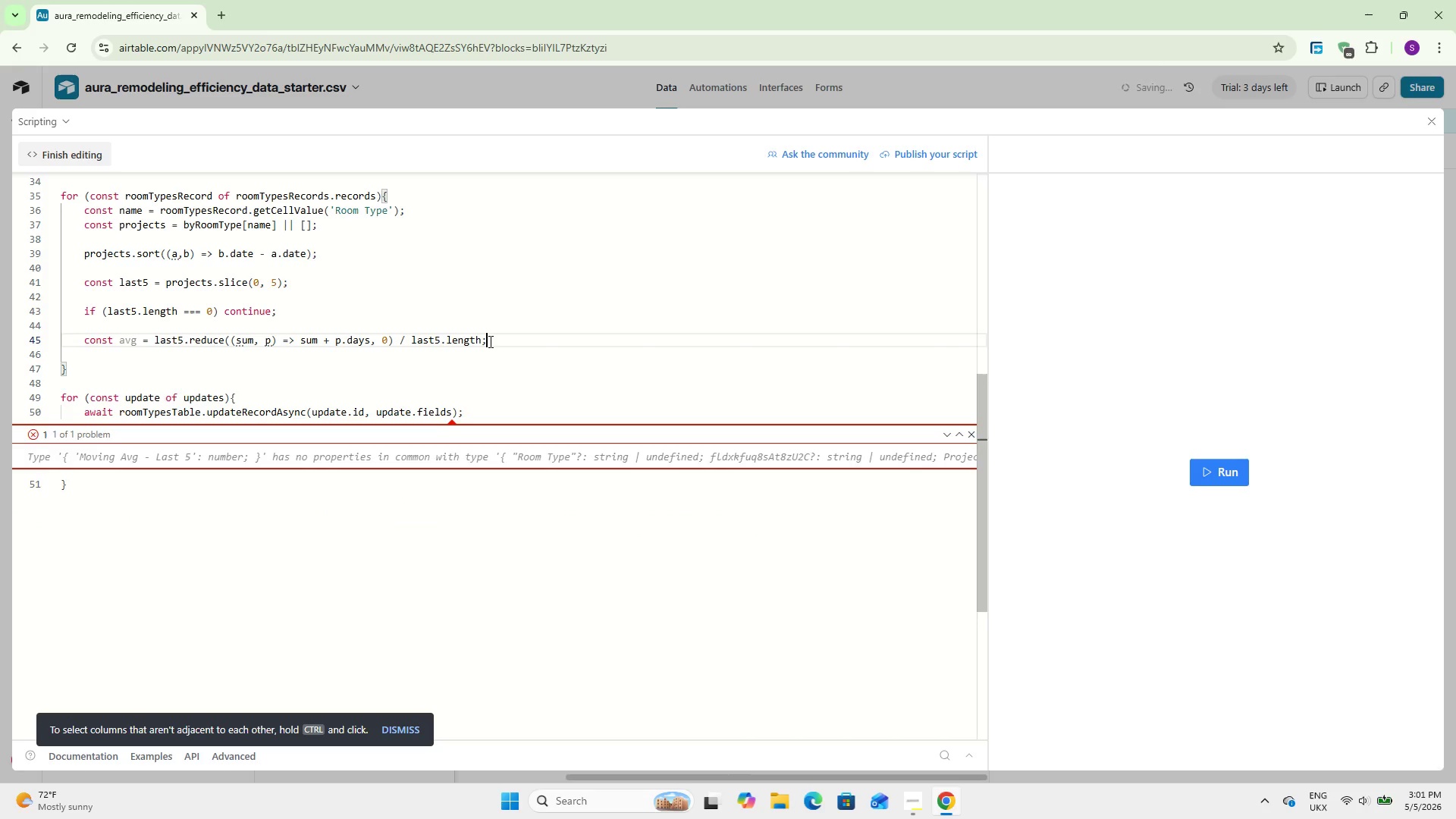 
key(Enter)
 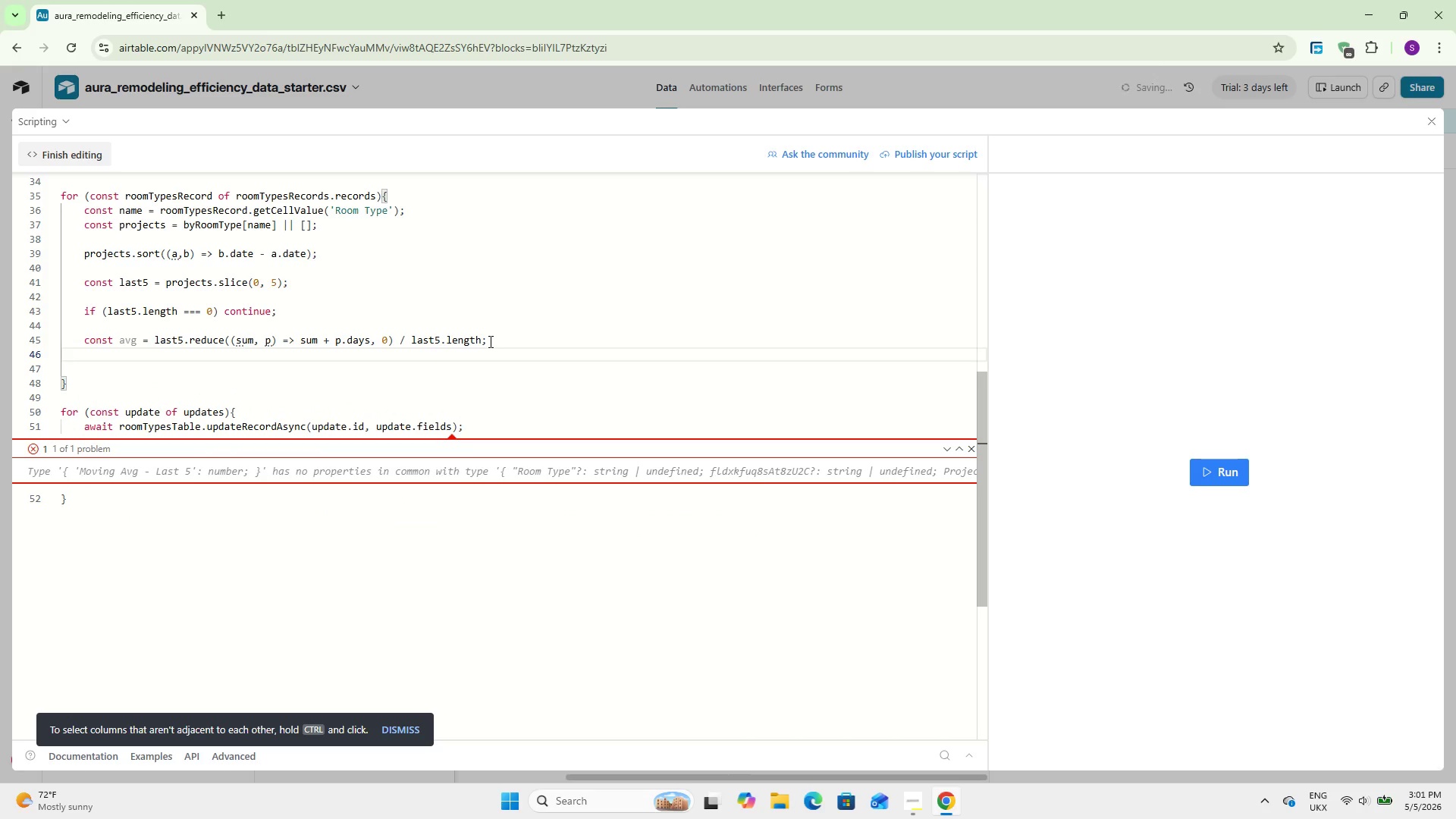 
type(const)
 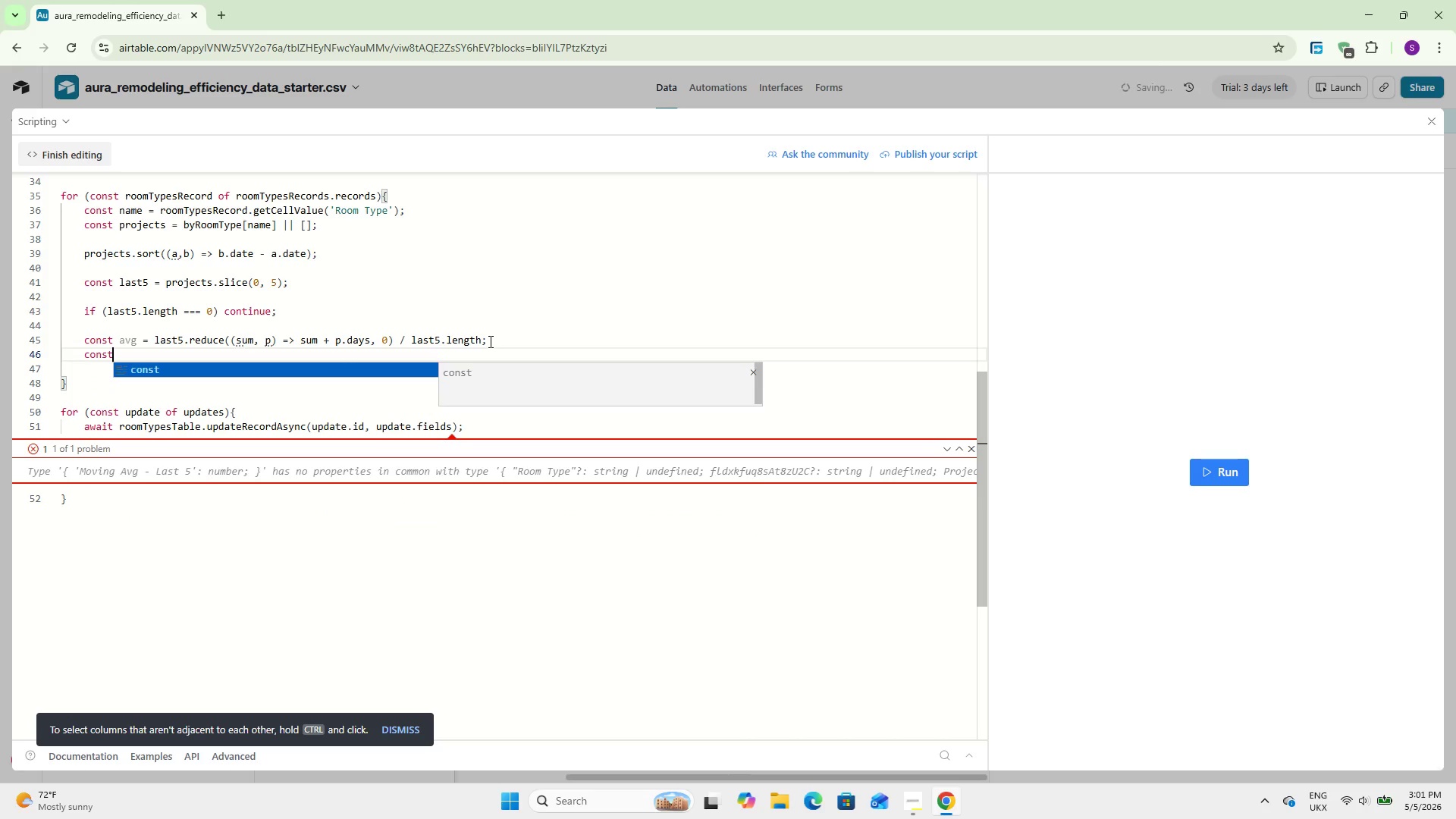 
key(Enter)
 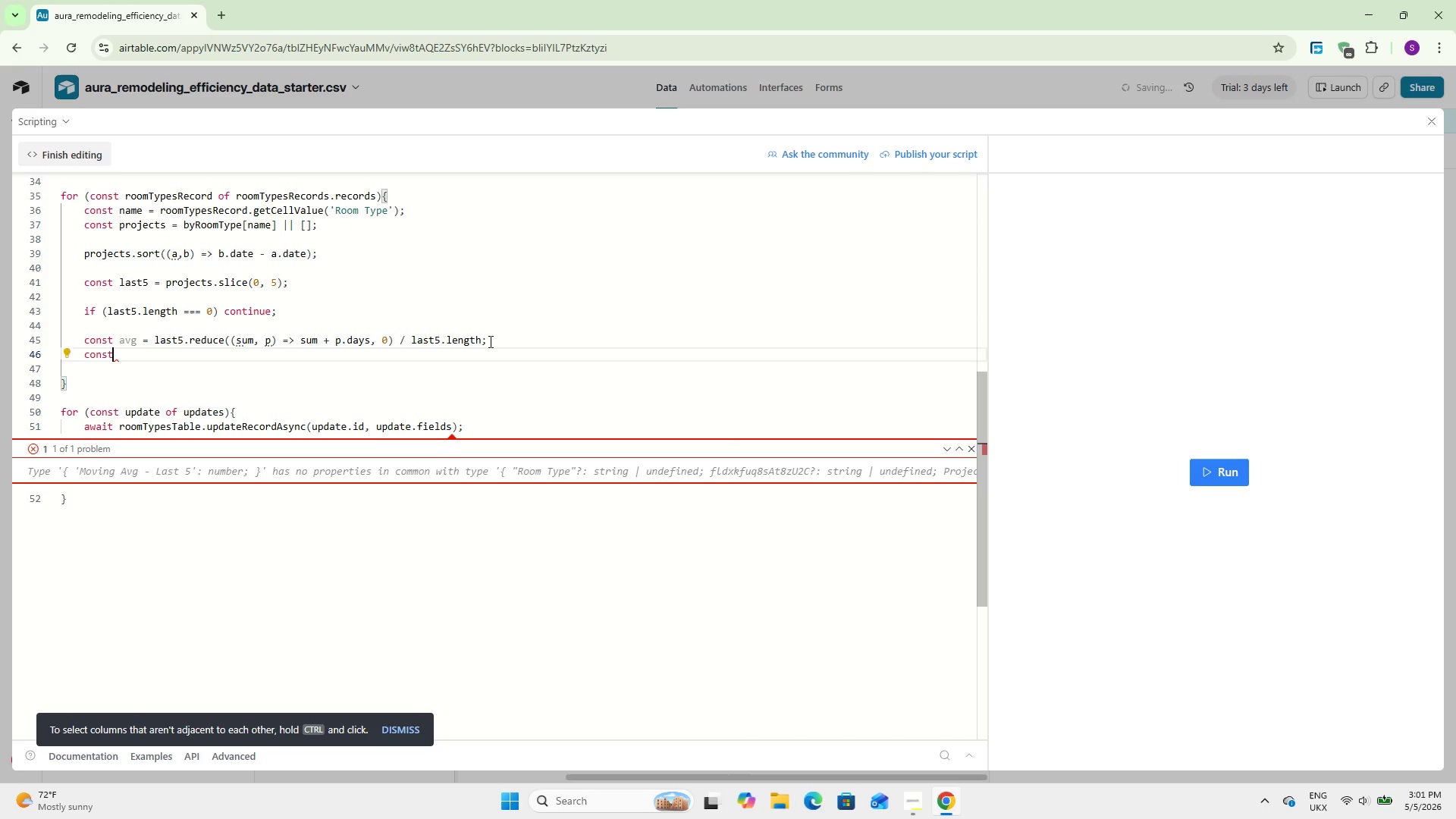 
type( rounded)
 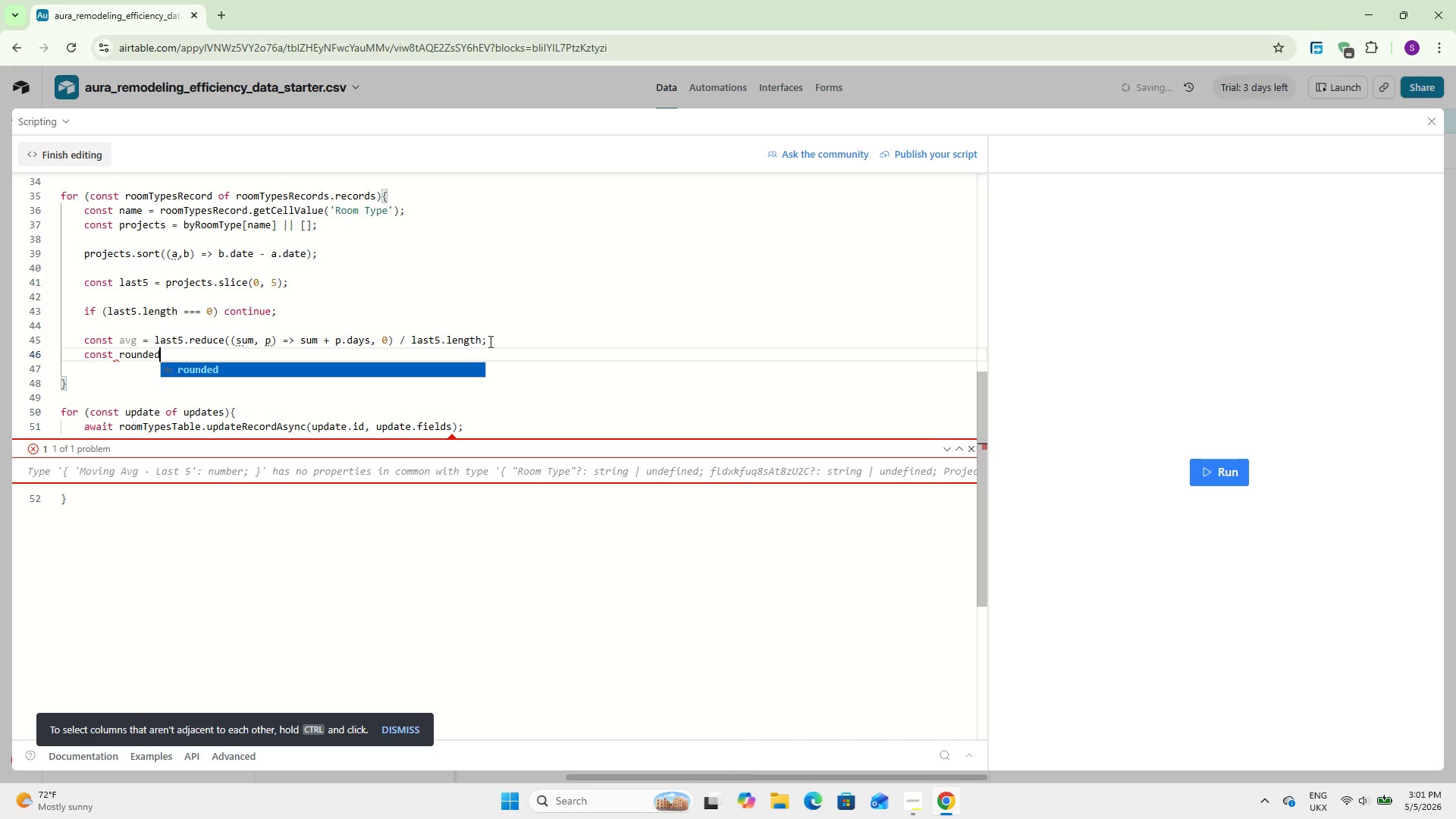 
key(Enter)
 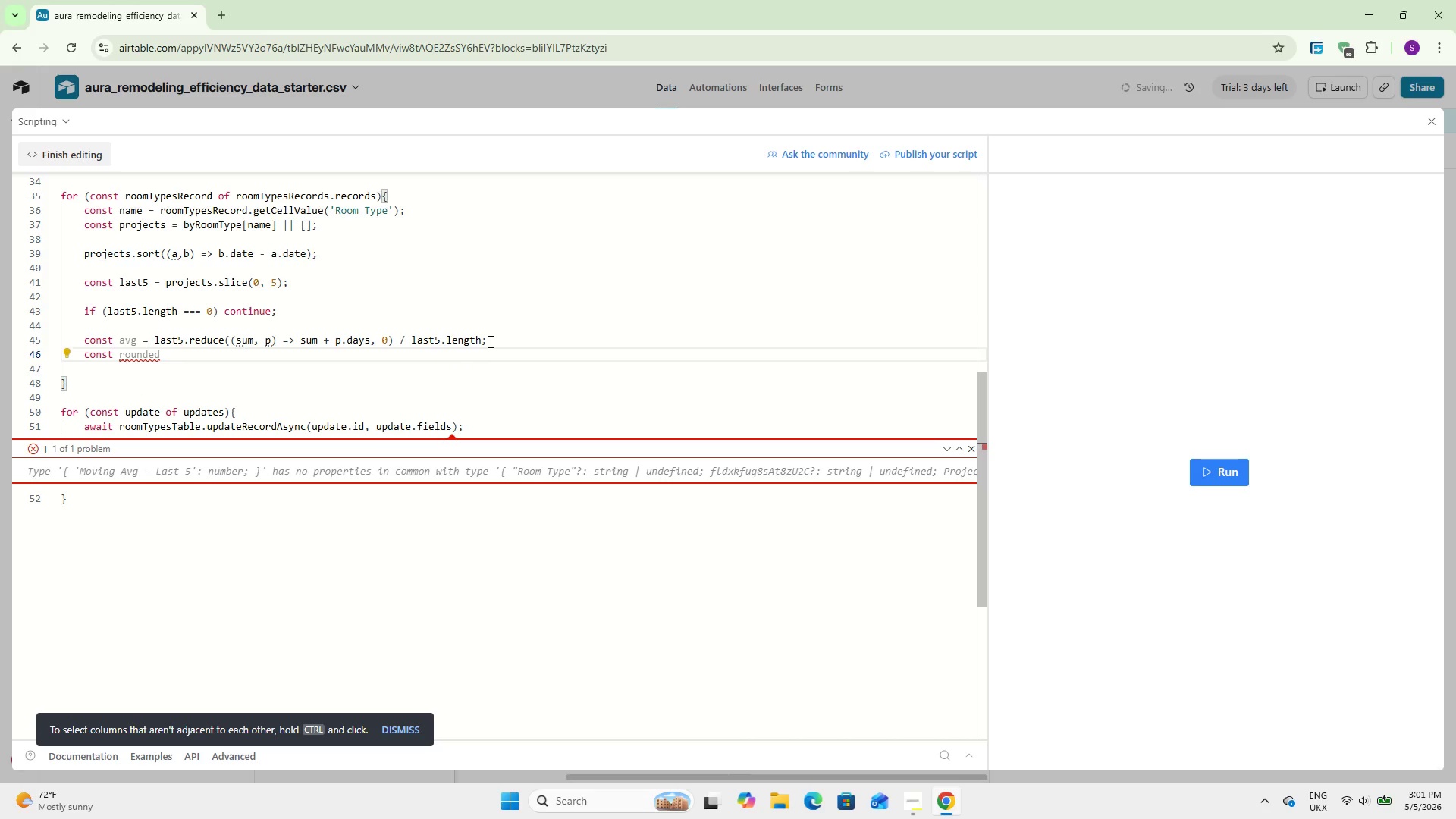 
type( = Math.run)
 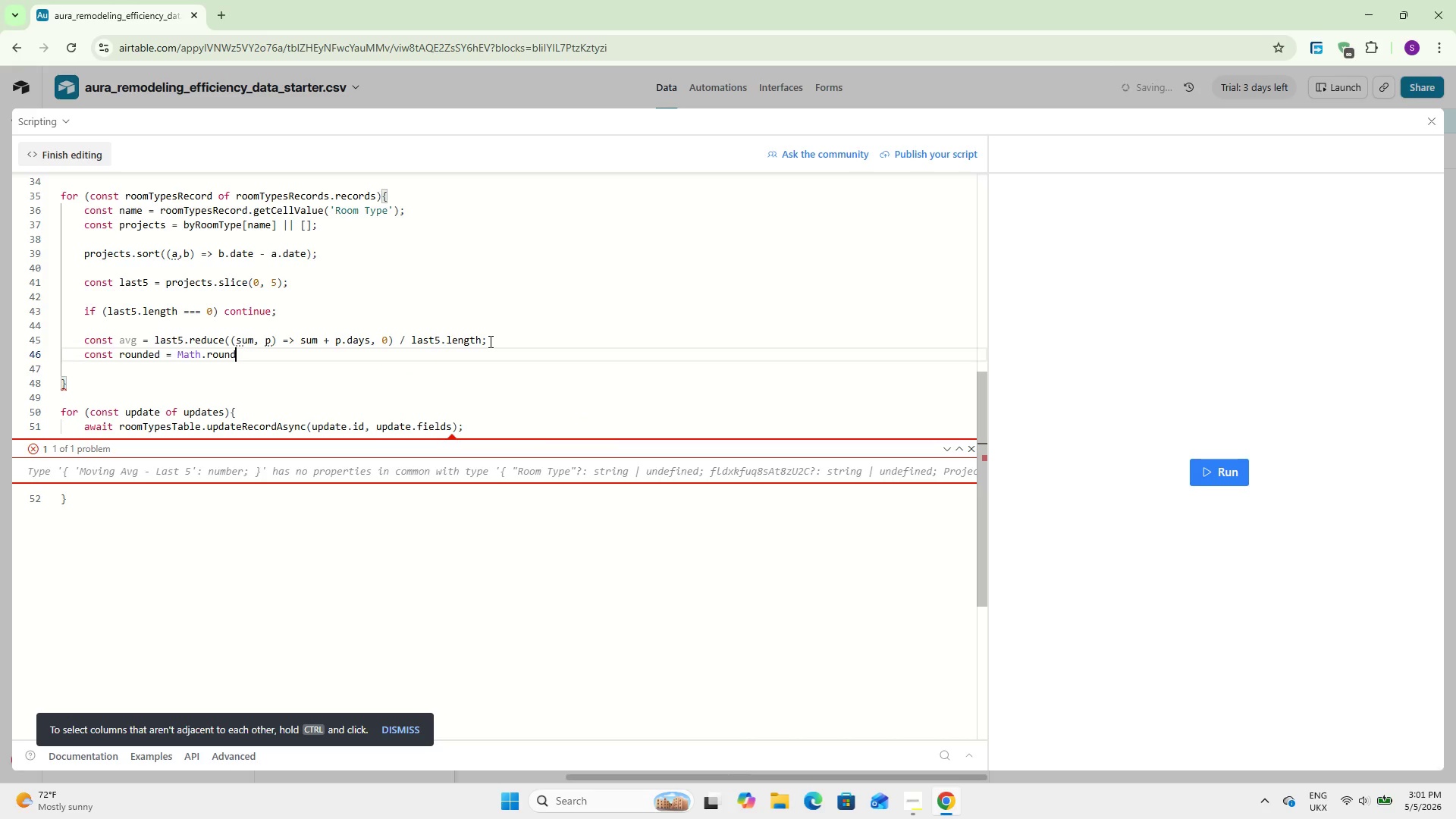 
hold_key(key=O, duration=0.31)
 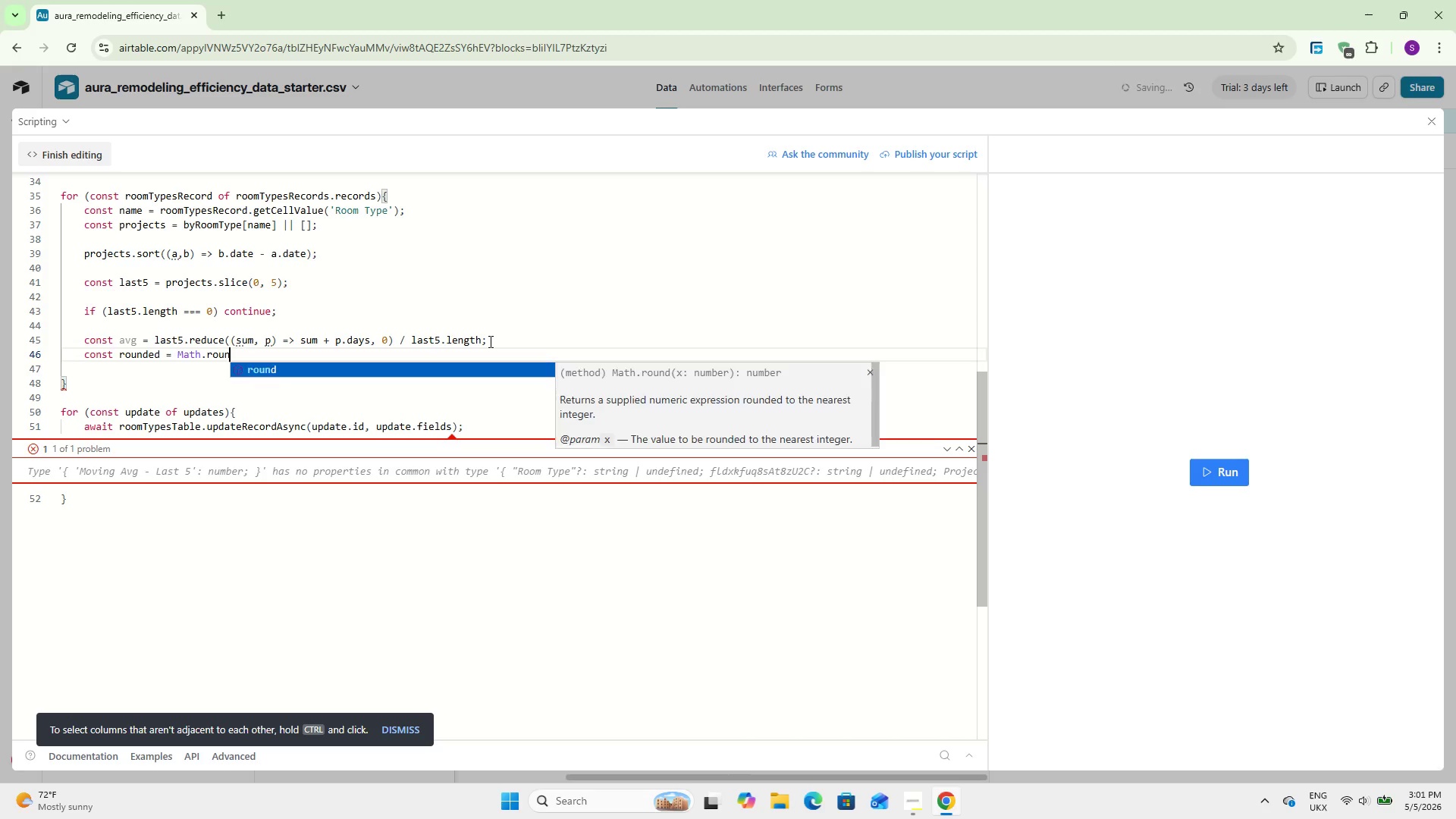 
key(Enter)
 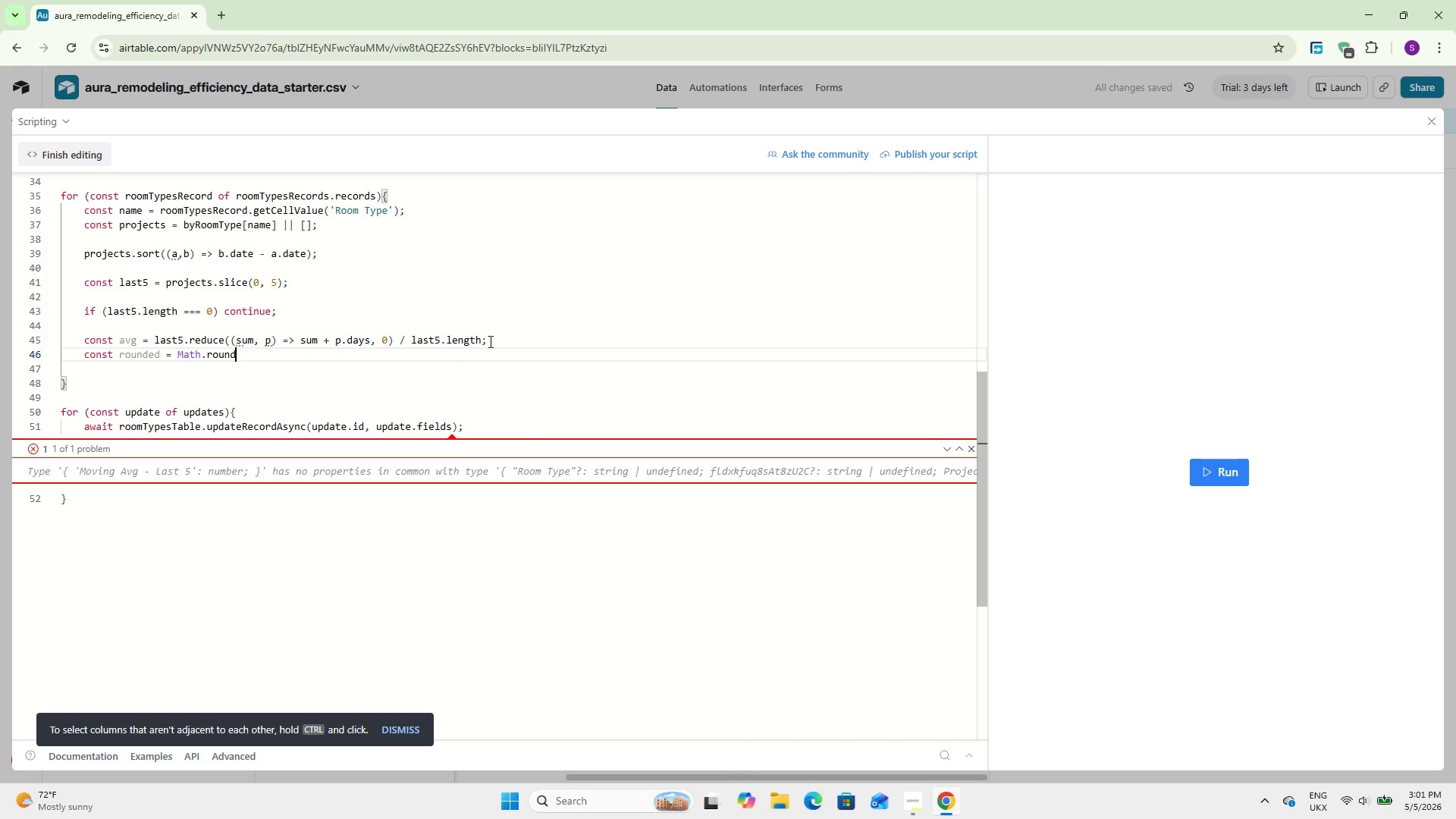 
type((avg)
 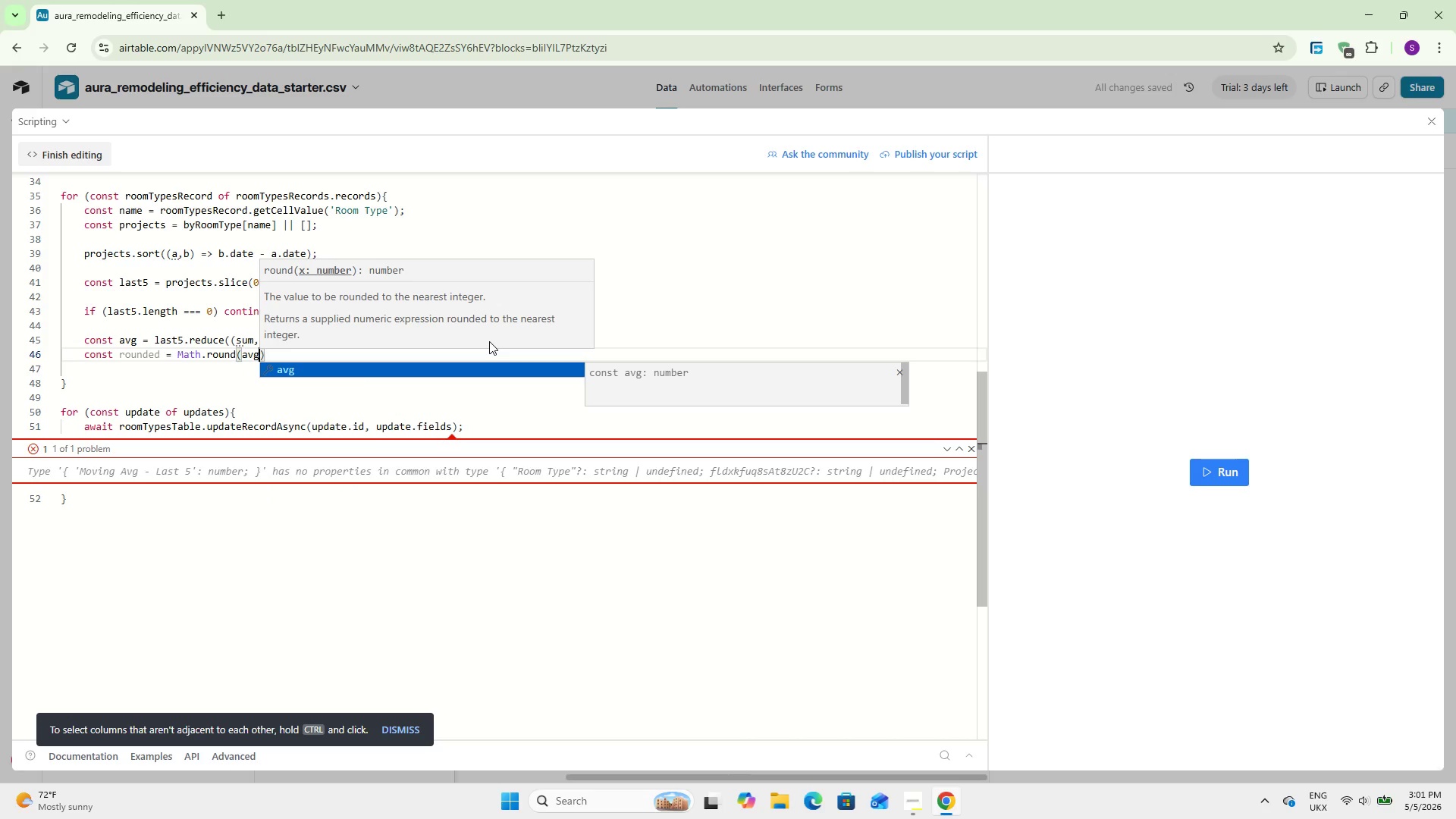 
key(Enter)
 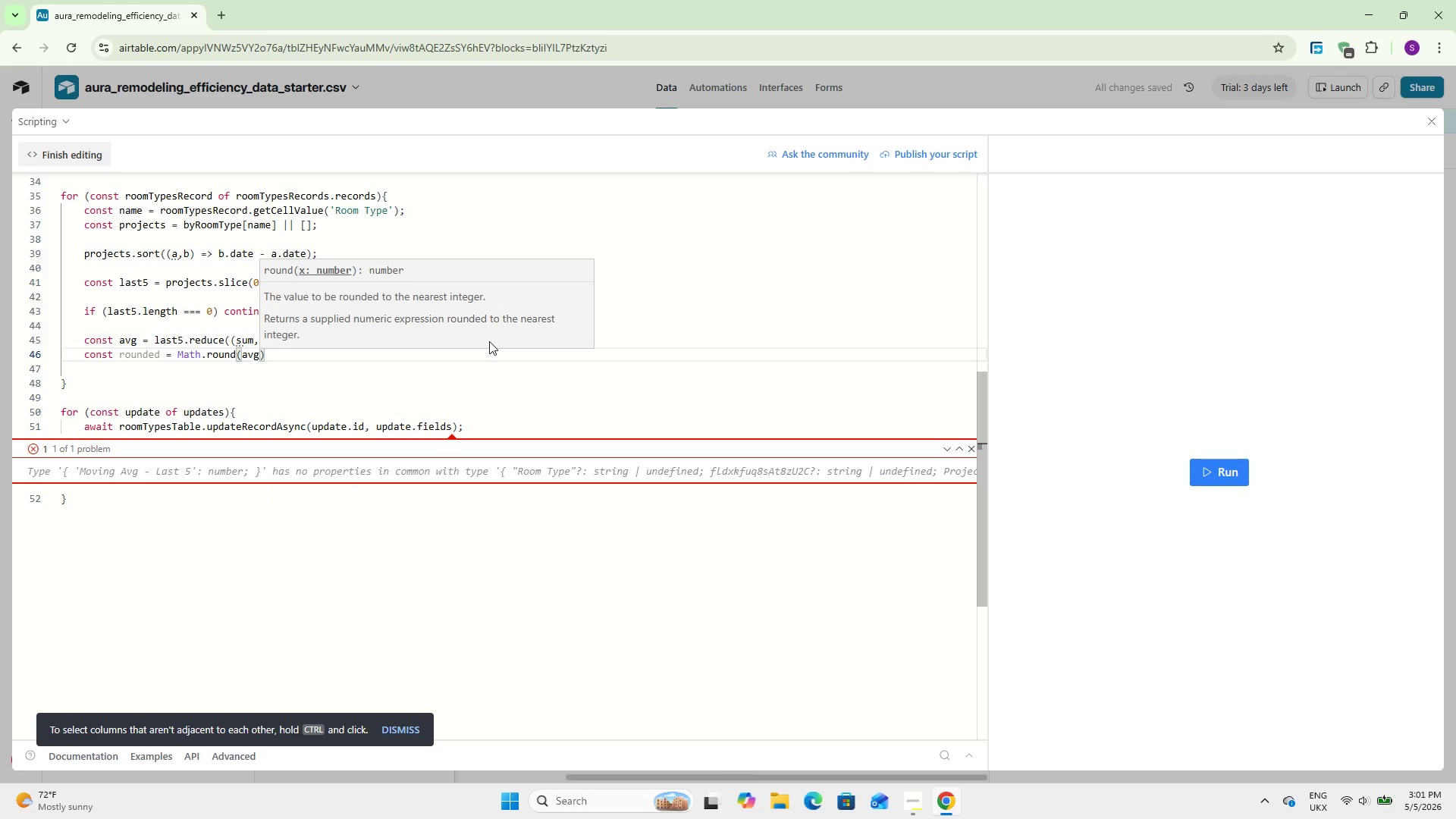 
type( * 10)
 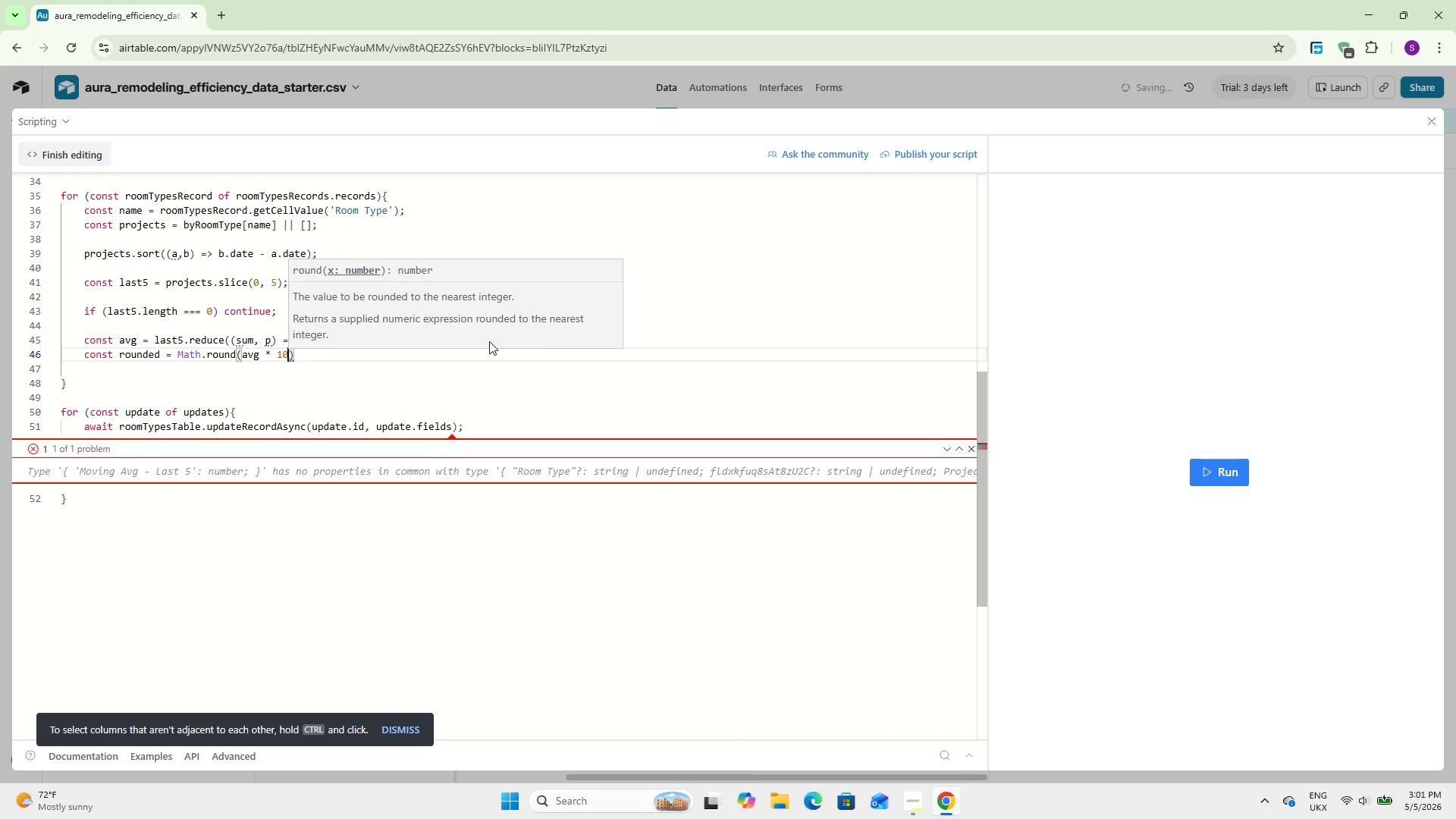 
key(ArrowRight)
 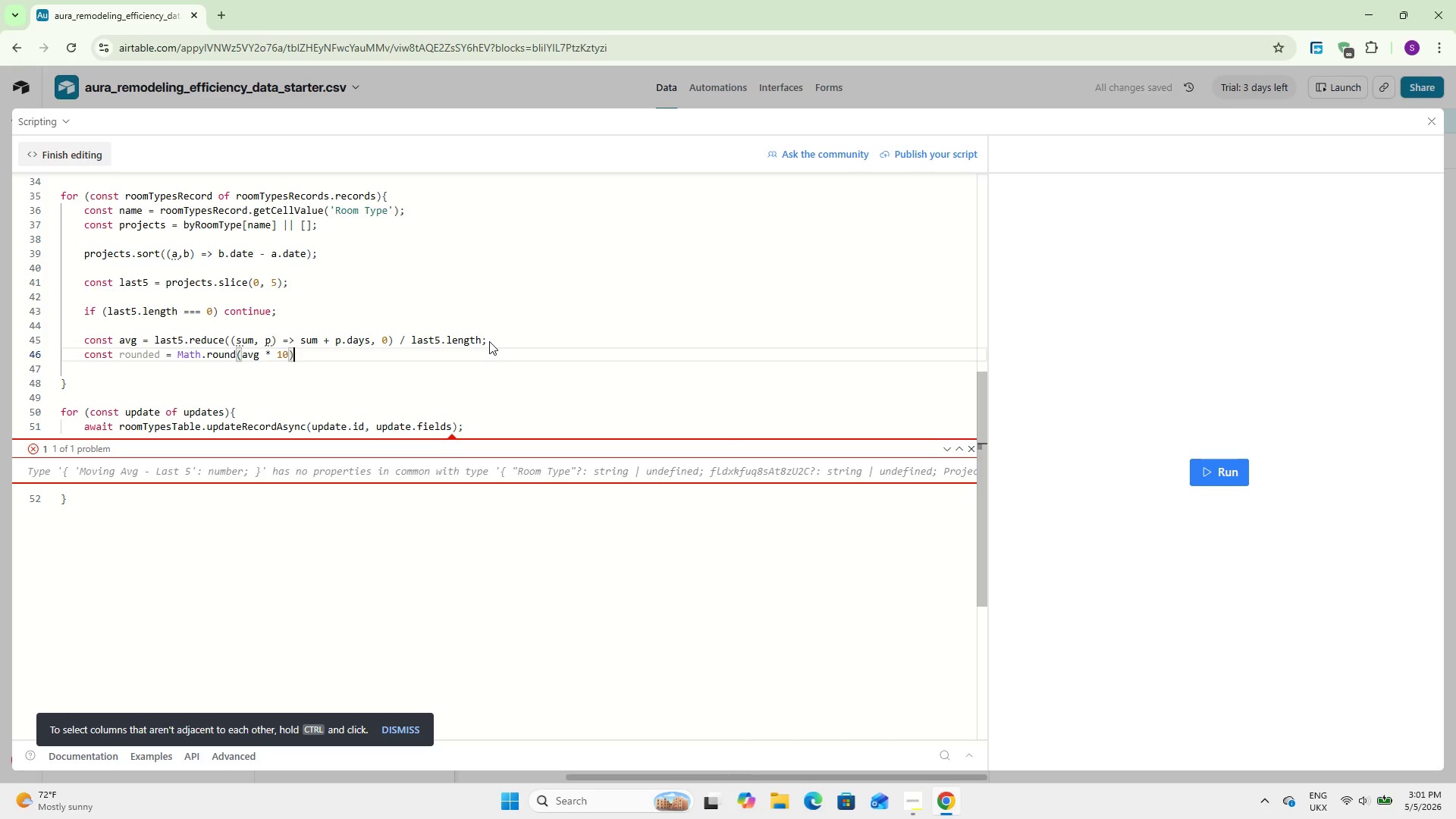 
type( / 10;)
 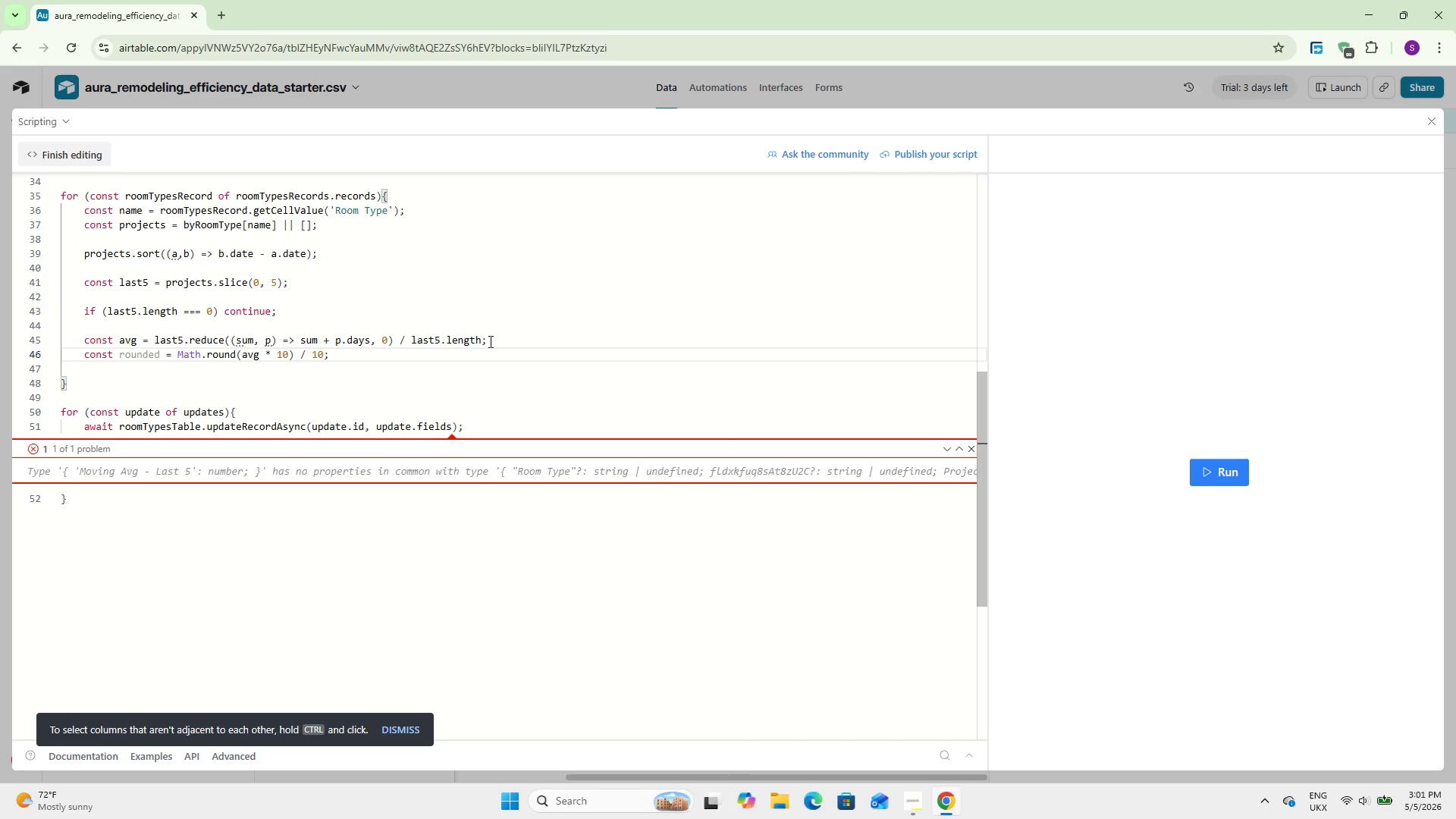 
wait(10.73)
 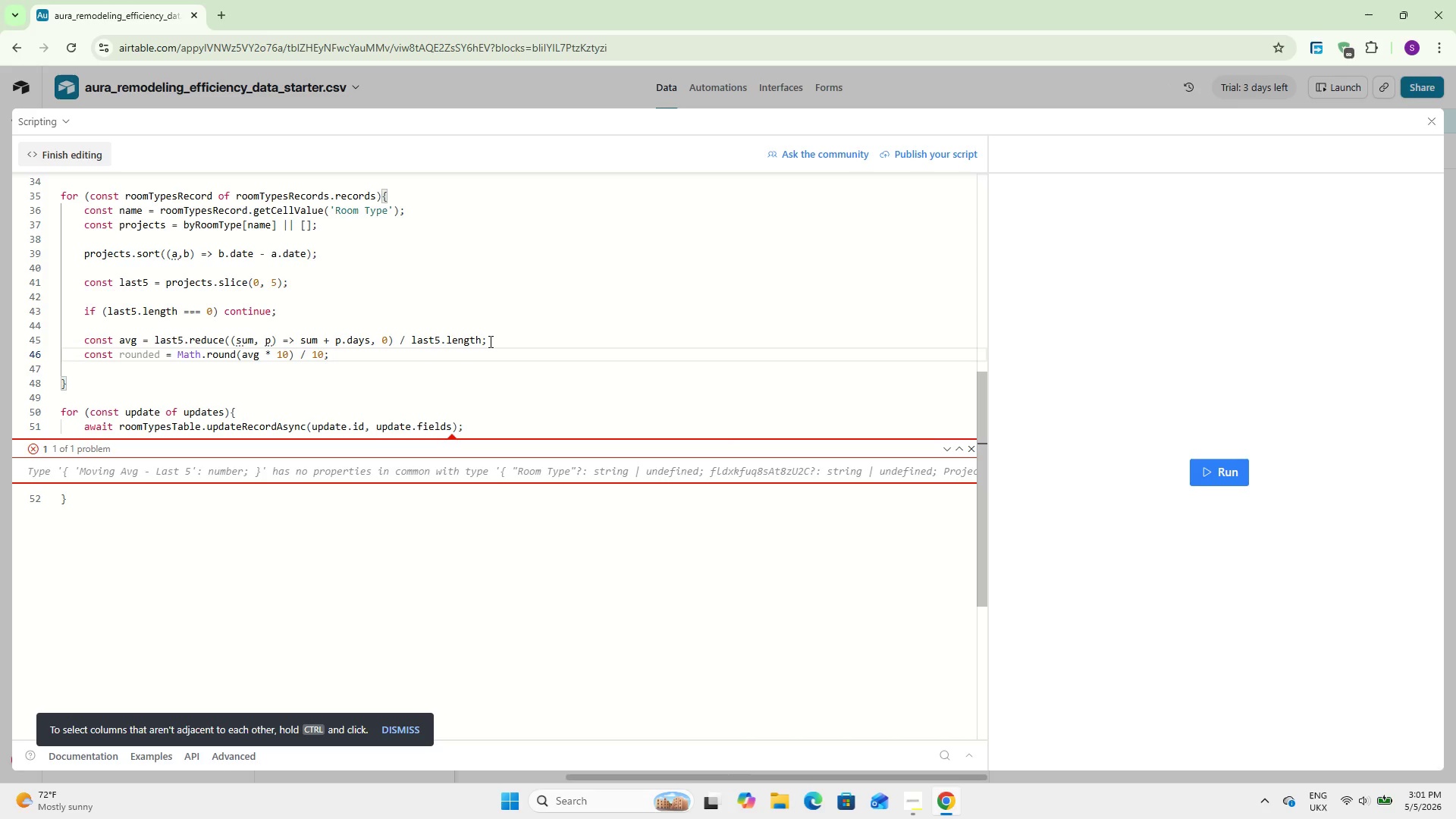 
key(Enter)
 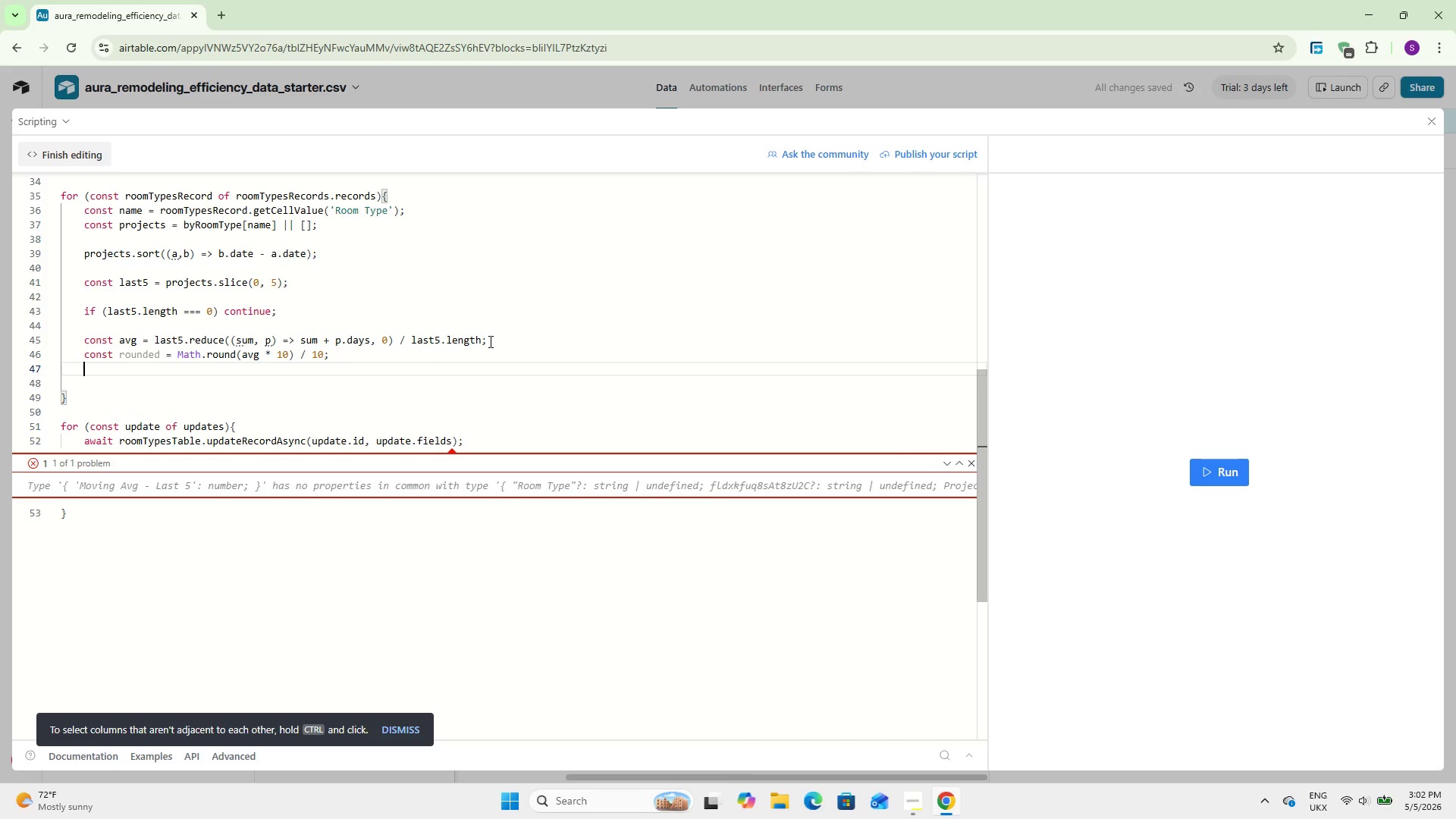 
key(Enter)
 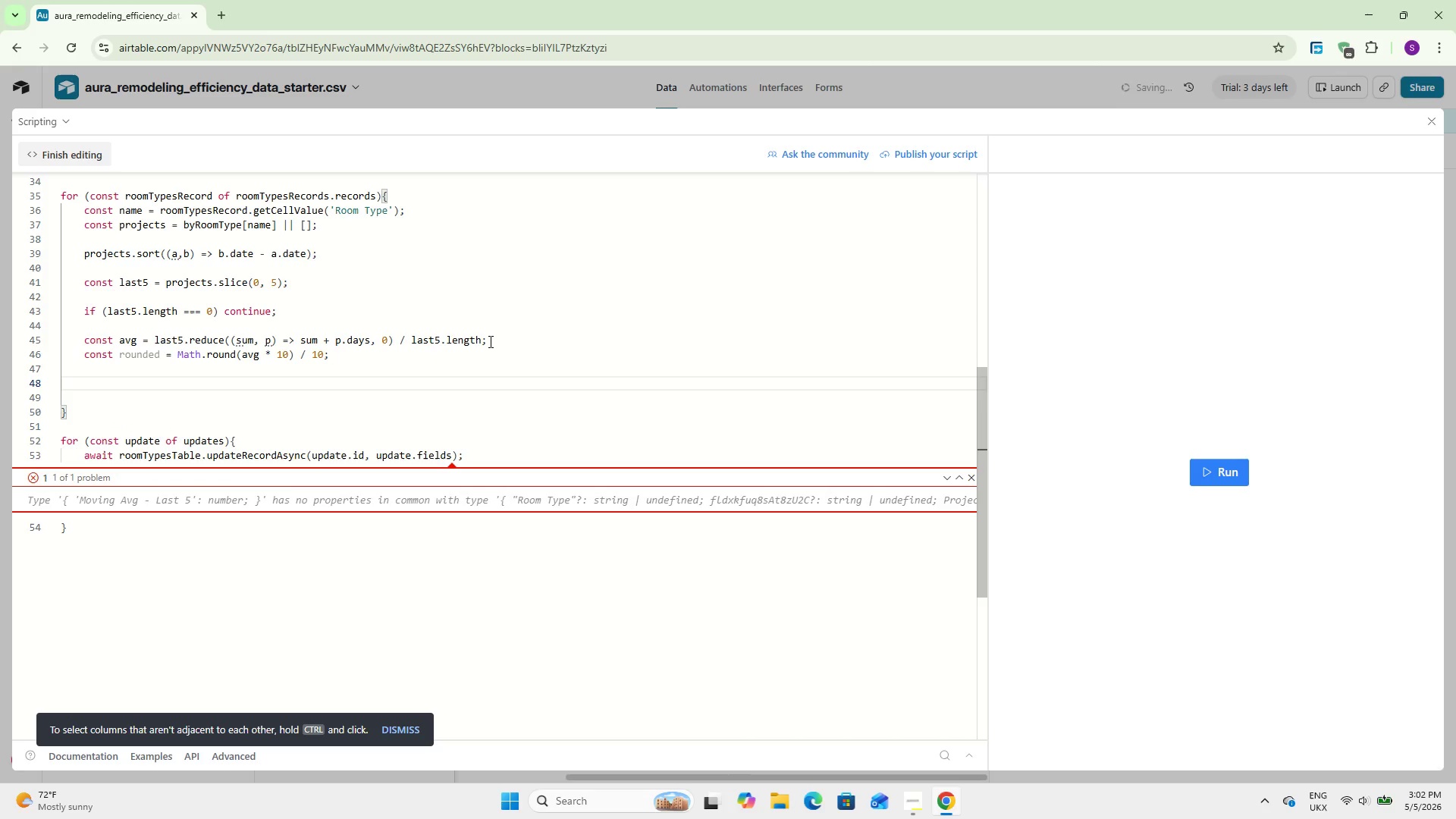 
type(aw)
 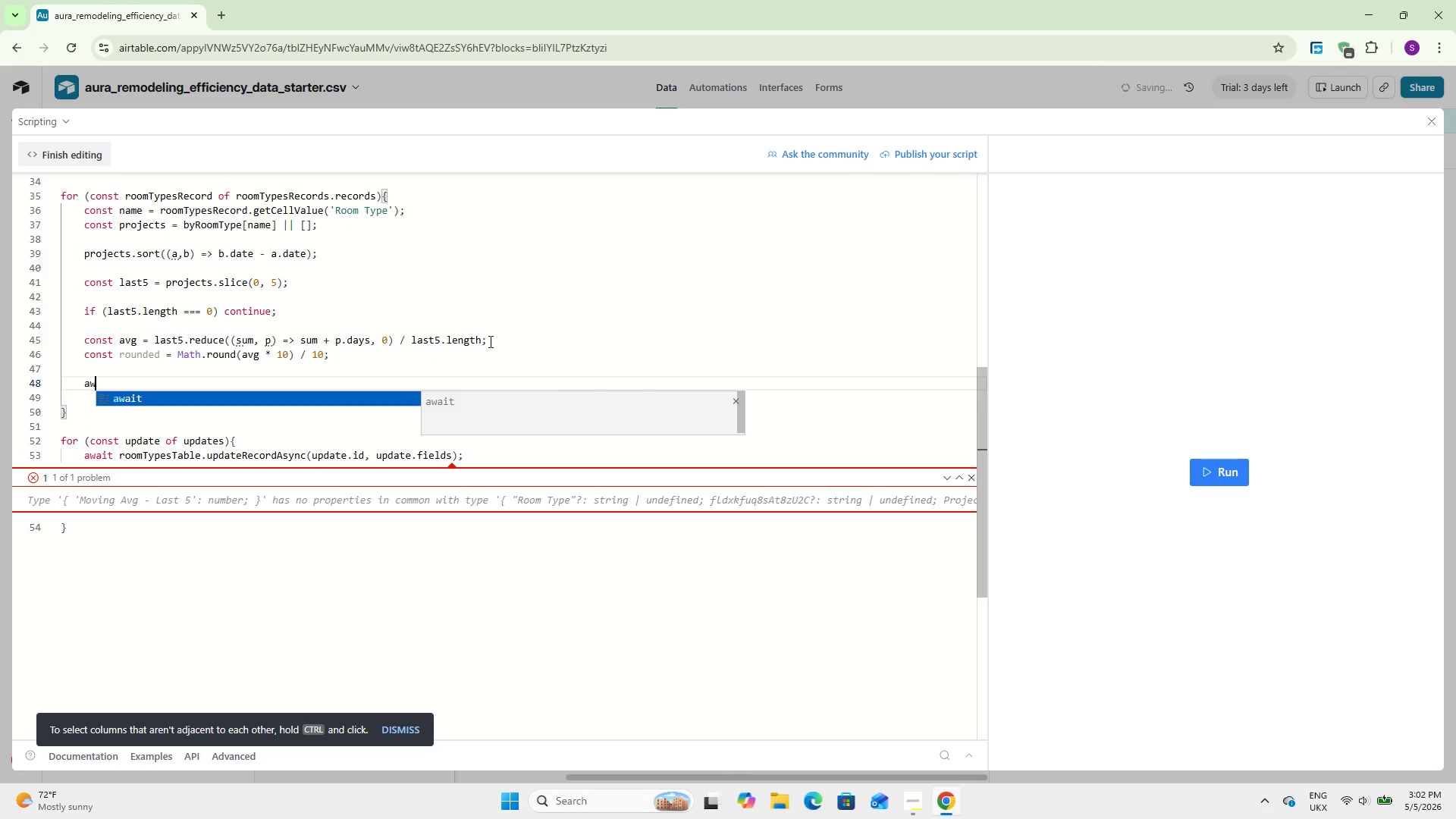 
key(Enter)
 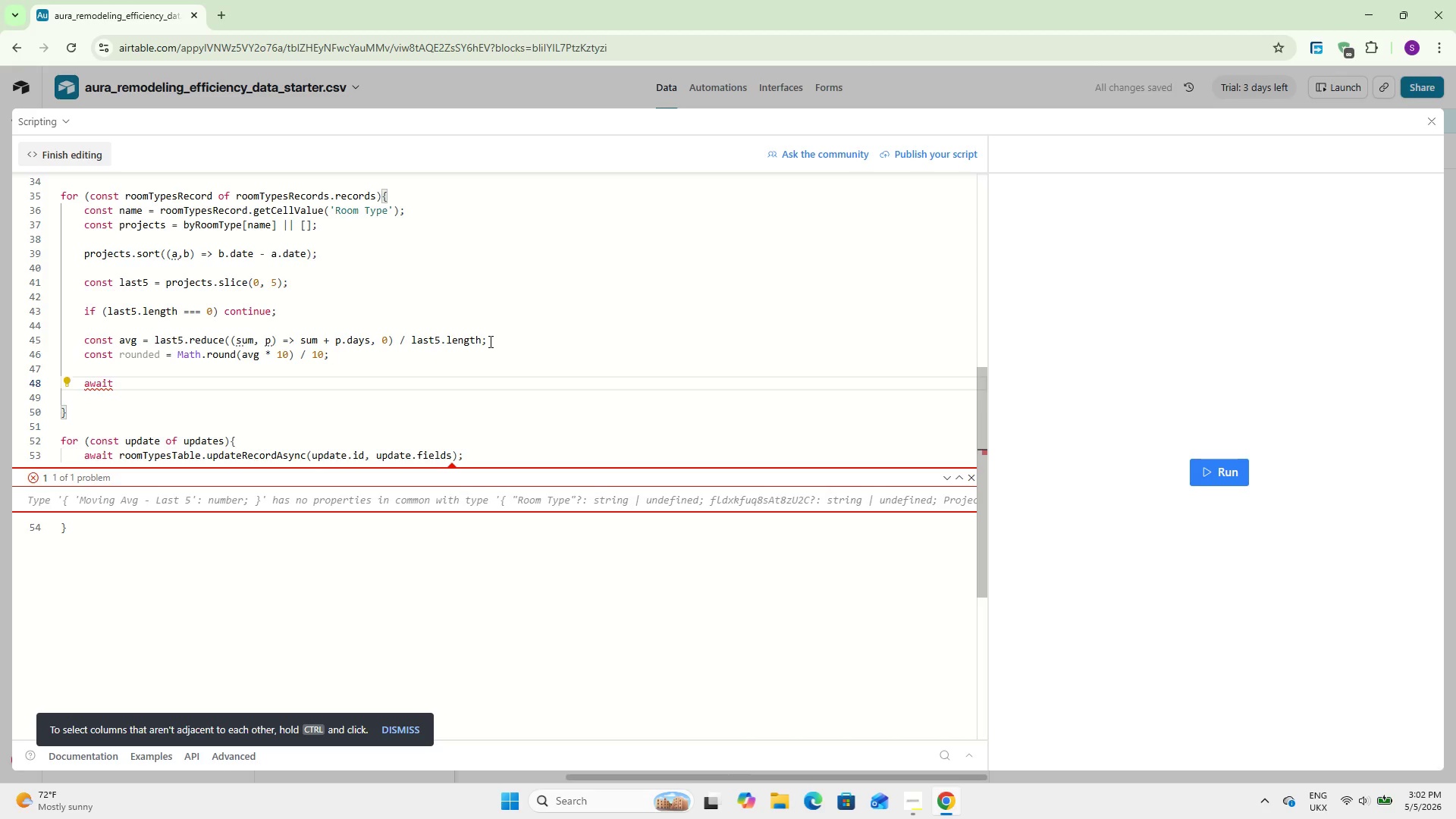 
type( room)
 